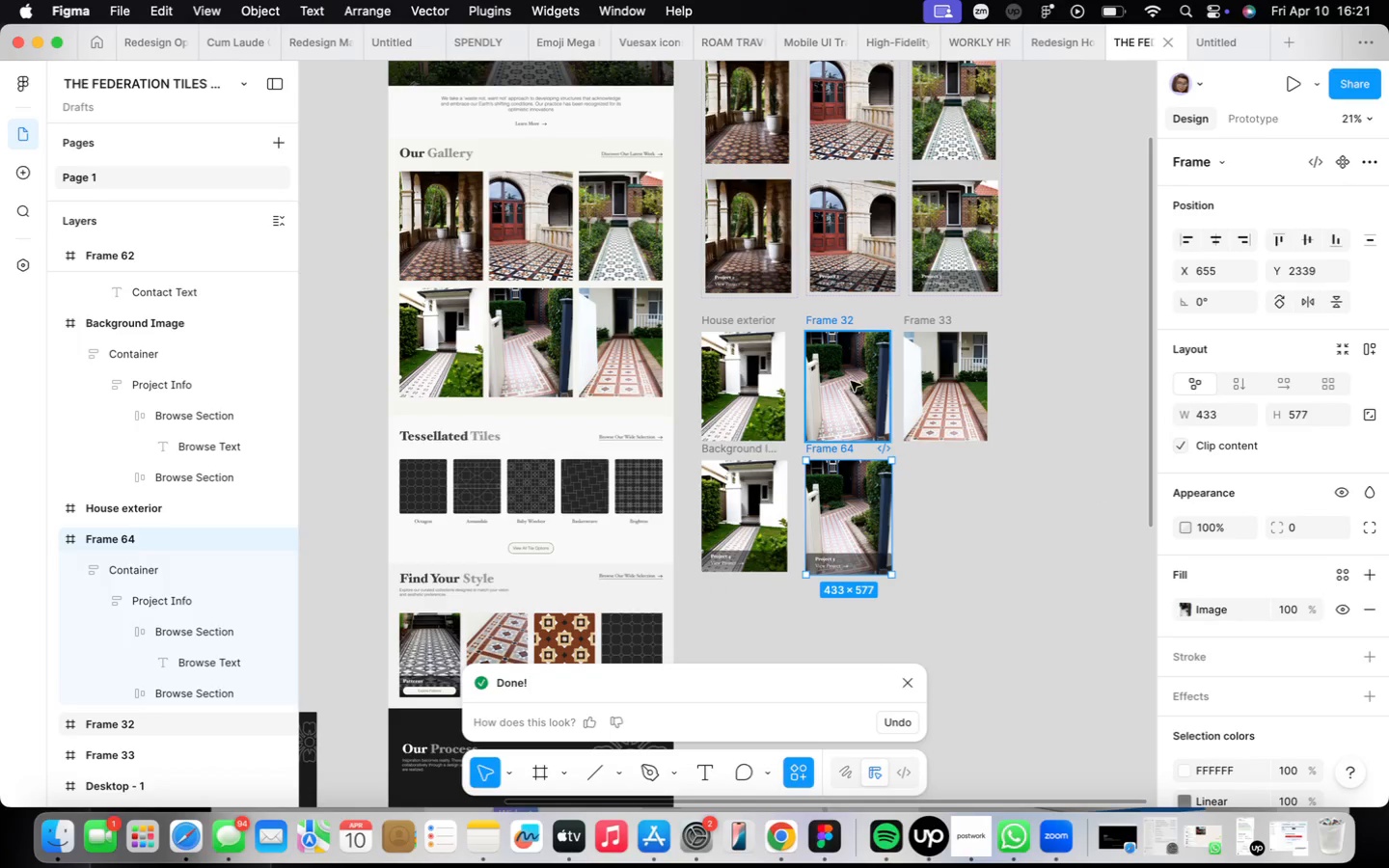 
hold_key(key=ShiftLeft, duration=0.4)
left_click([847, 322])
 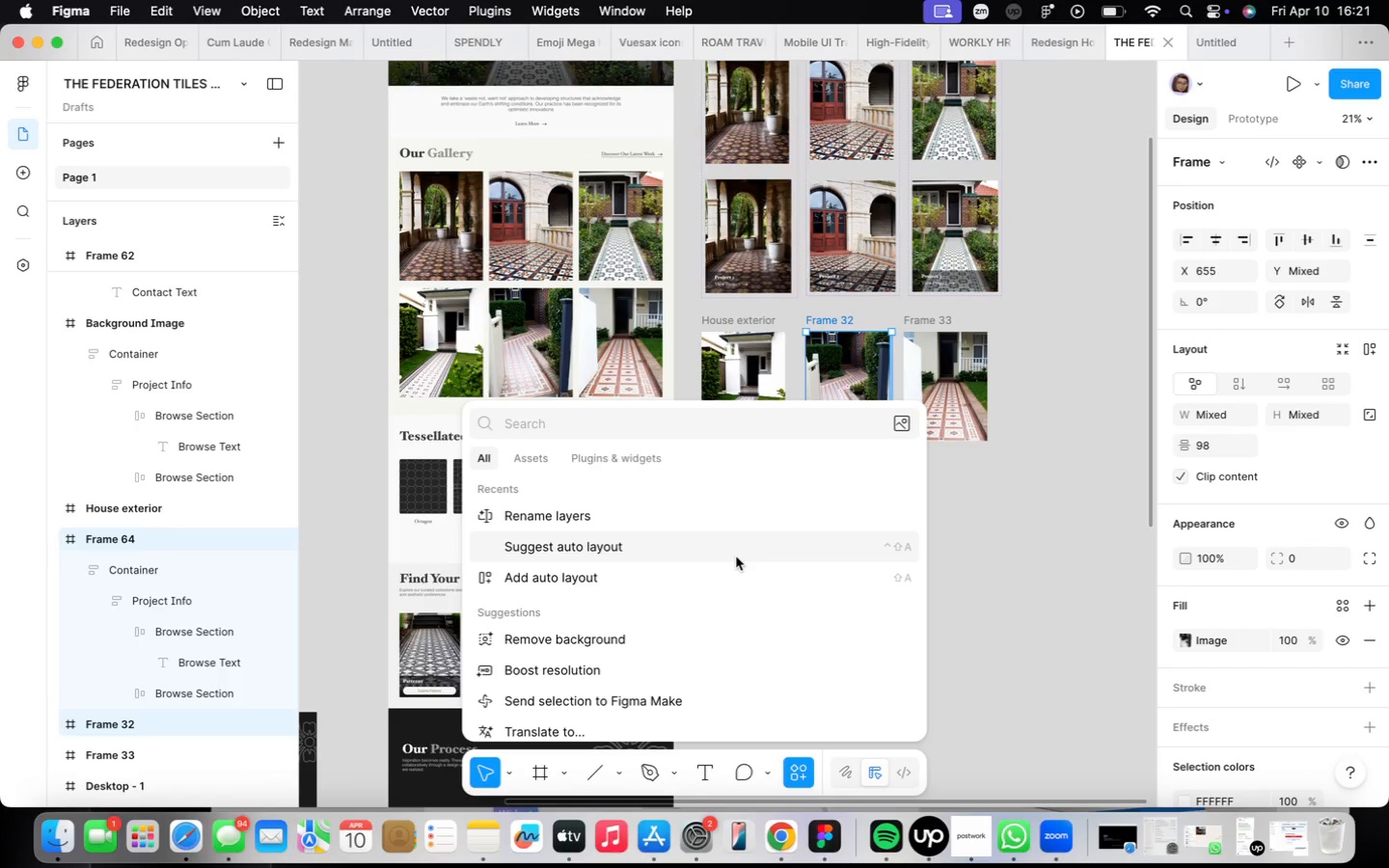 
left_click([724, 521])
 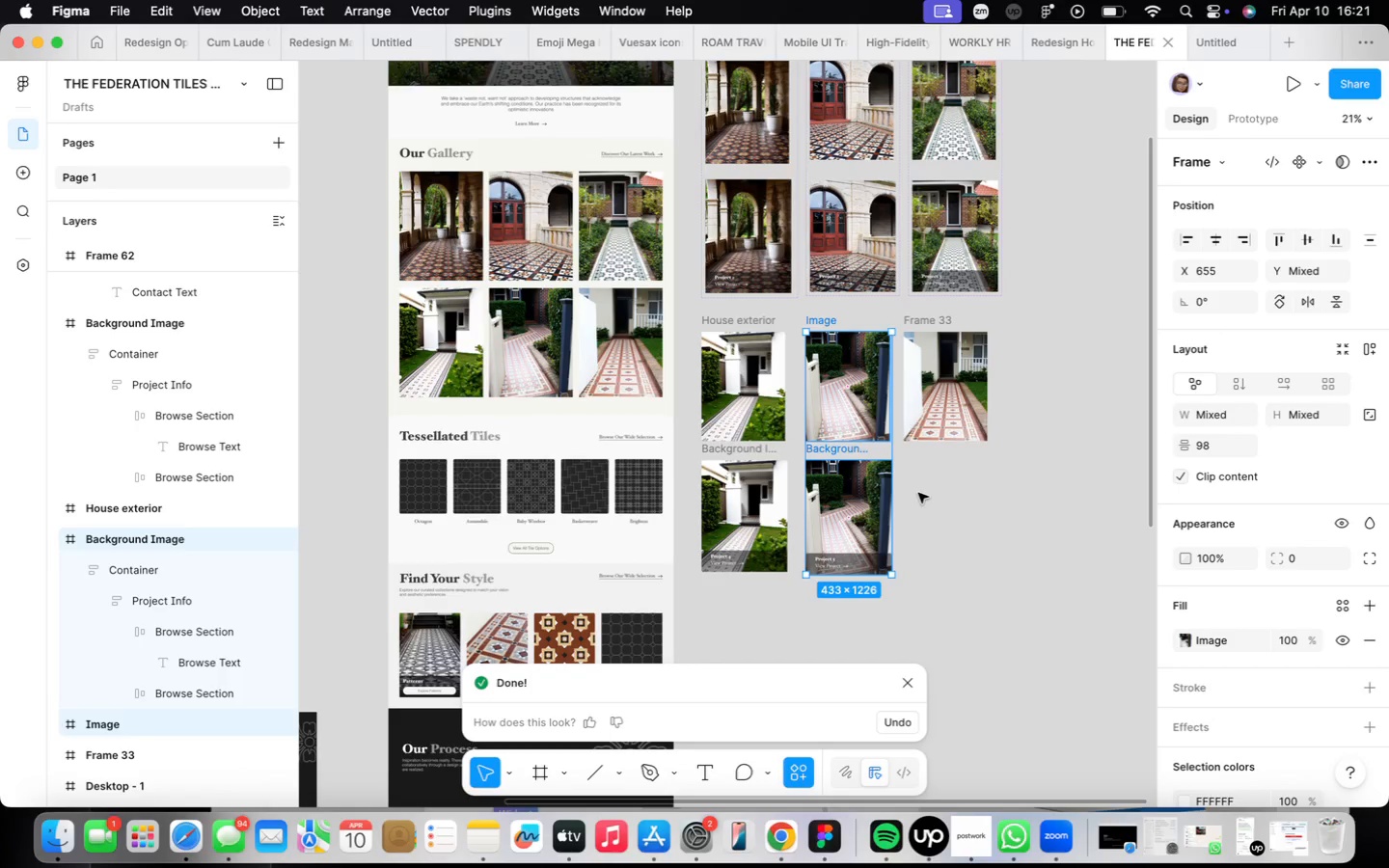 
wait(7.33)
 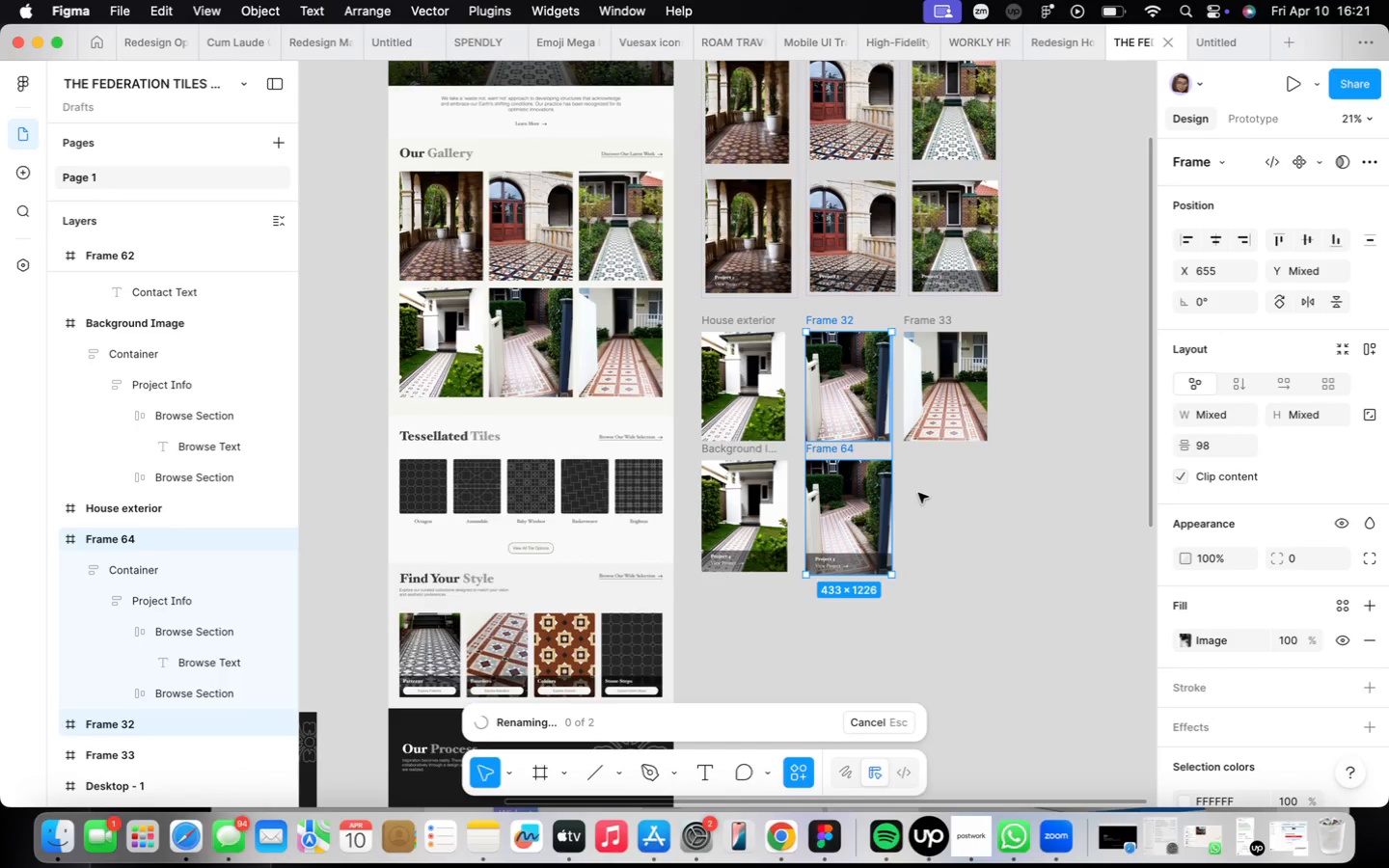 
left_click([866, 449])
 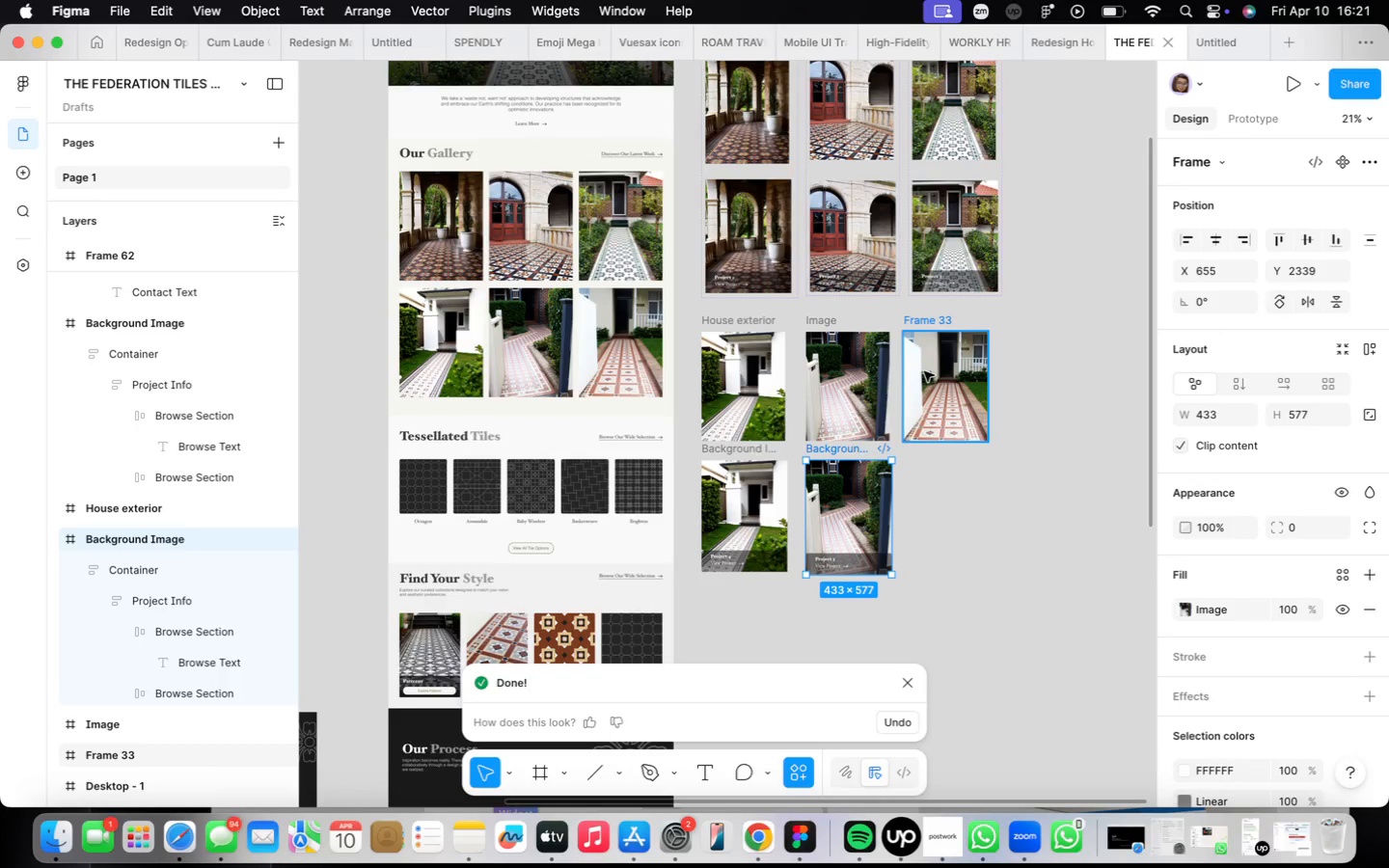 
left_click([941, 319])
 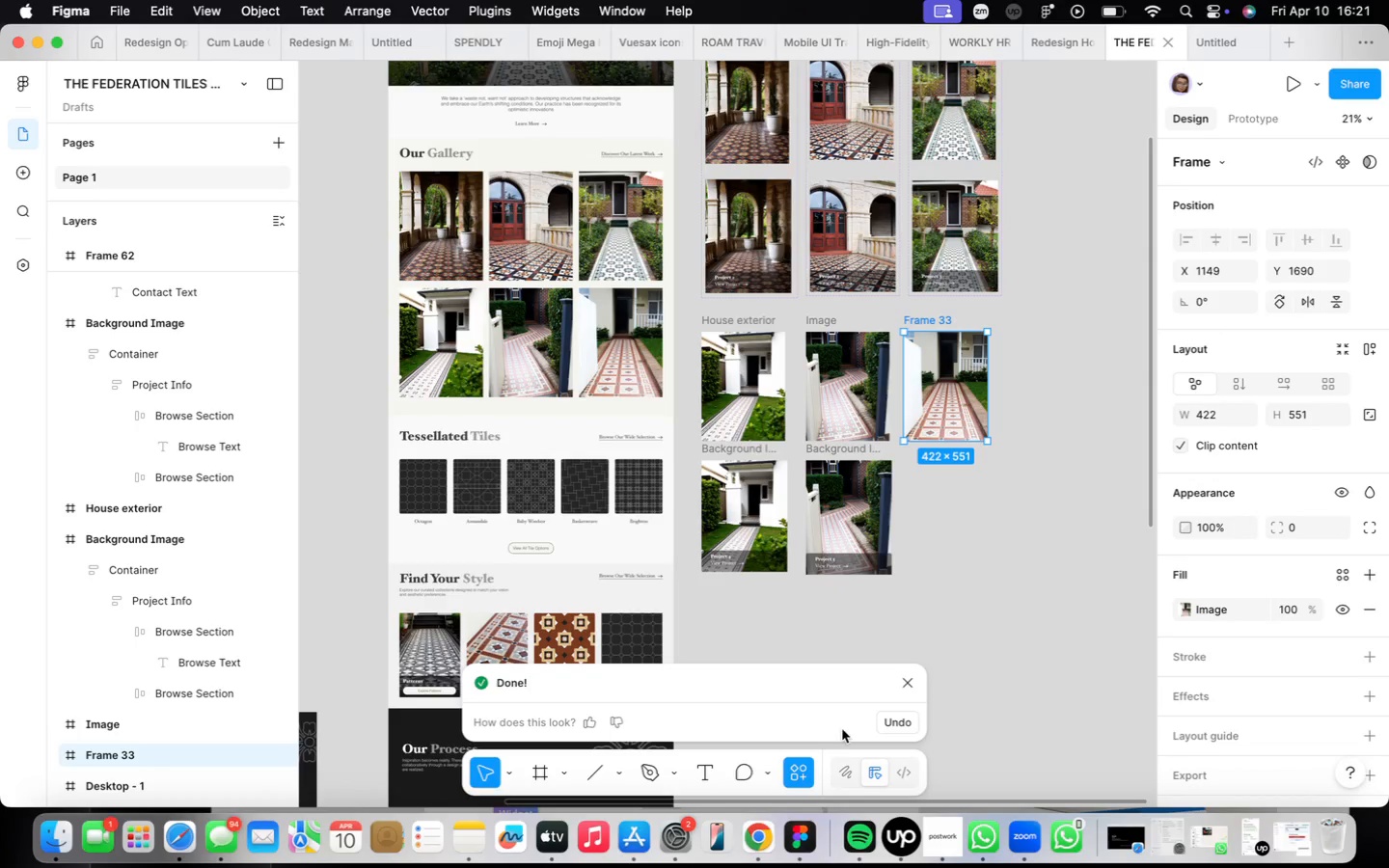 
left_click([787, 780])
 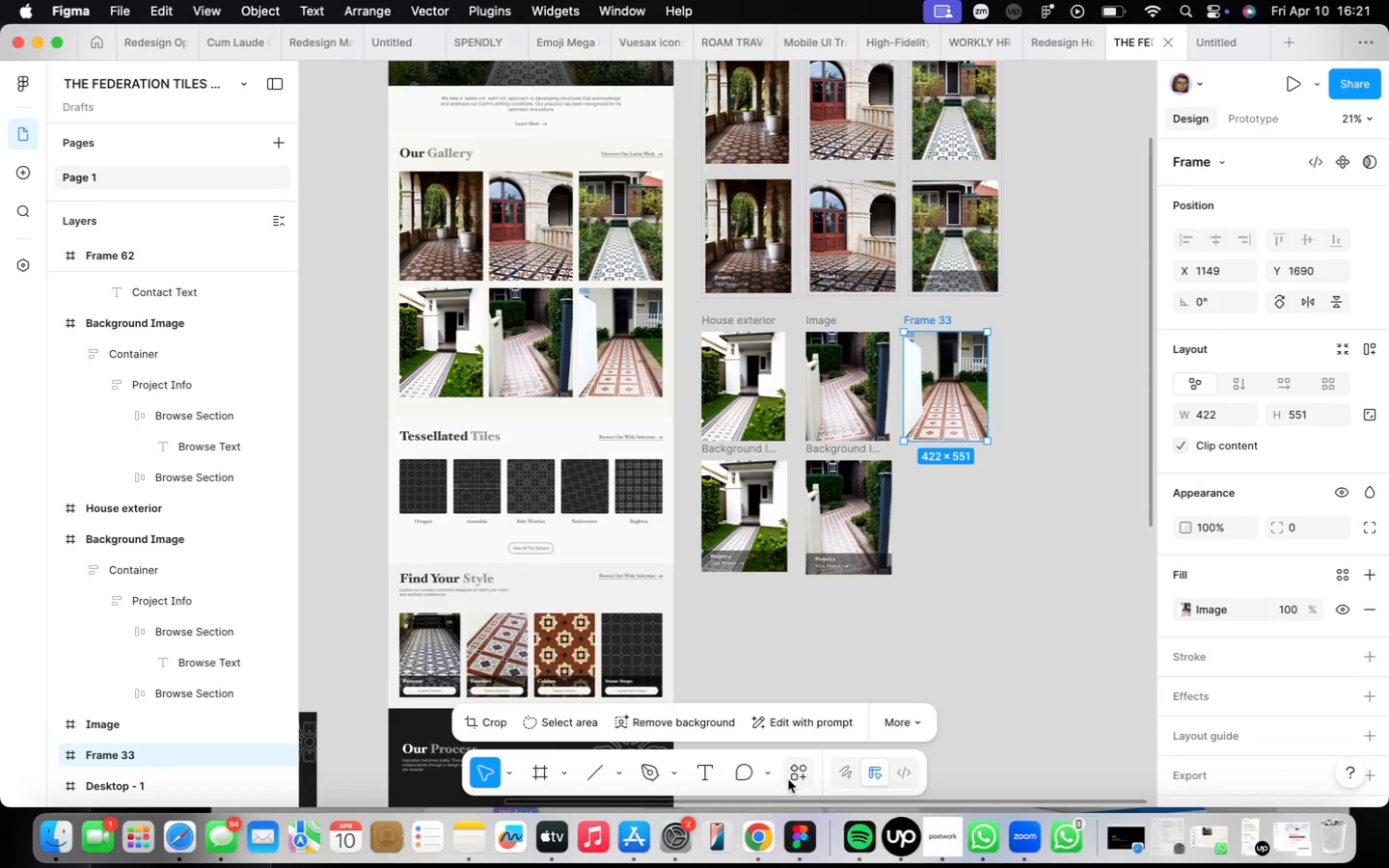 
left_click([791, 778])
 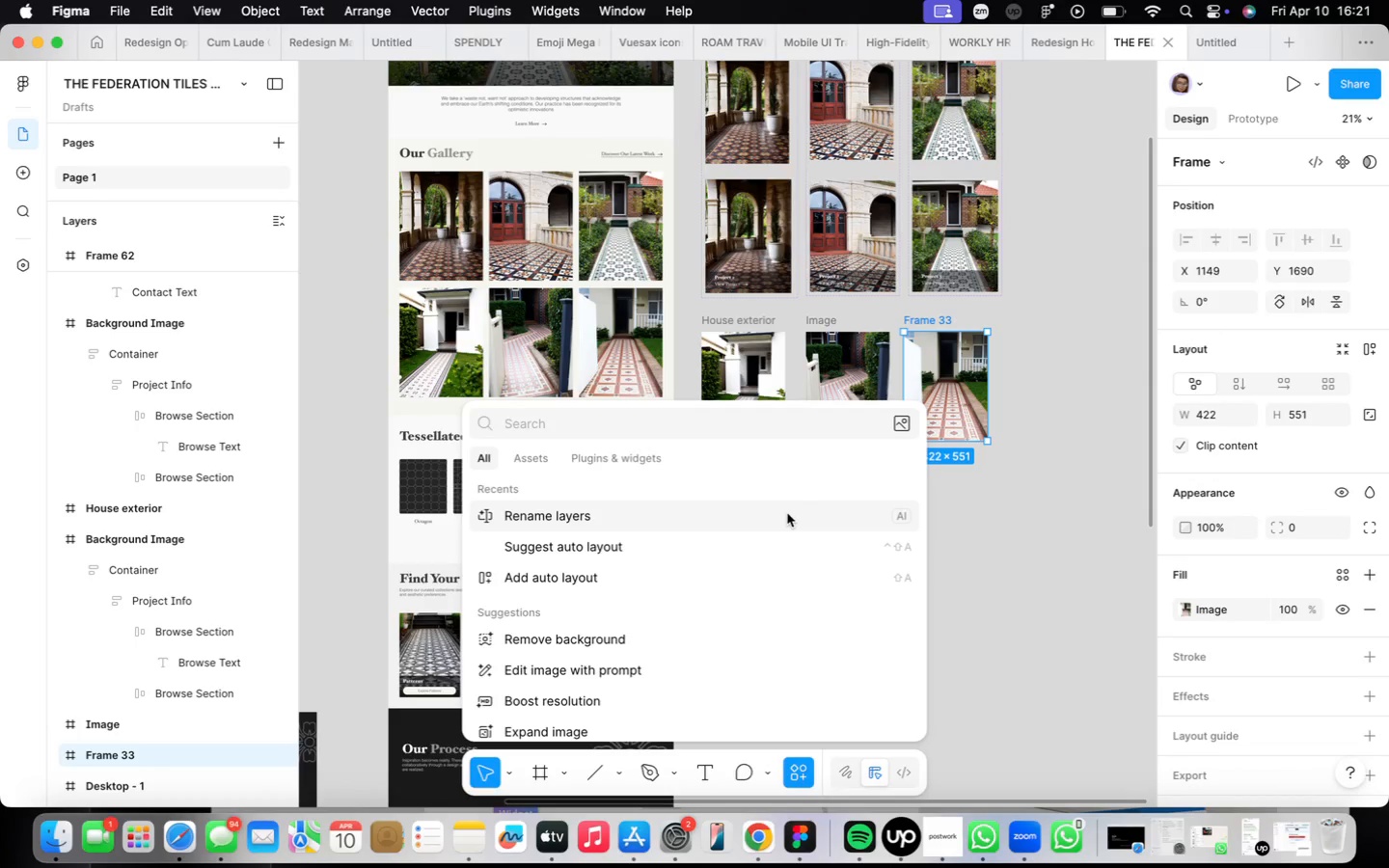 
left_click([787, 512])
 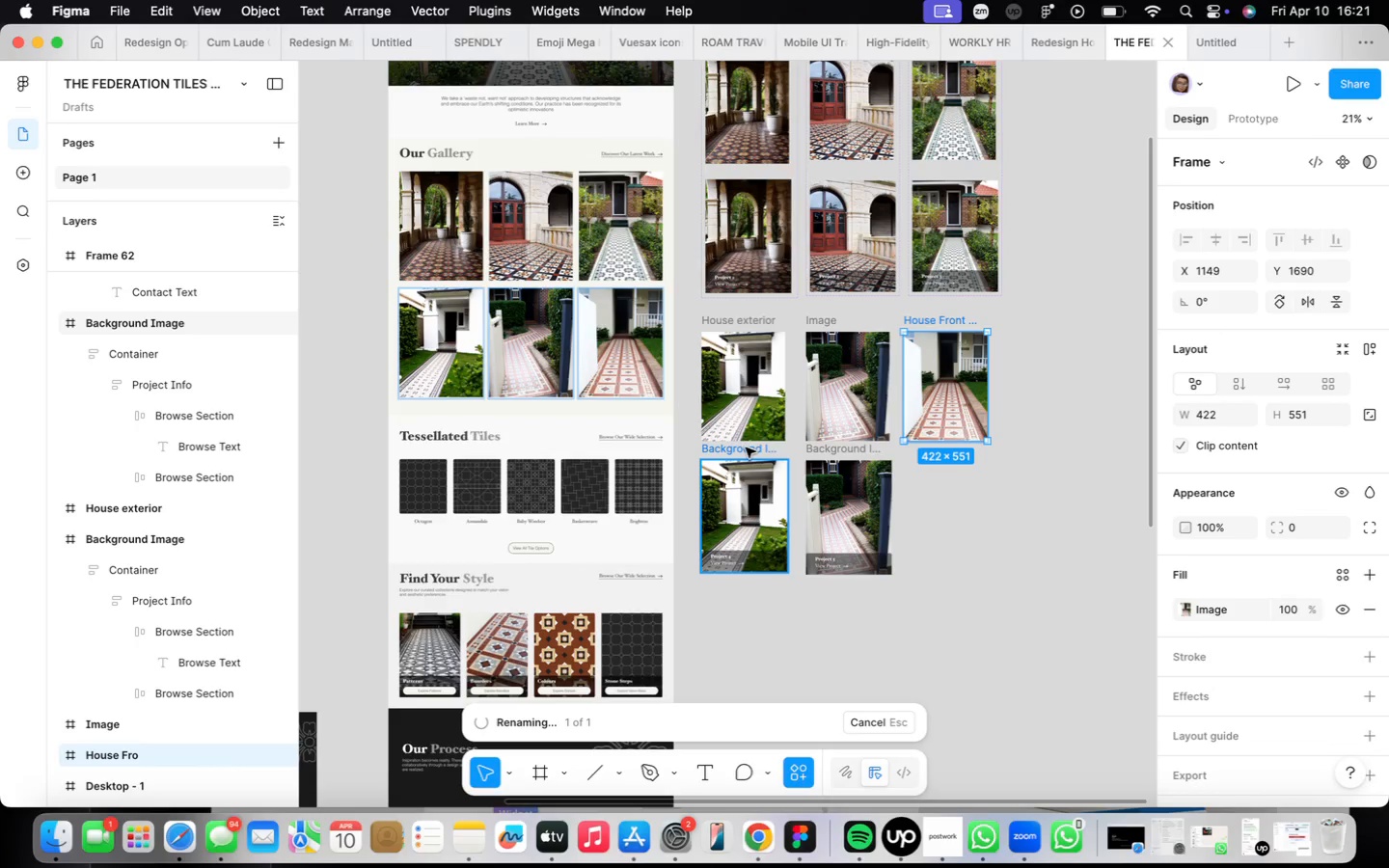 
wait(5.91)
 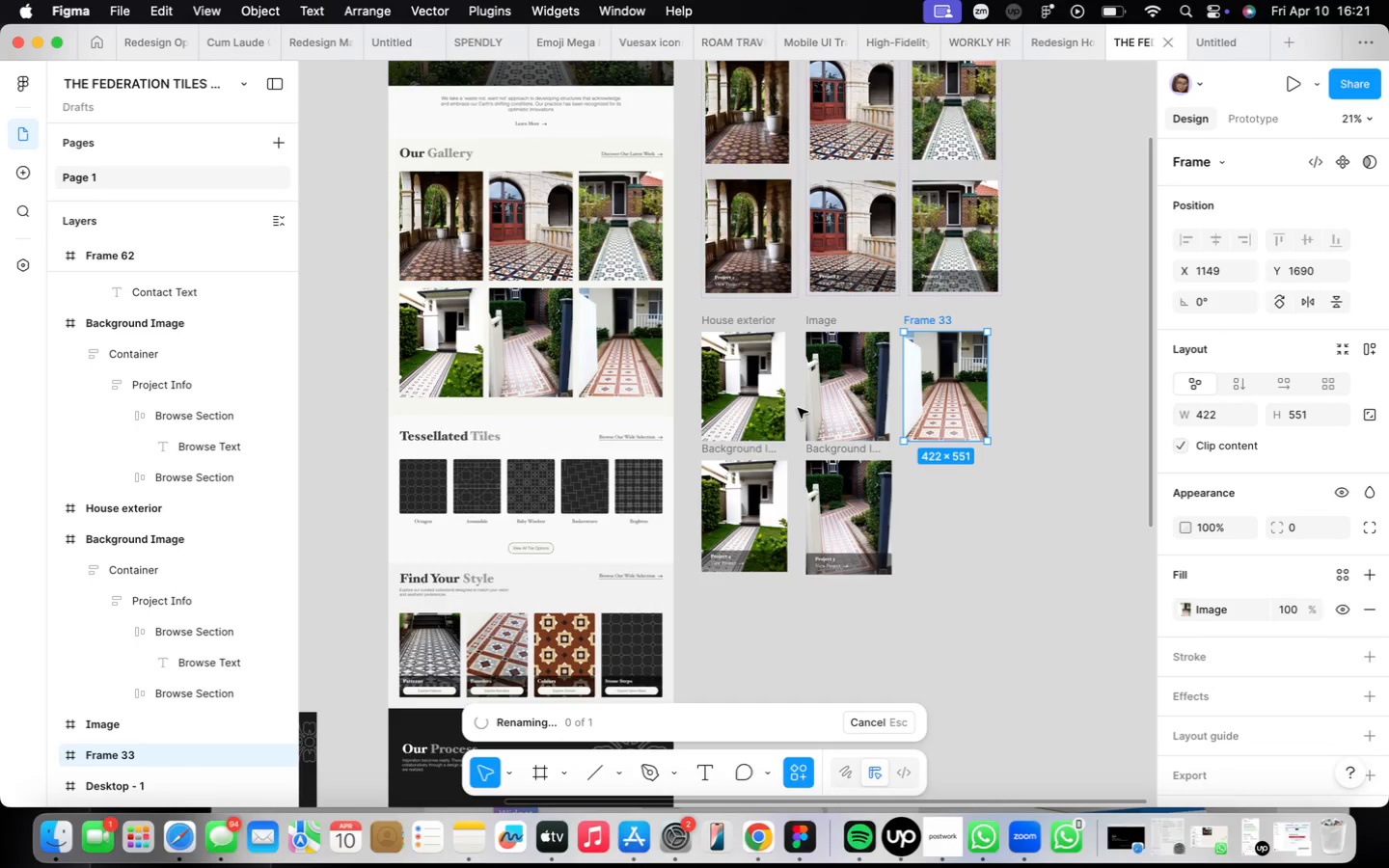 
left_click([746, 448])
 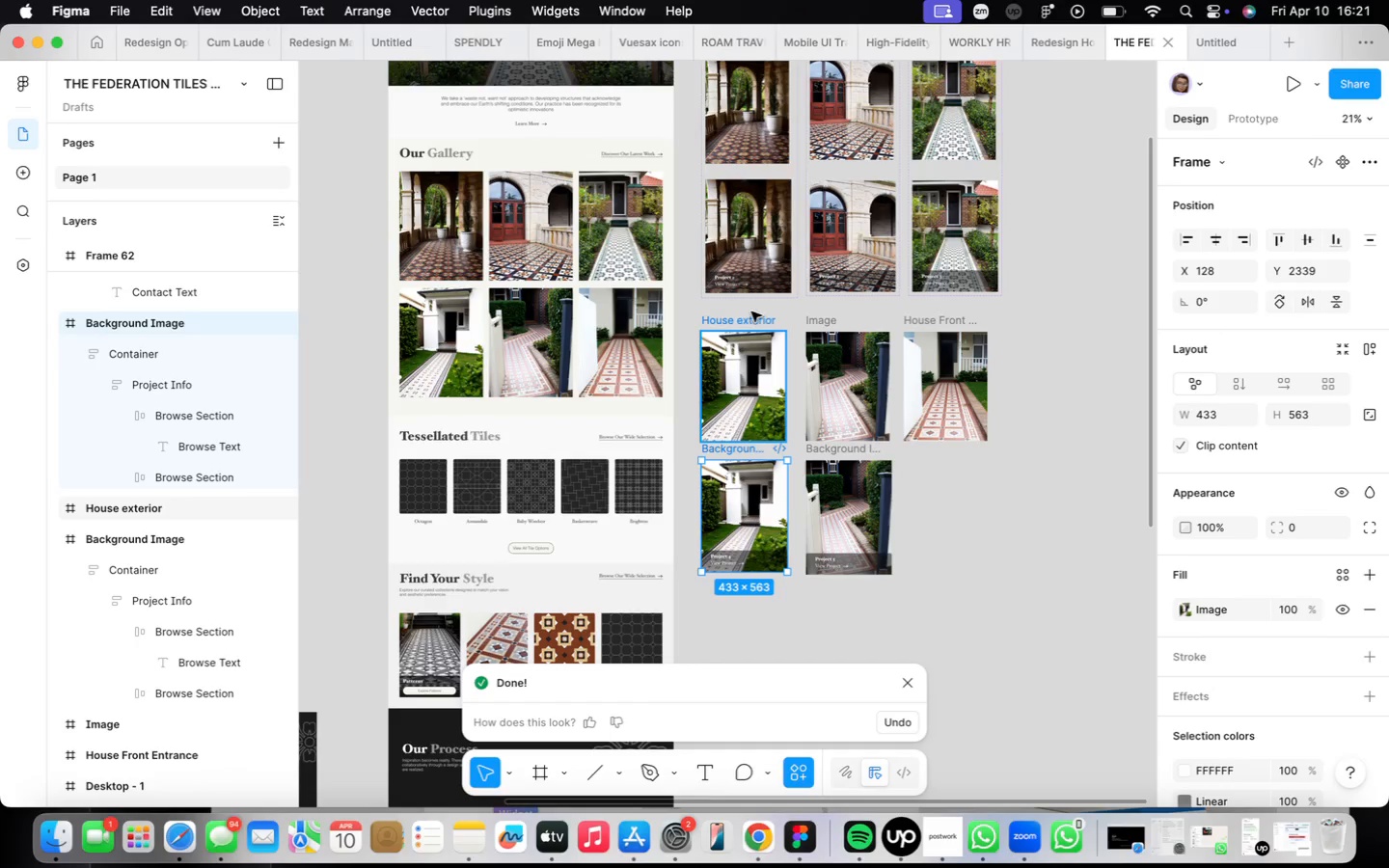 
hold_key(key=ShiftLeft, duration=0.38)
 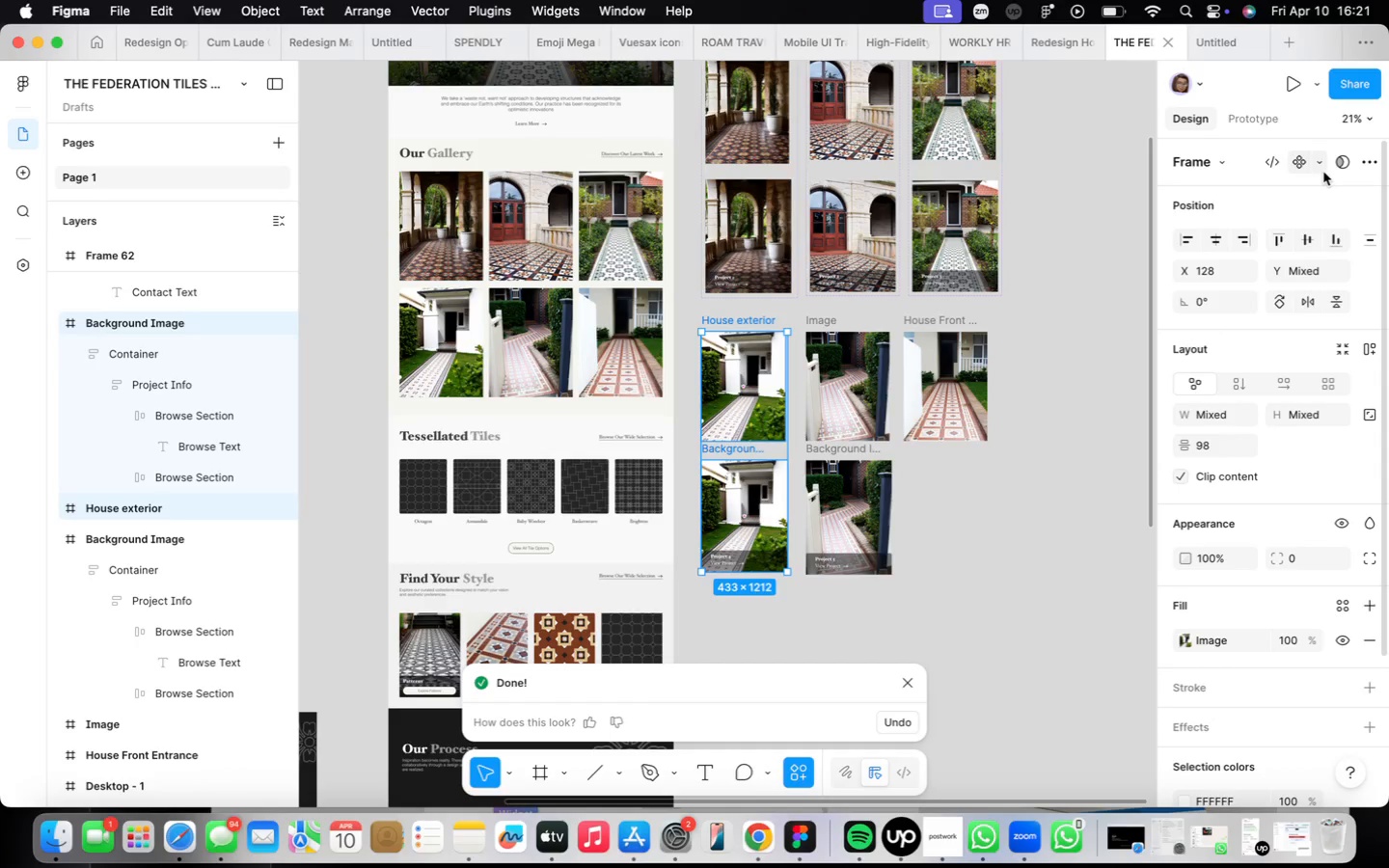 
left_click([1323, 172])
 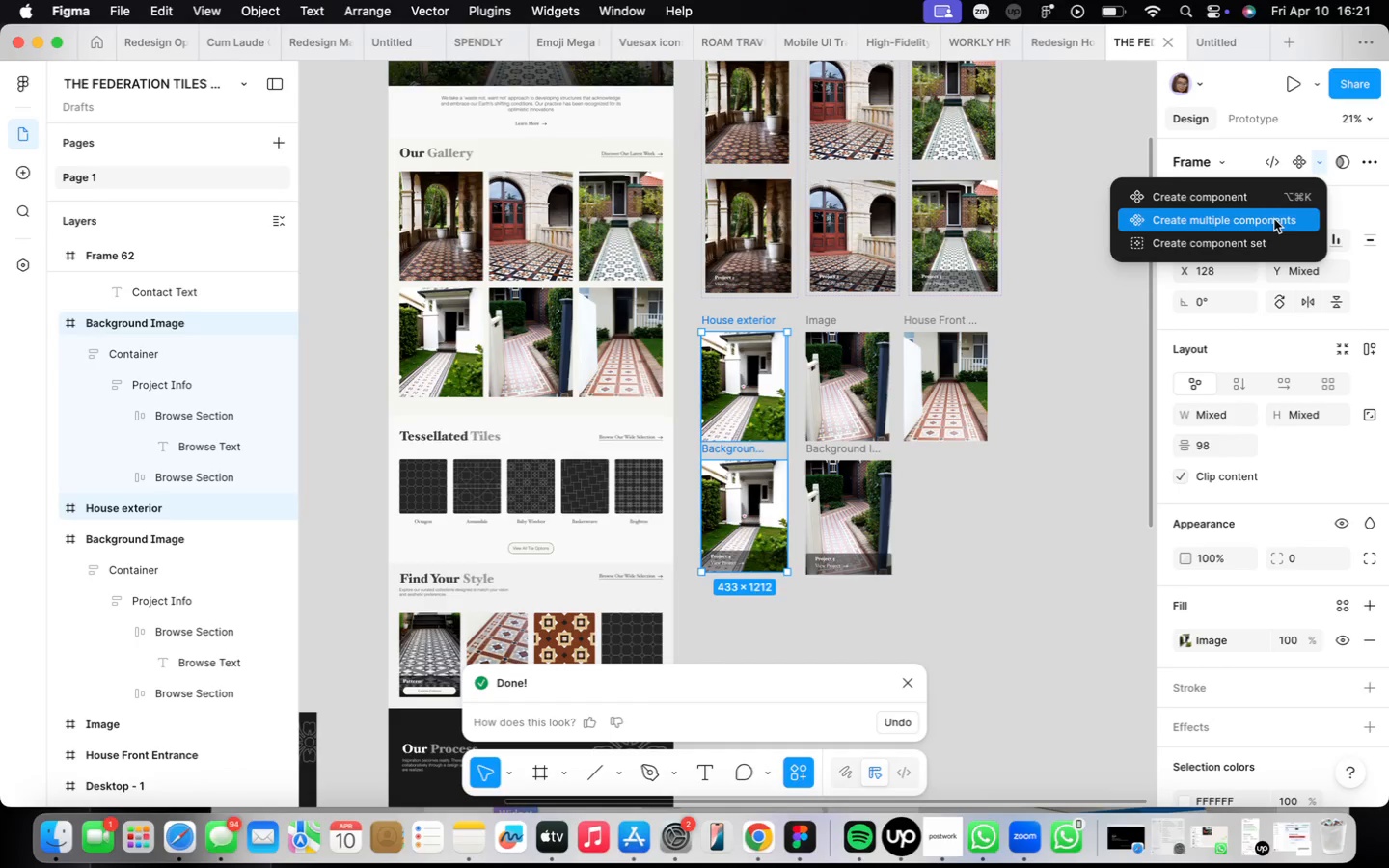 
left_click([1271, 234])
 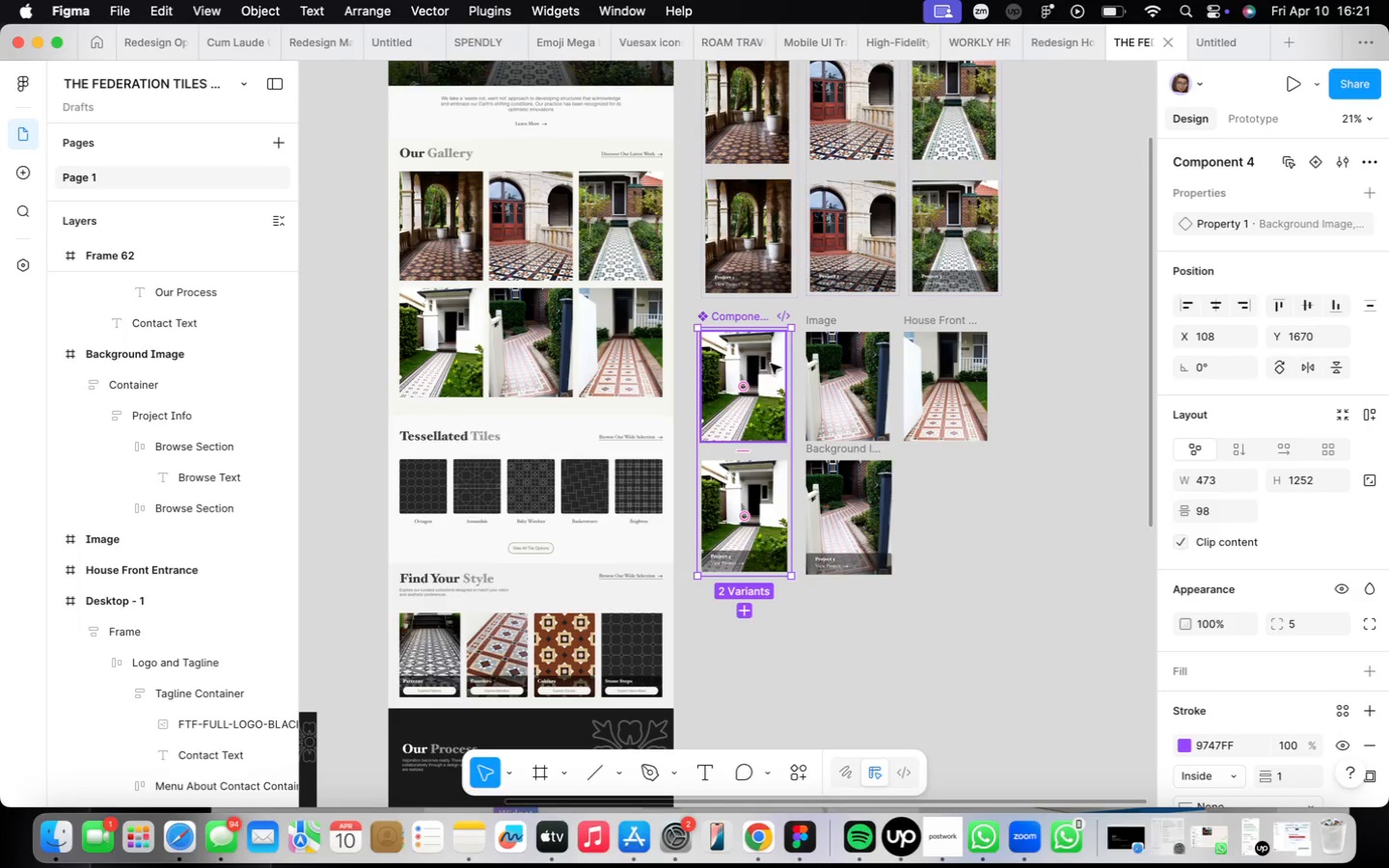 
left_click([769, 363])
 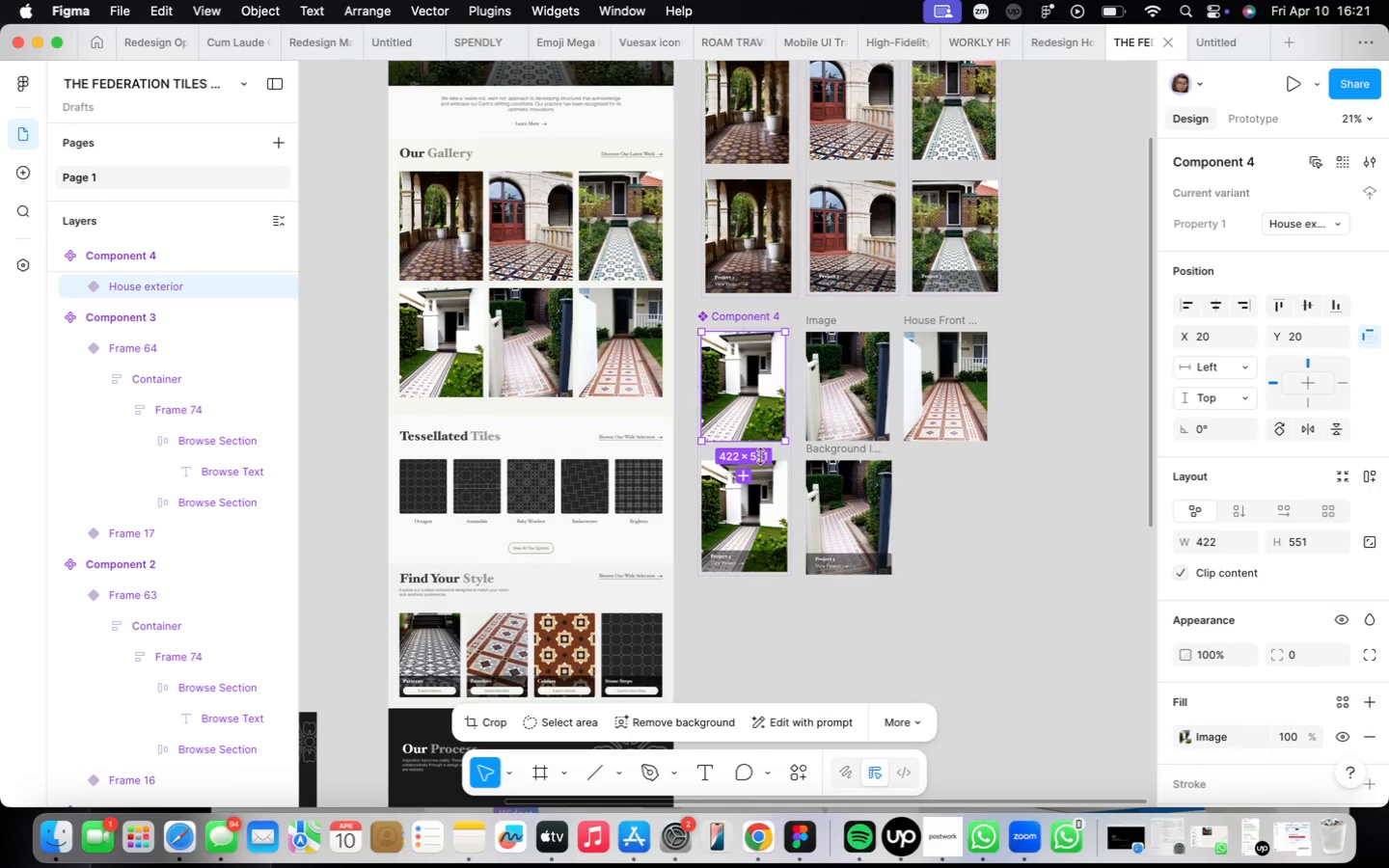 
left_click([759, 472])
 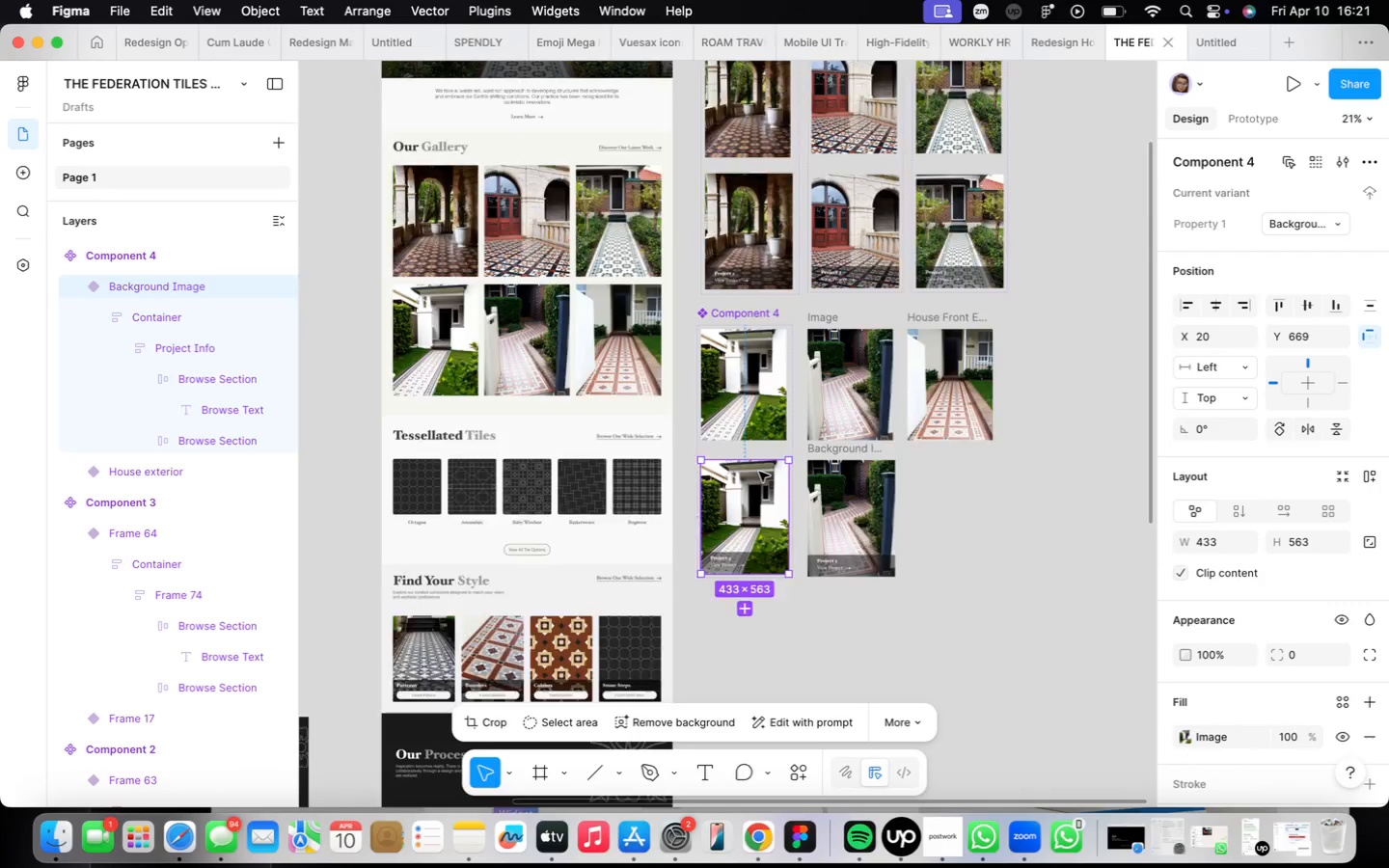 
scroll: coordinate [759, 472], scroll_direction: up, amount: 5.0
 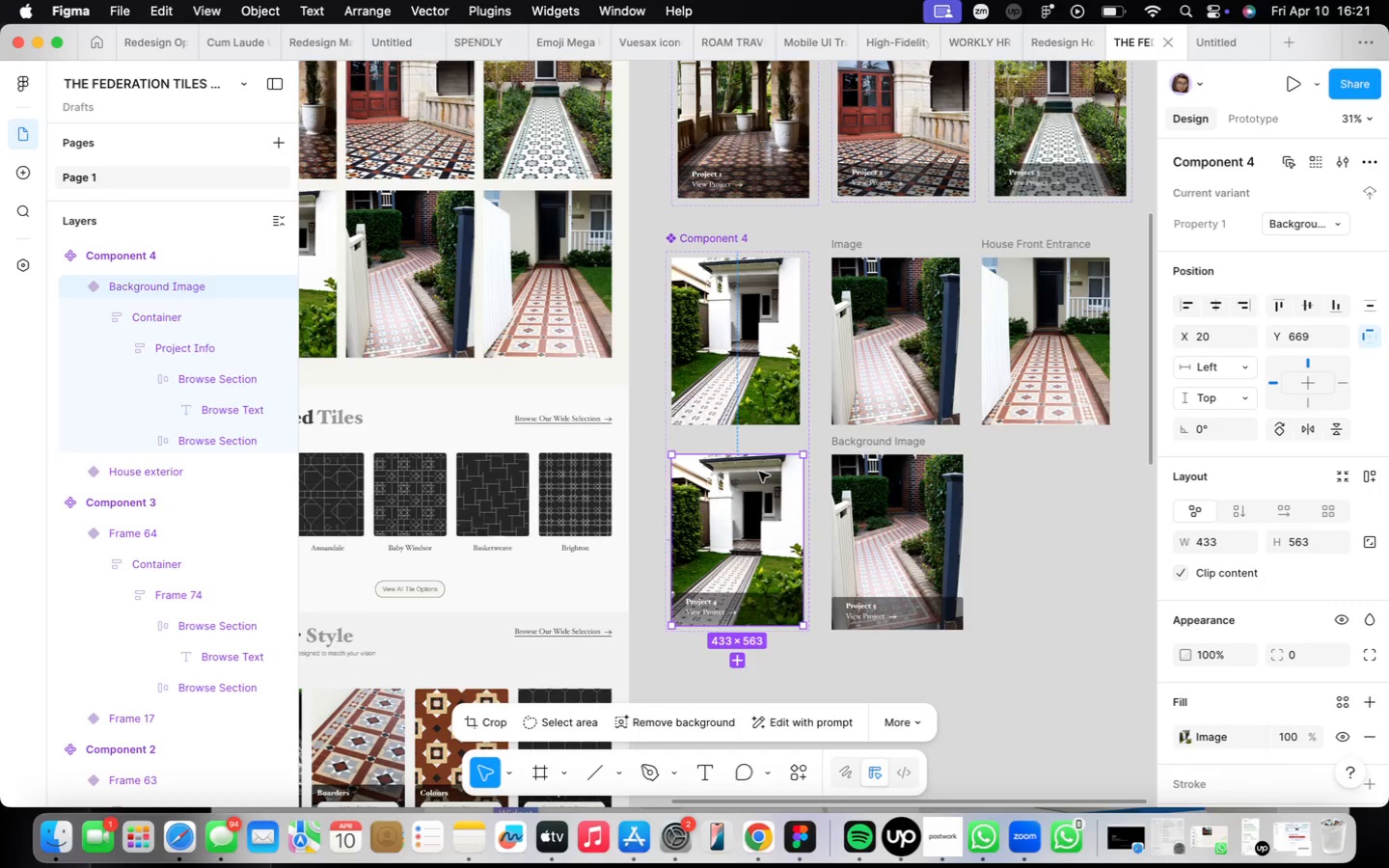 
scroll: coordinate [759, 472], scroll_direction: down, amount: 2.0
 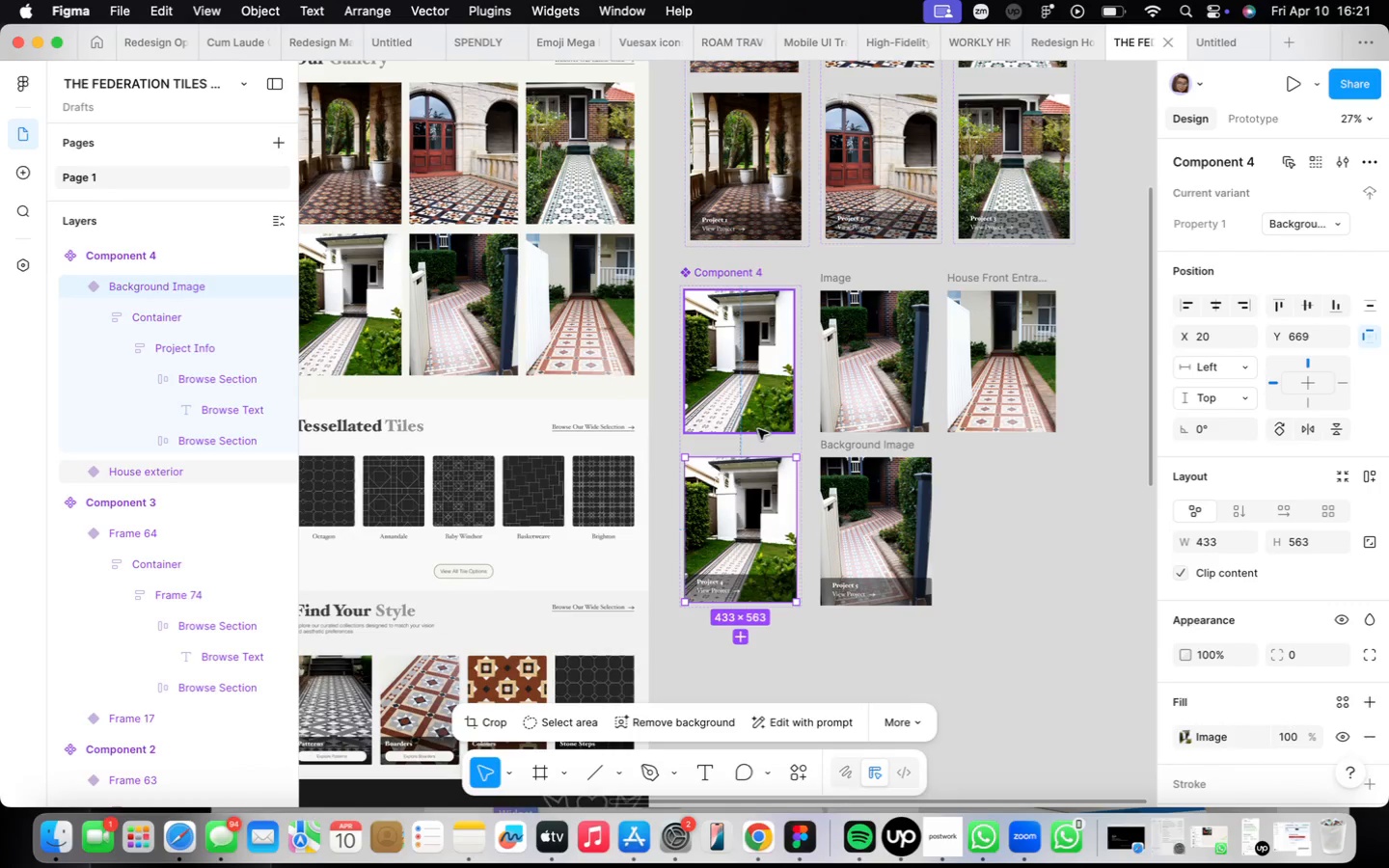 
left_click([758, 425])
 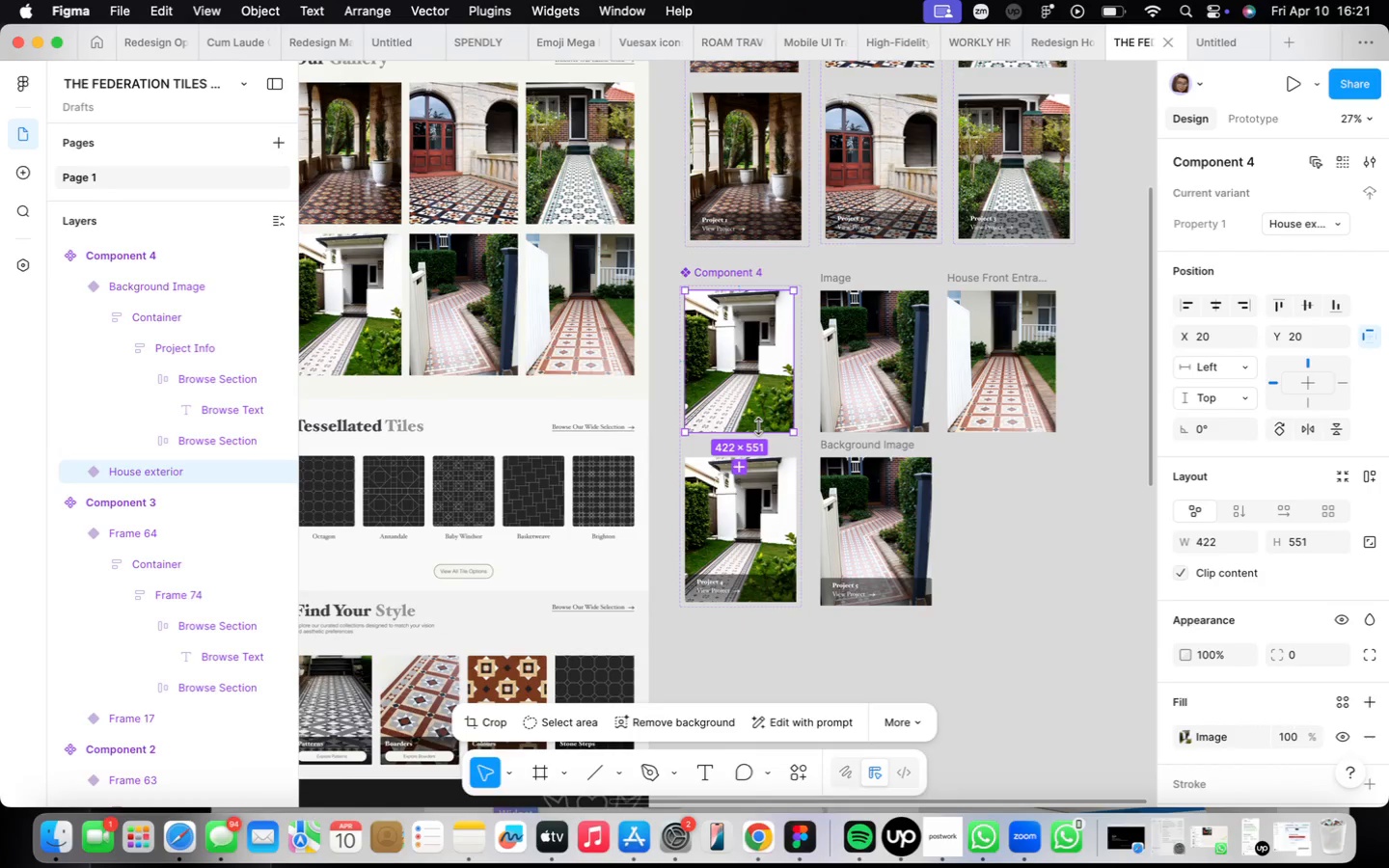 
right_click([758, 426])
 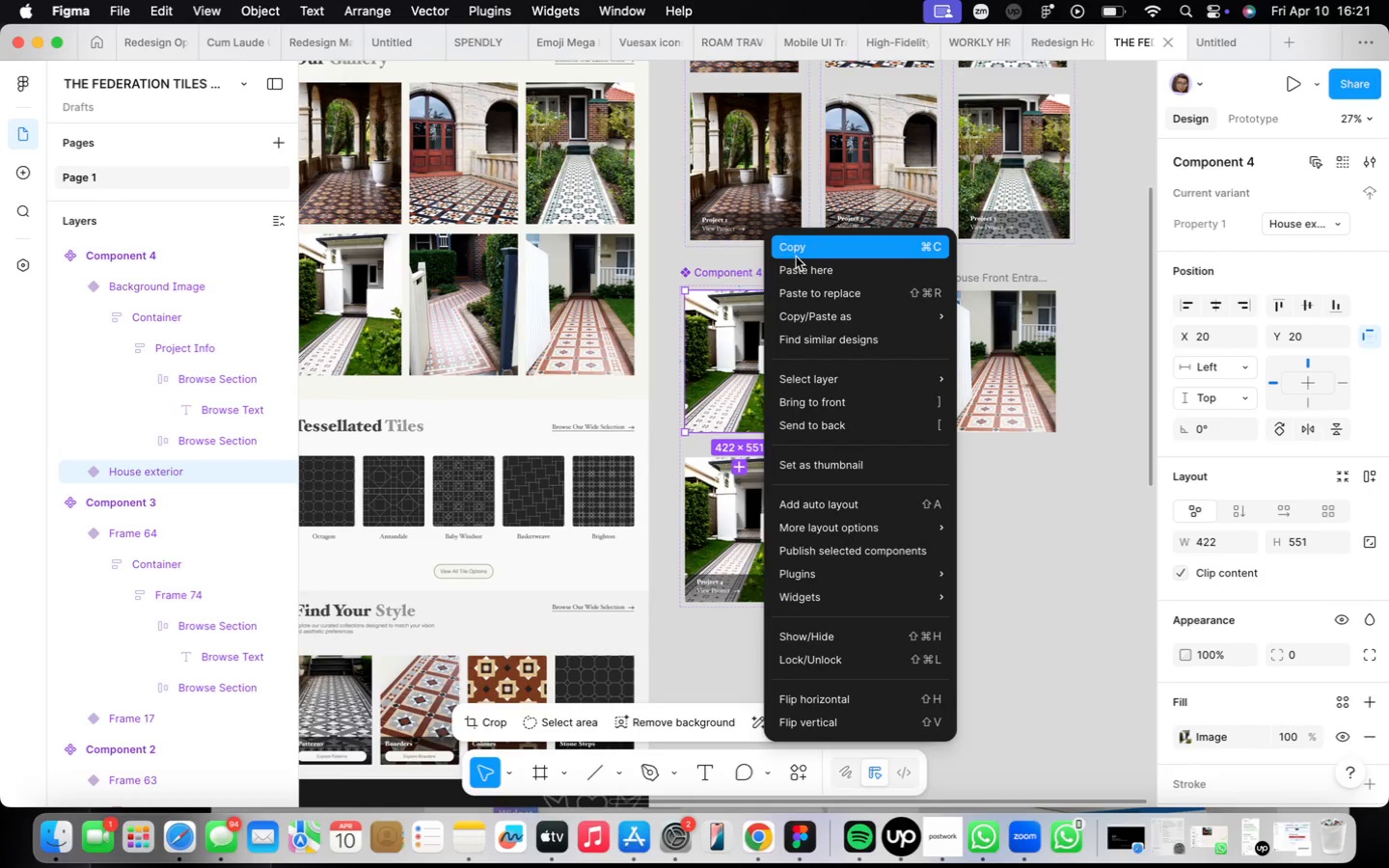 
left_click([796, 257])
 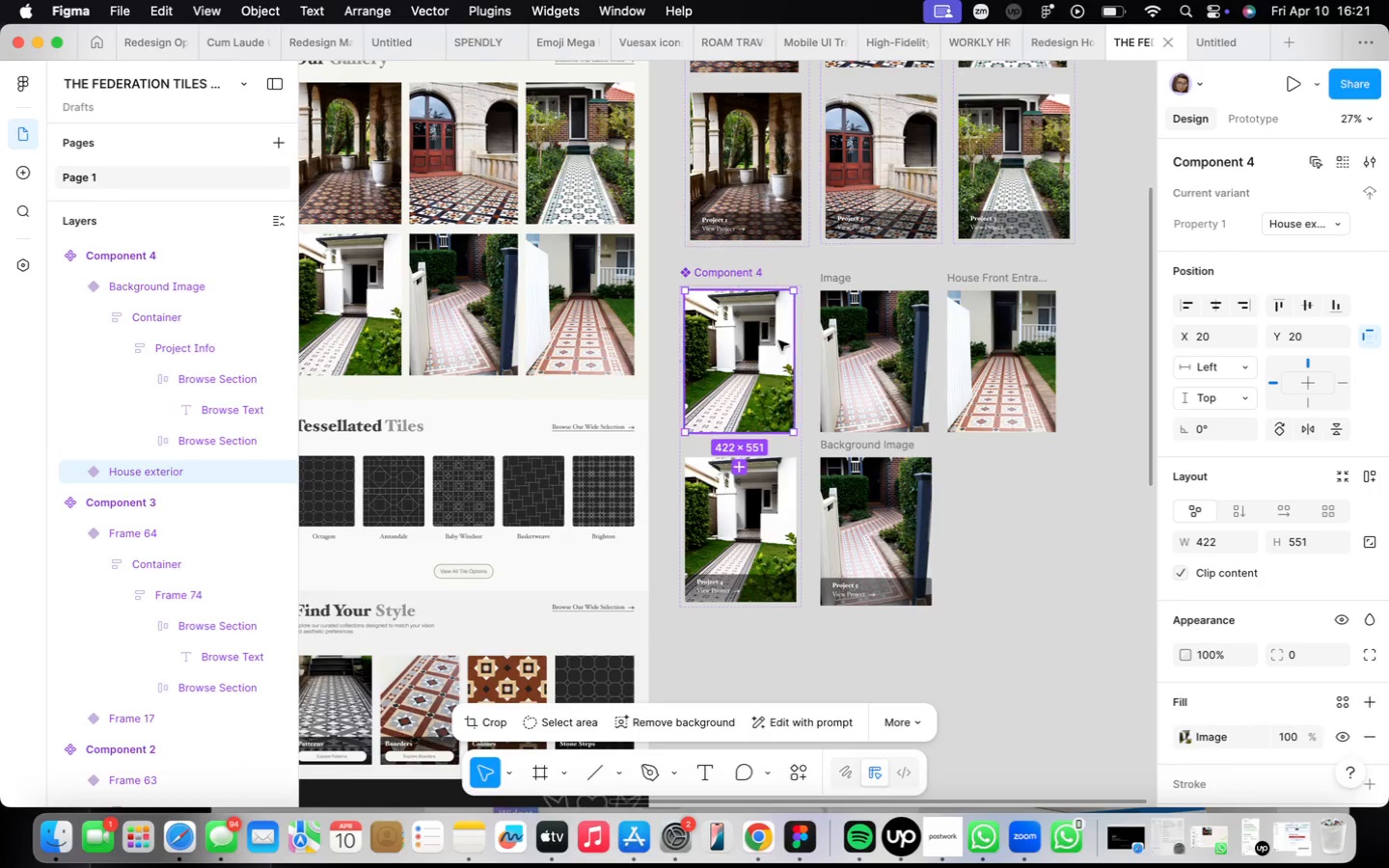 
scroll: coordinate [779, 340], scroll_direction: down, amount: 5.0
 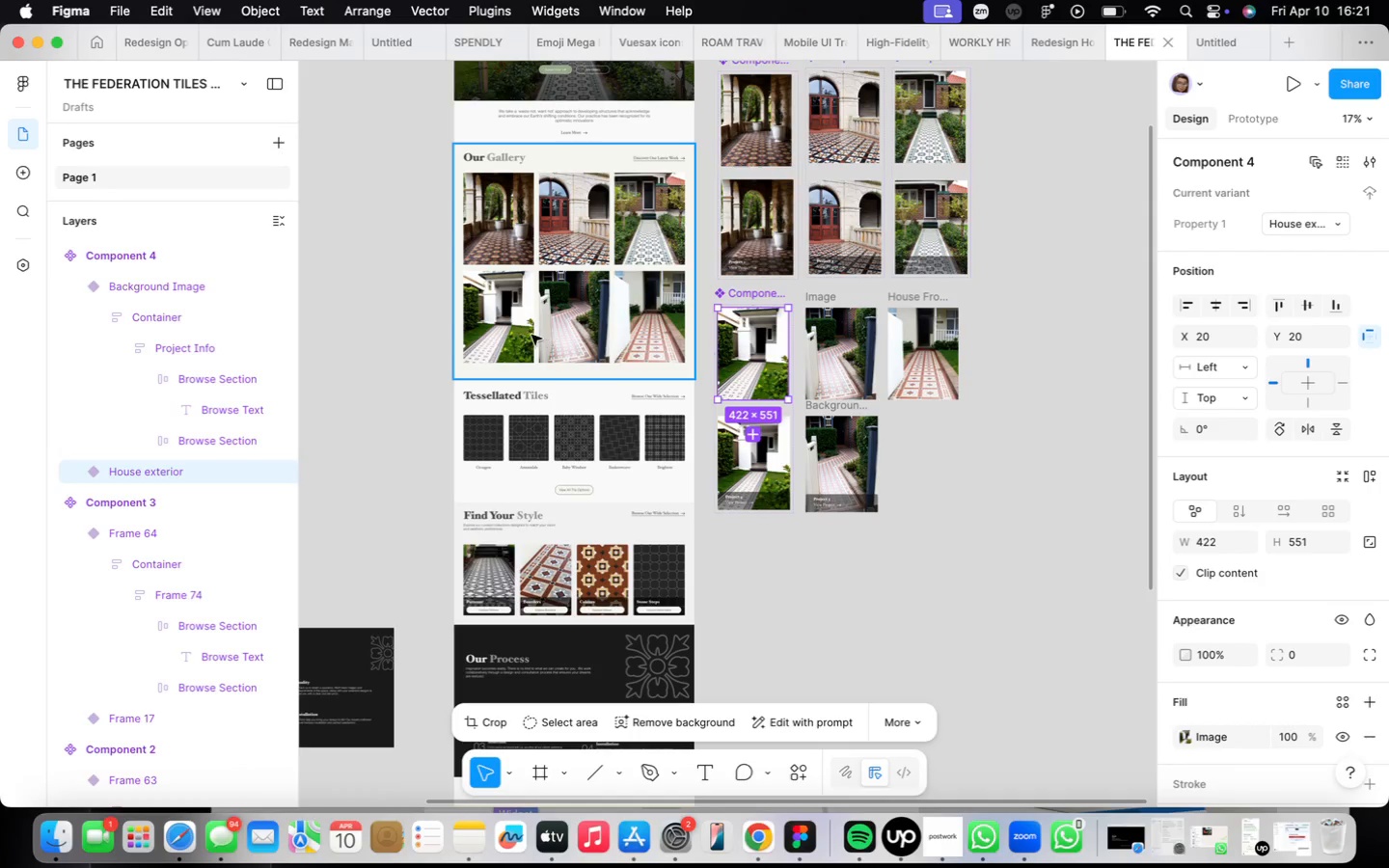 
double_click([527, 335])
 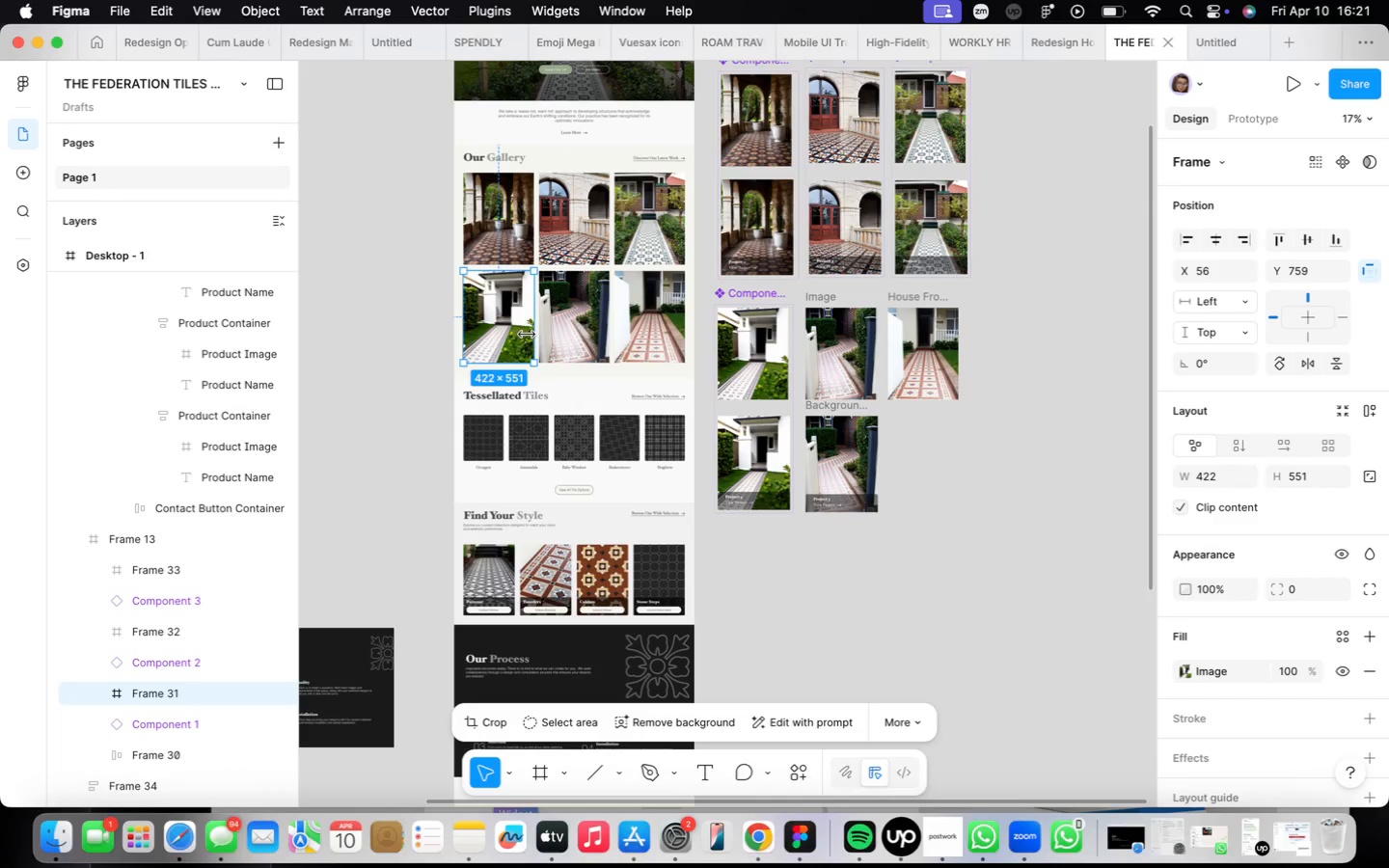 
right_click([527, 335])
 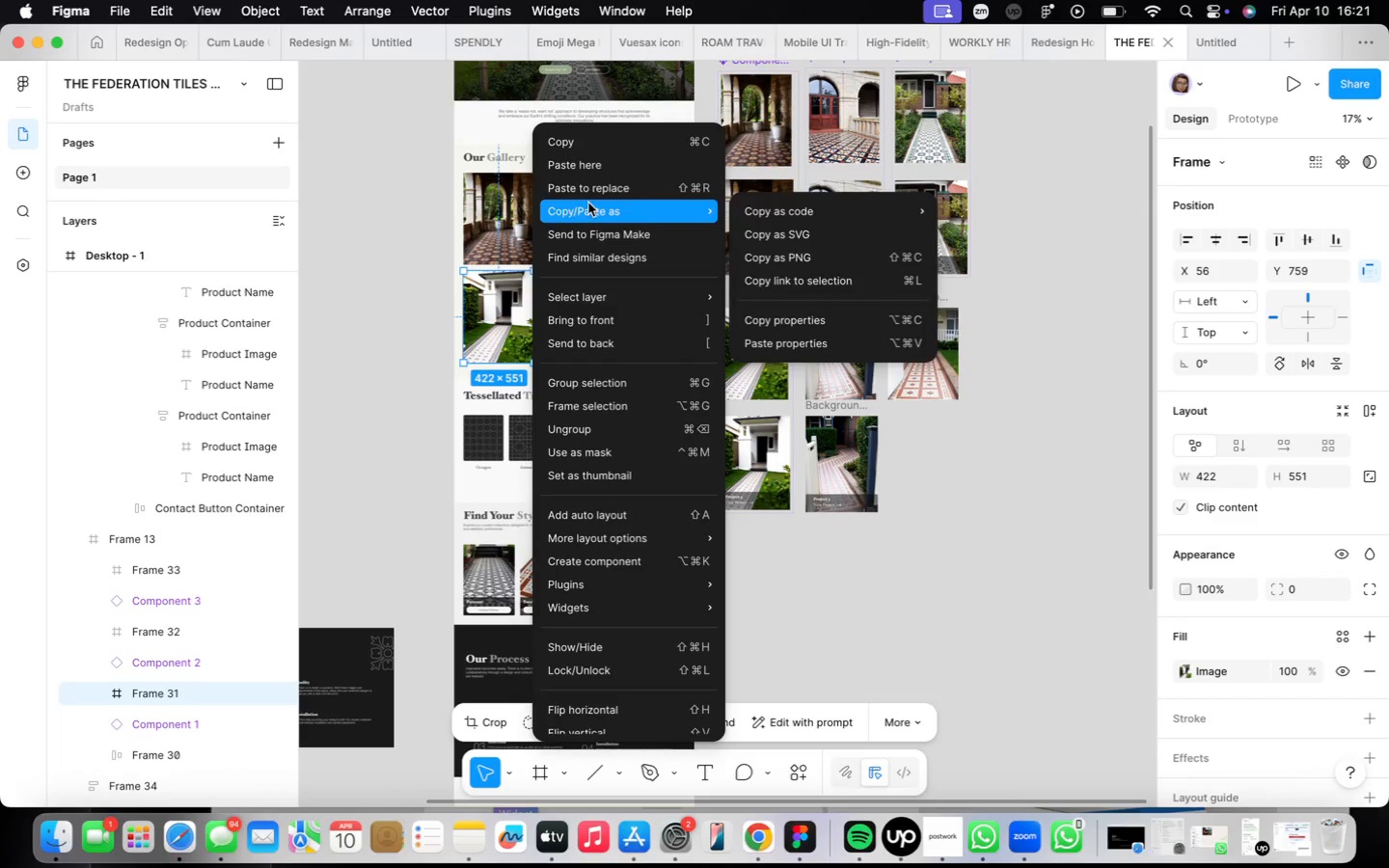 
left_click([590, 195])
 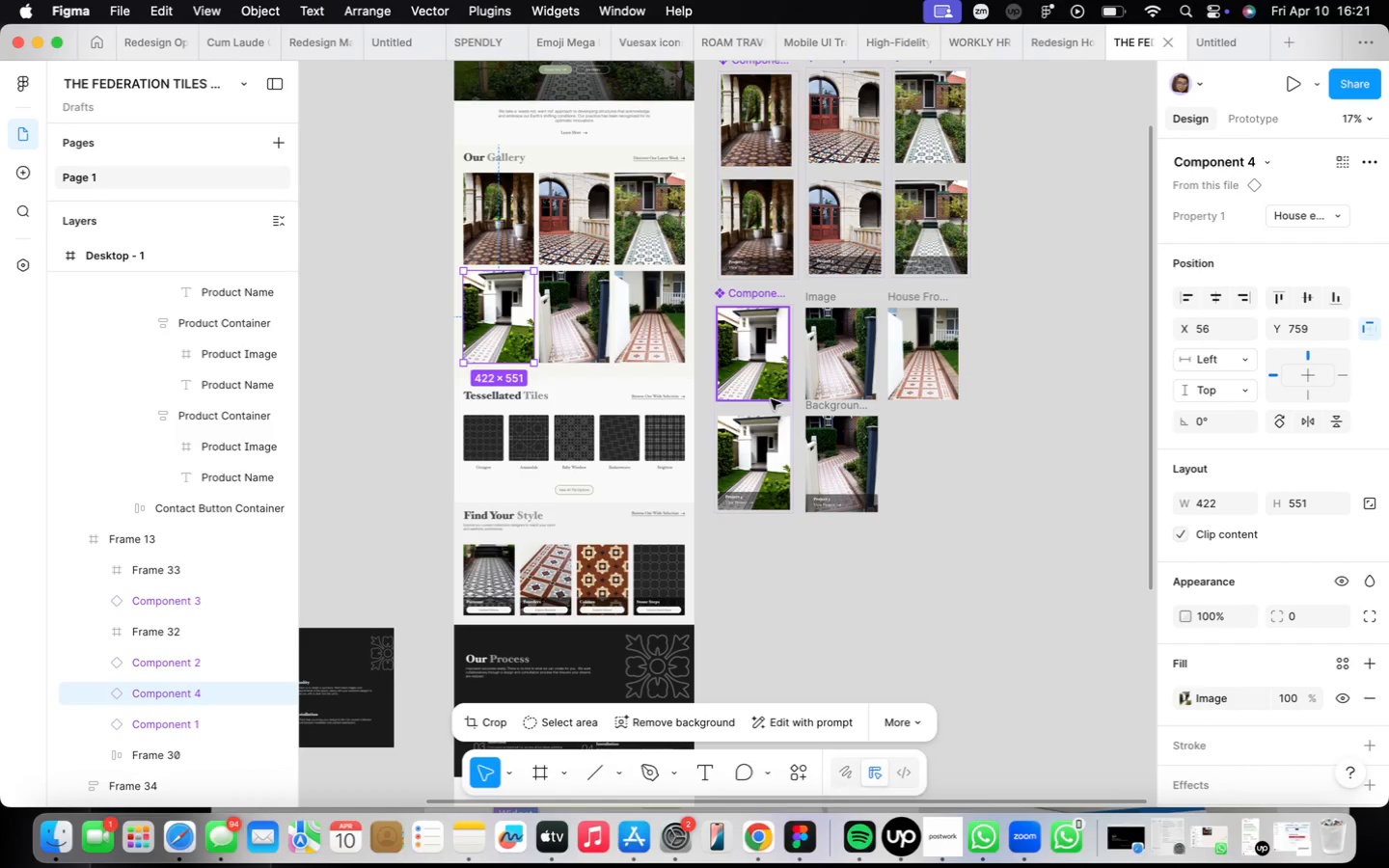 
scroll: coordinate [776, 393], scroll_direction: up, amount: 4.0
 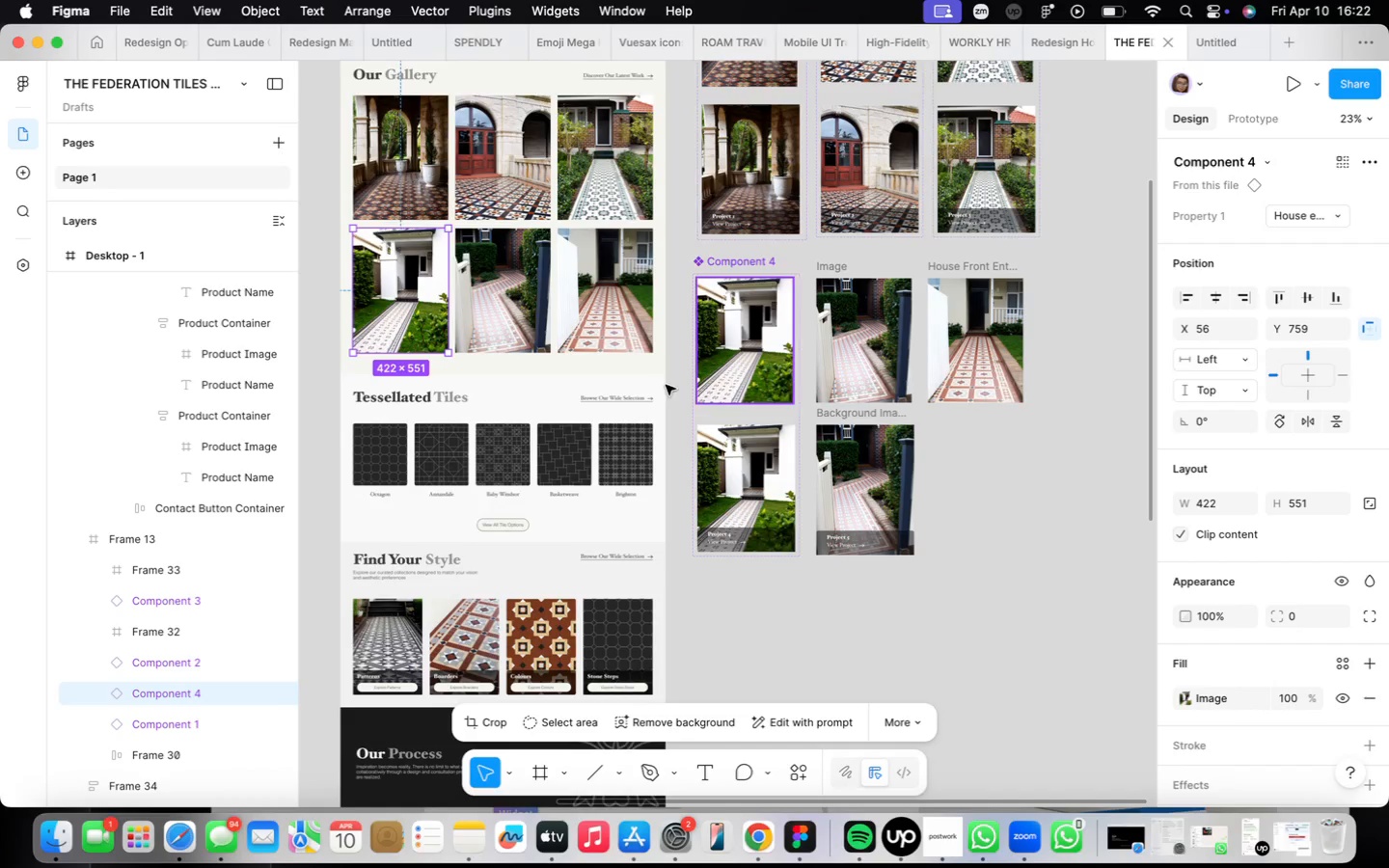 
wait(7.5)
 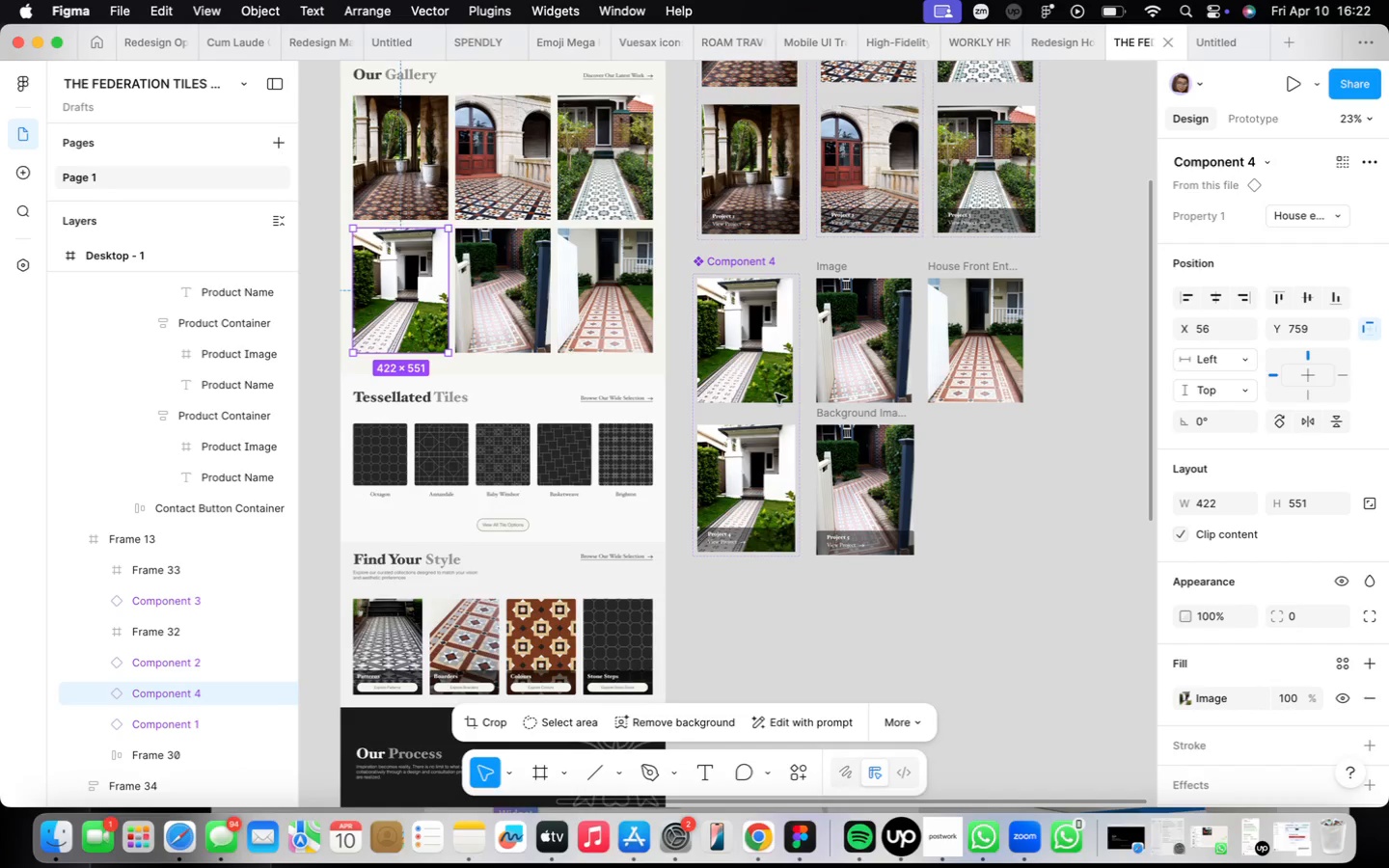 
left_click([825, 264])
 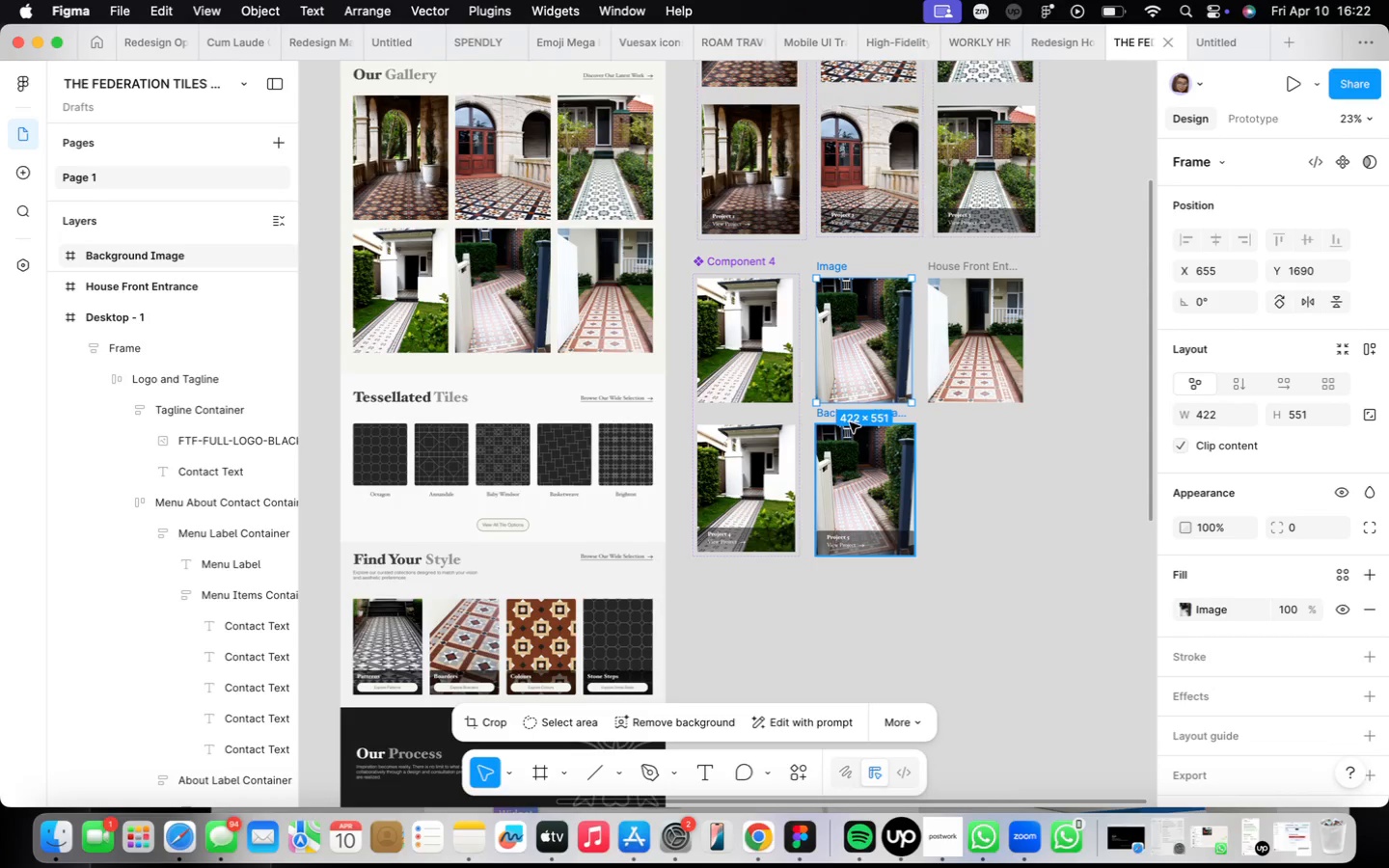 
hold_key(key=ShiftLeft, duration=0.41)
left_click([841, 420])
 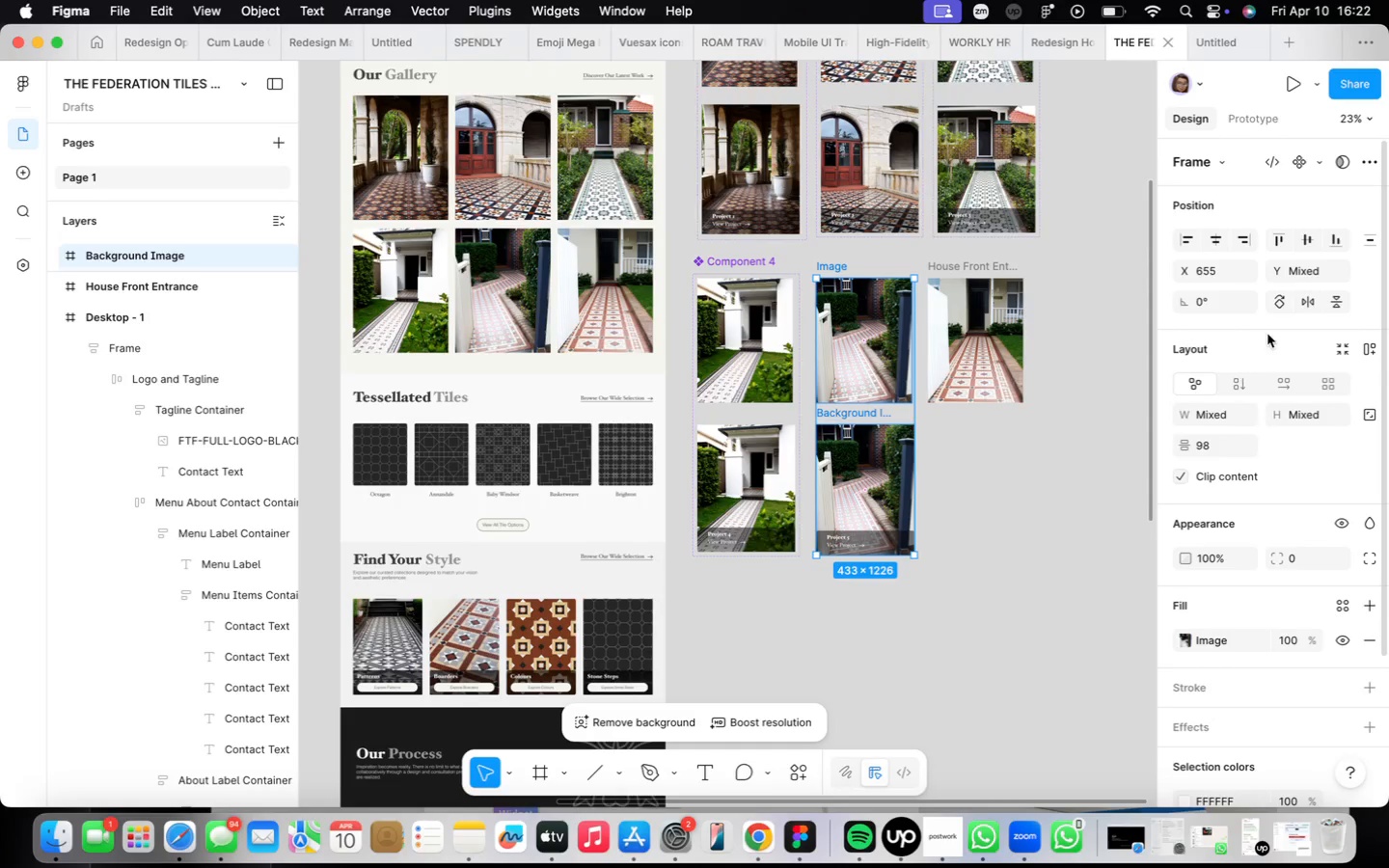 
left_click([1316, 166])
 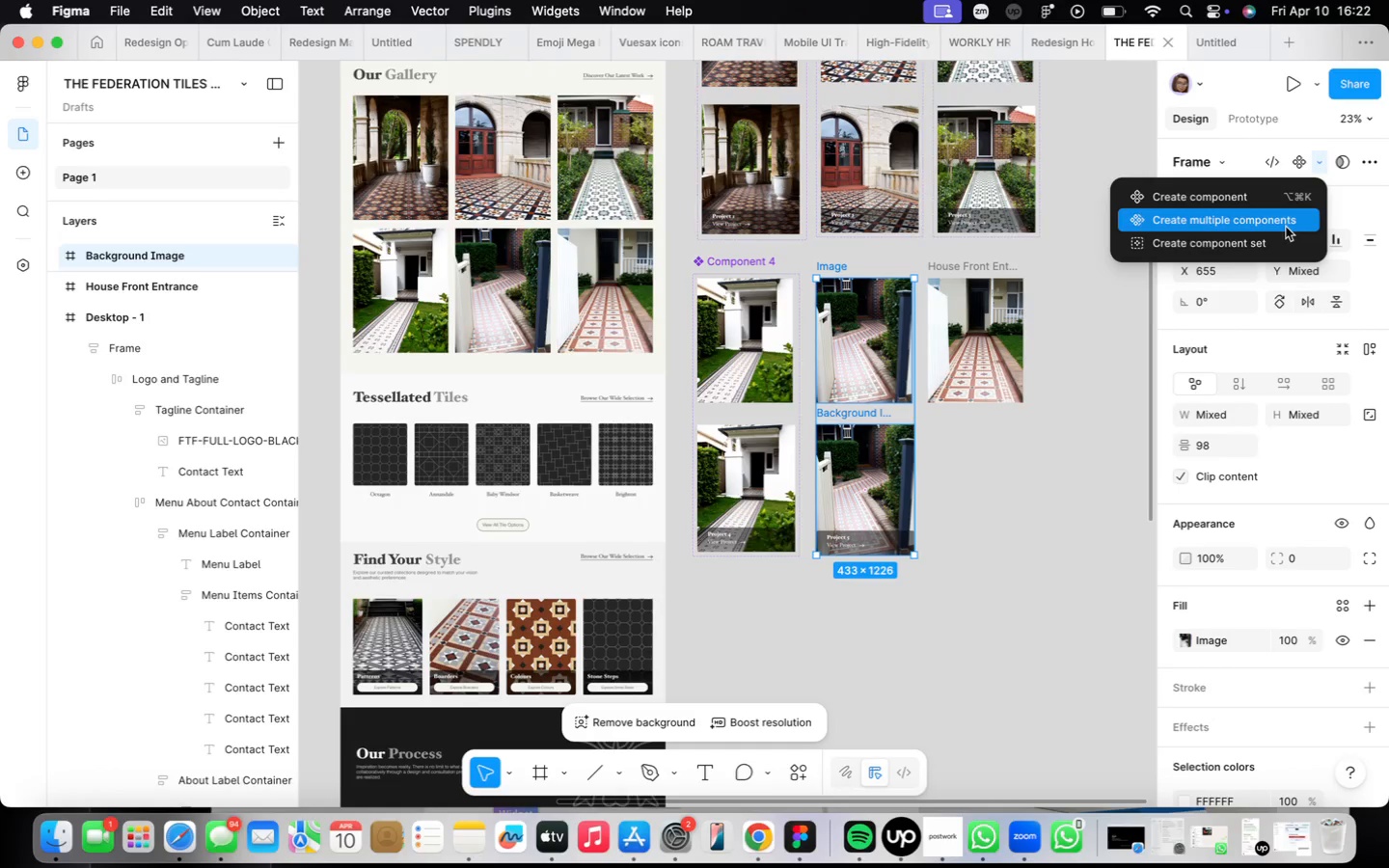 
left_click([1275, 239])
 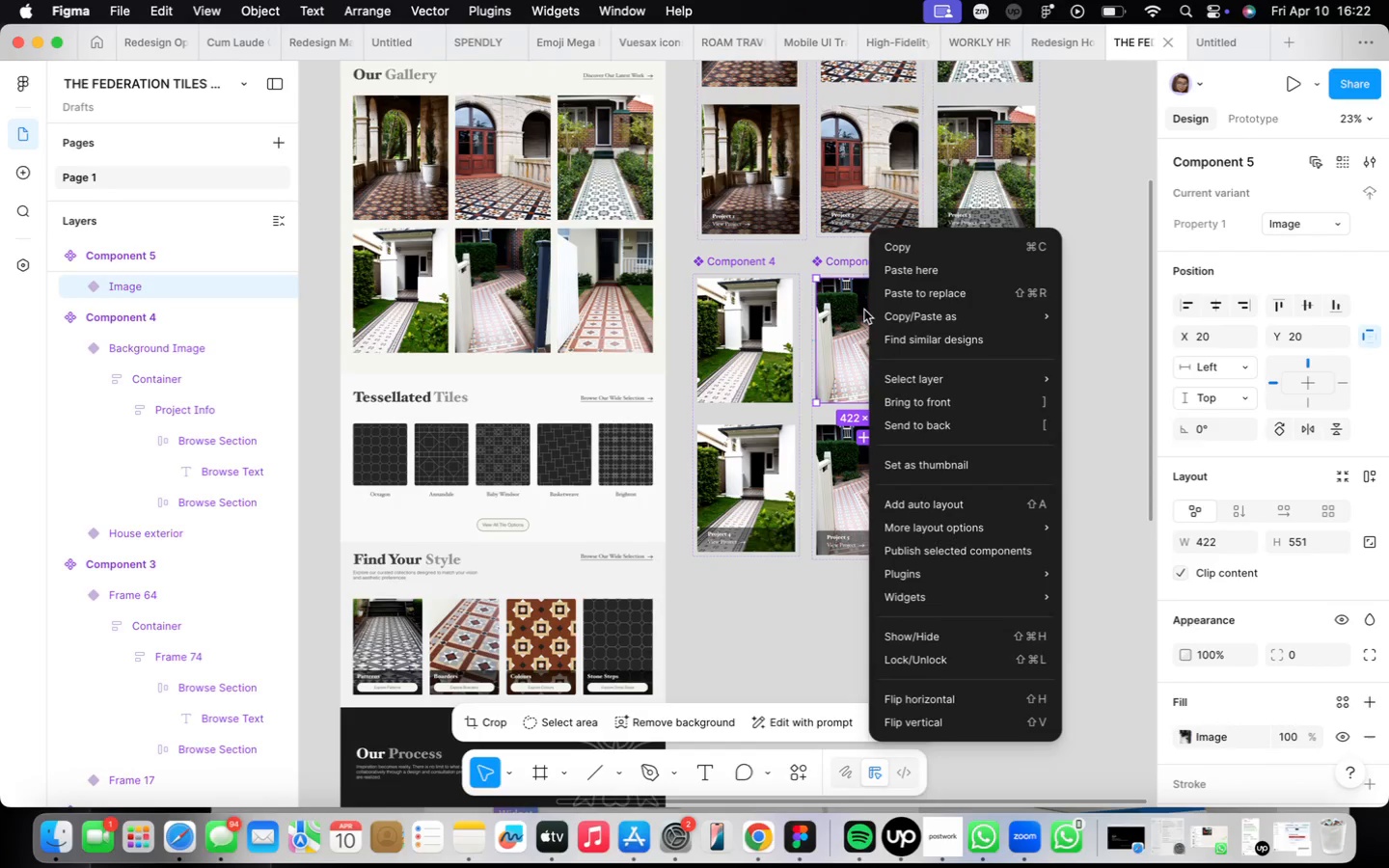 
left_click([921, 241])
 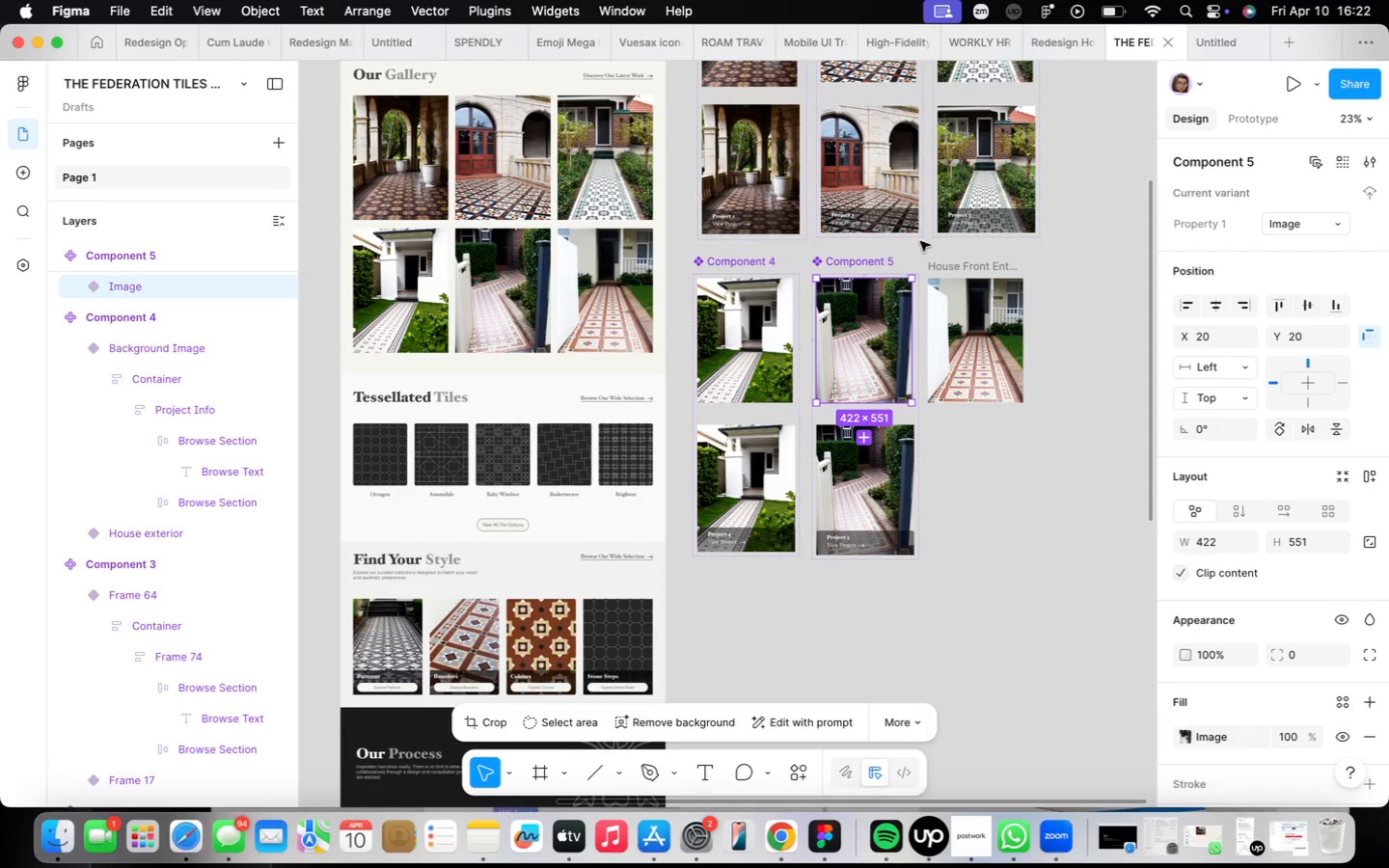 
wait(18.58)
 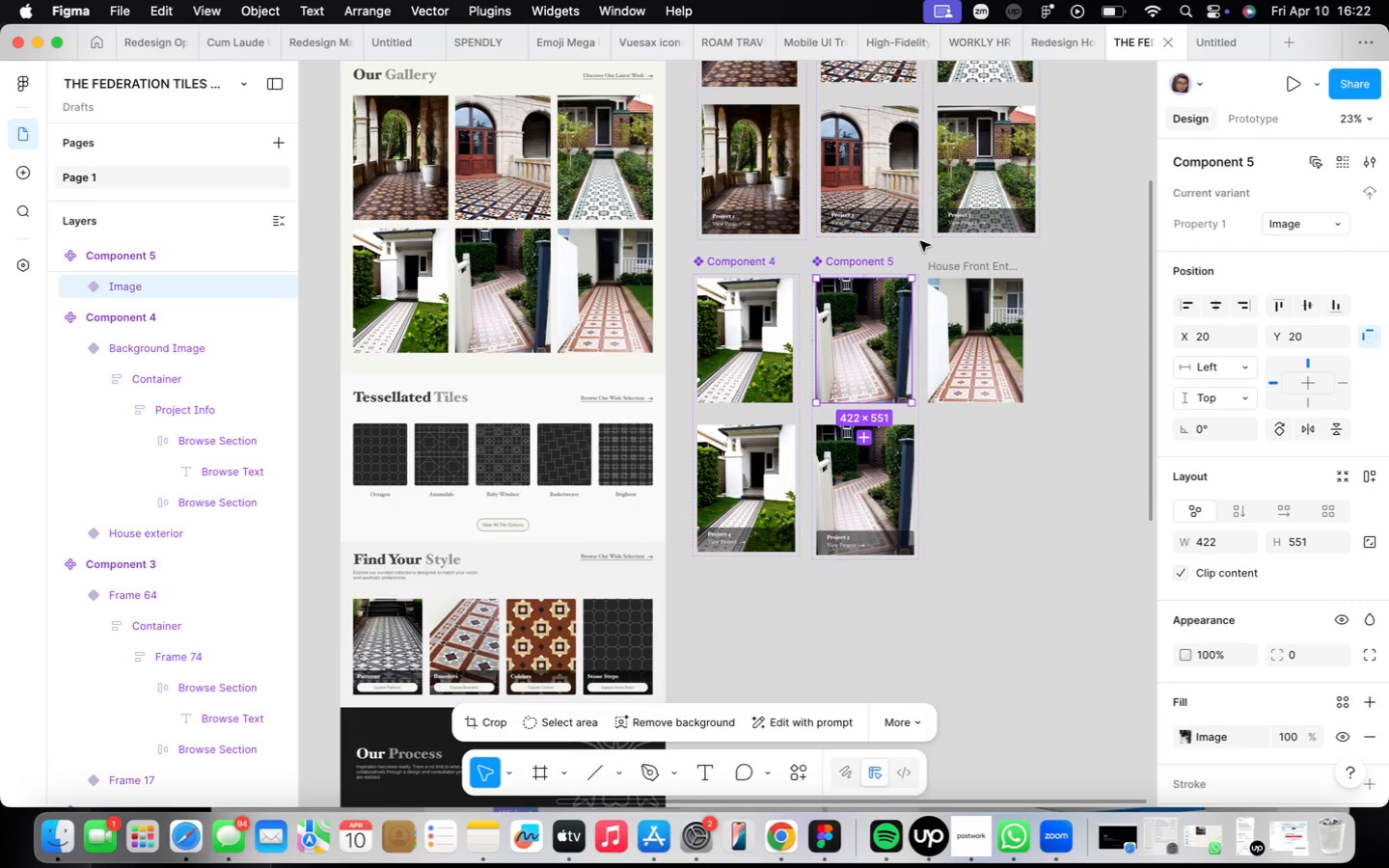 
double_click([537, 322])
 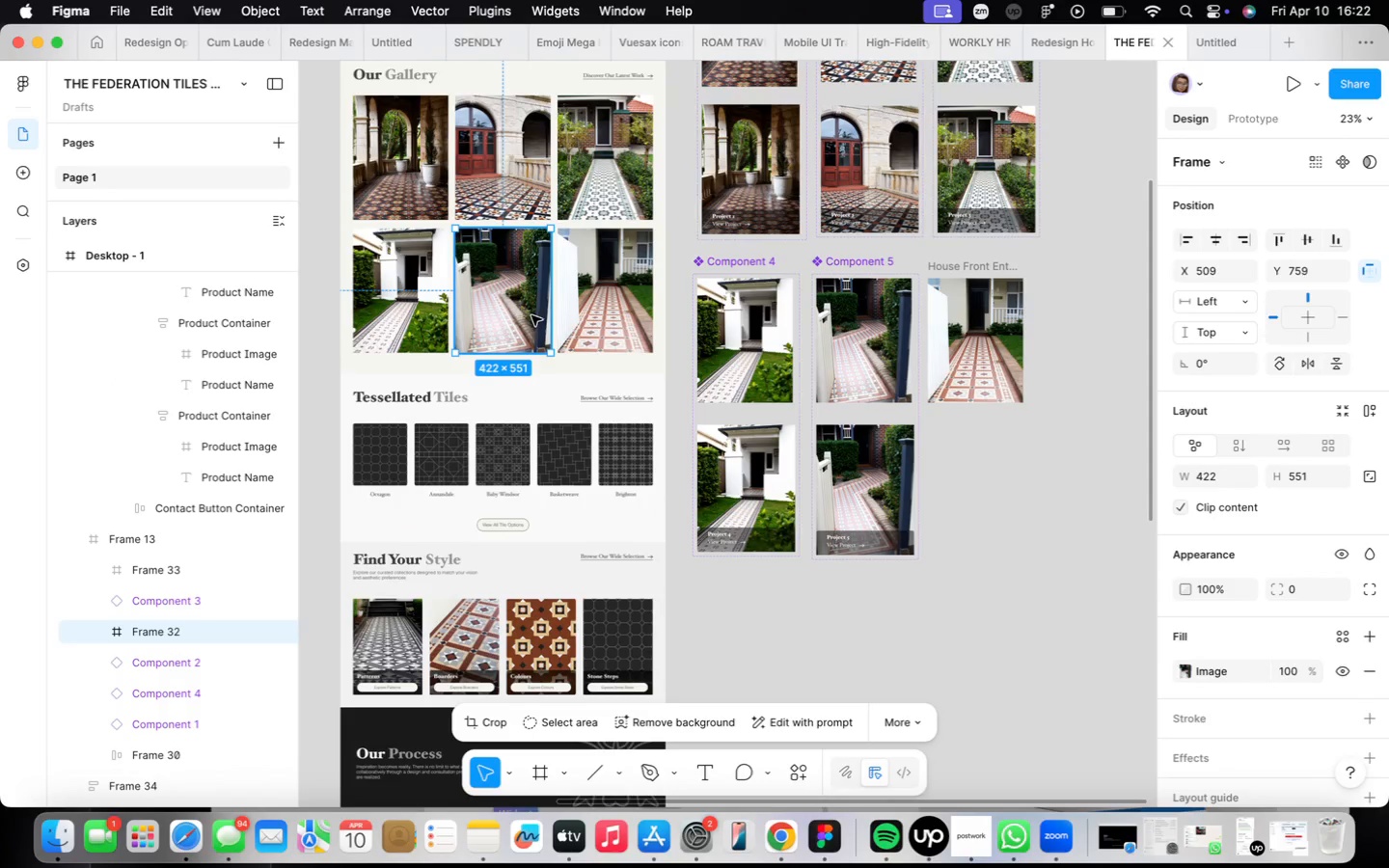 
right_click([531, 315])
 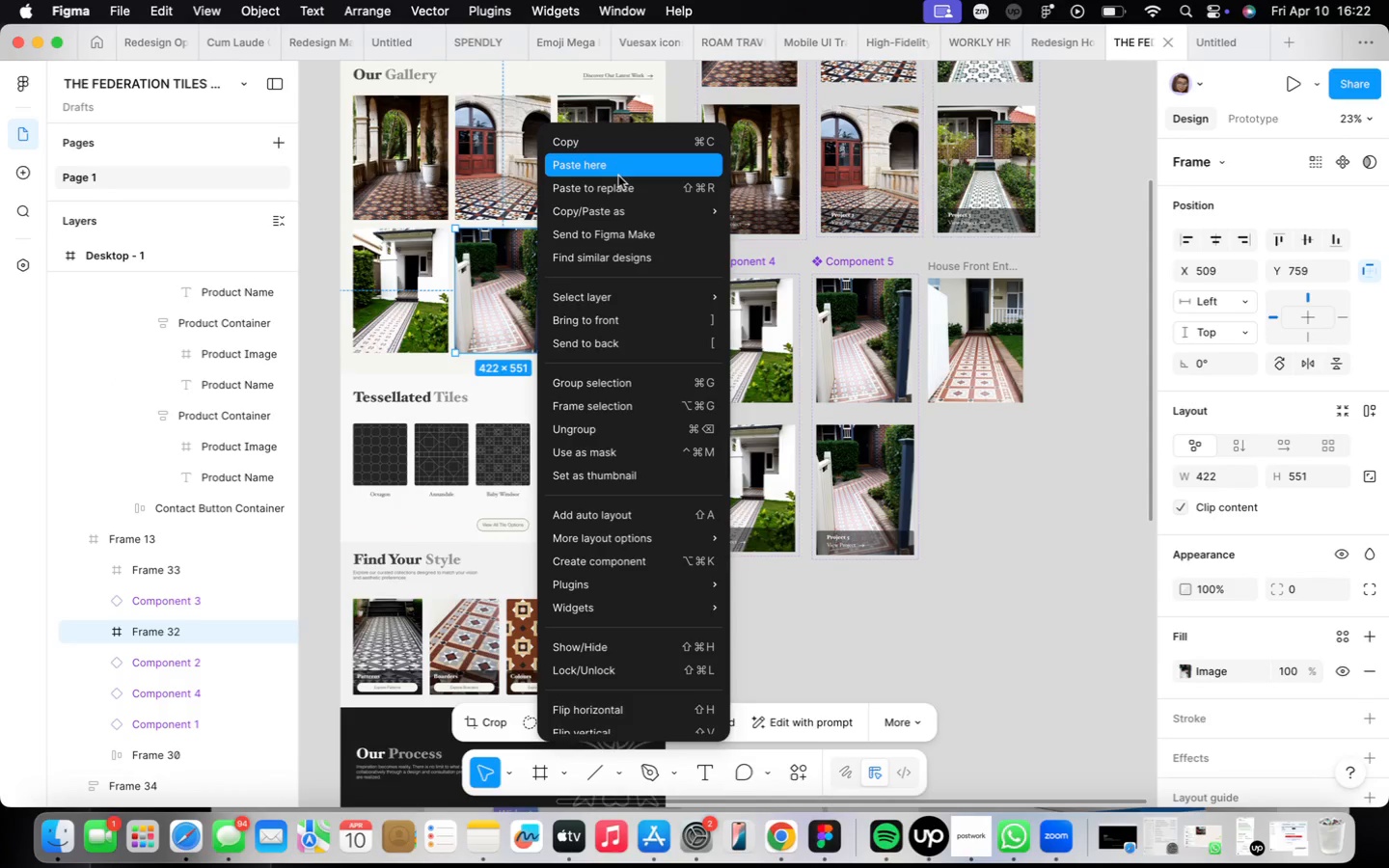 
left_click([621, 187])
 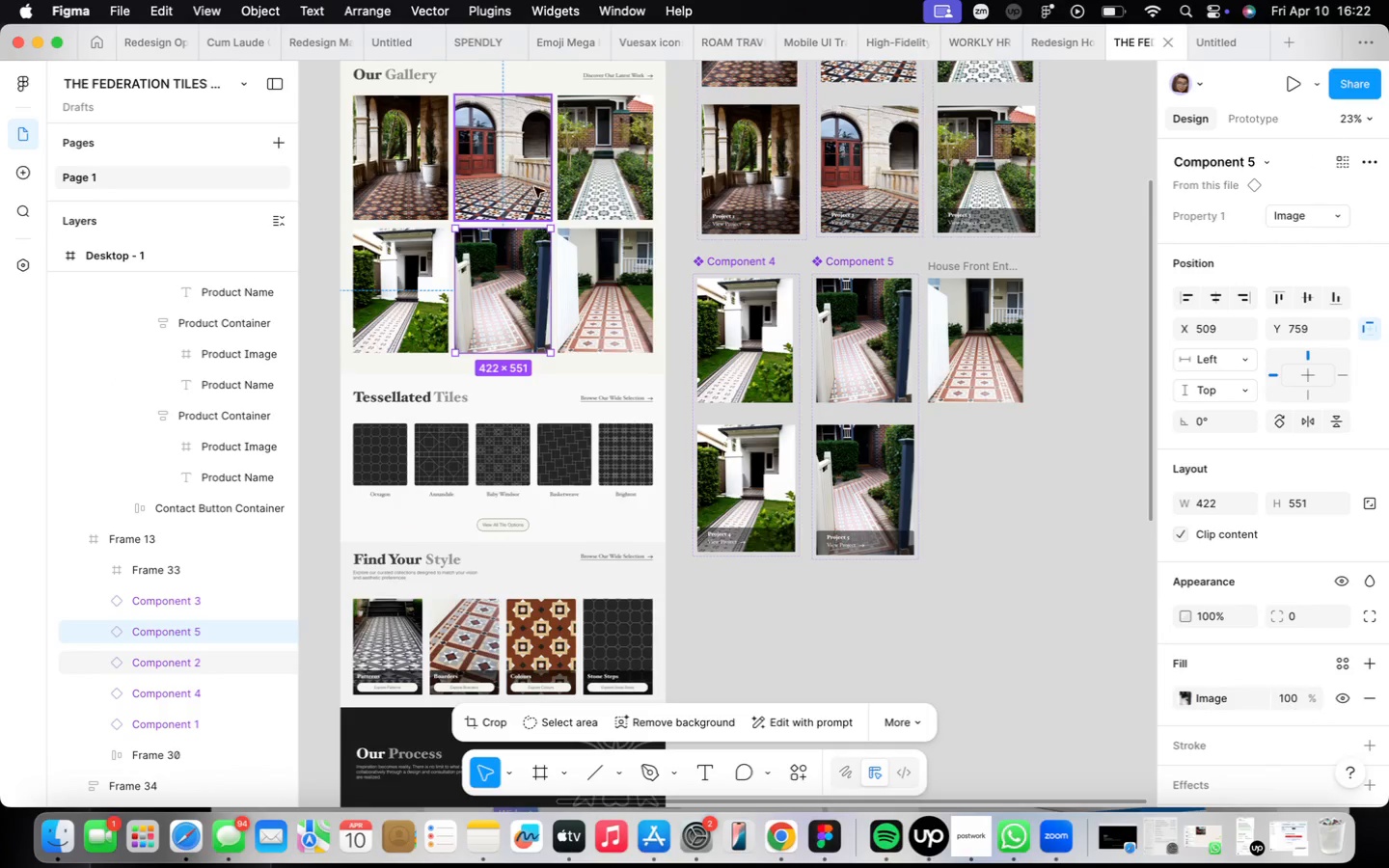 
left_click([536, 183])
 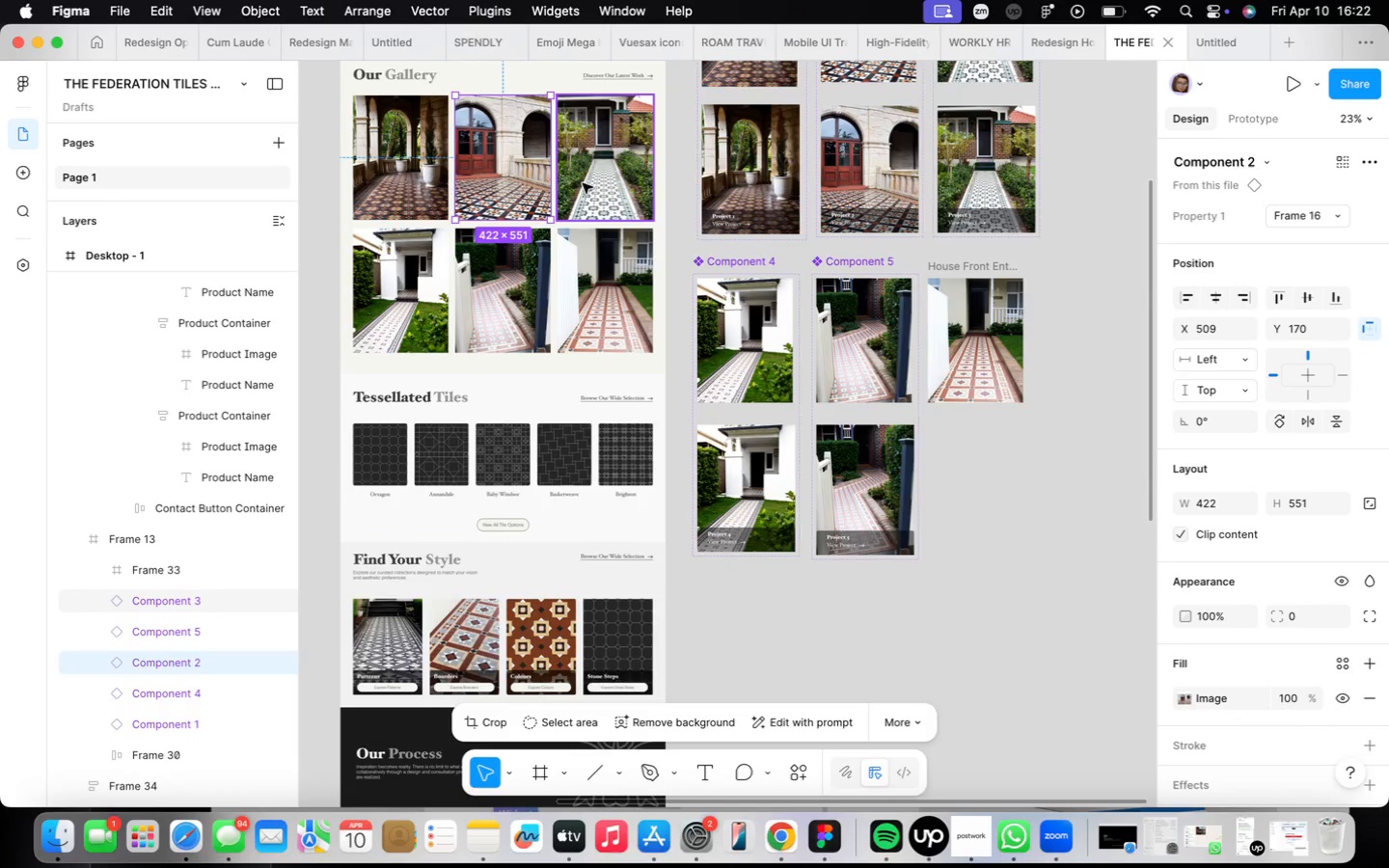 
hold_key(key=ShiftLeft, duration=2.22)
left_click([583, 183])
 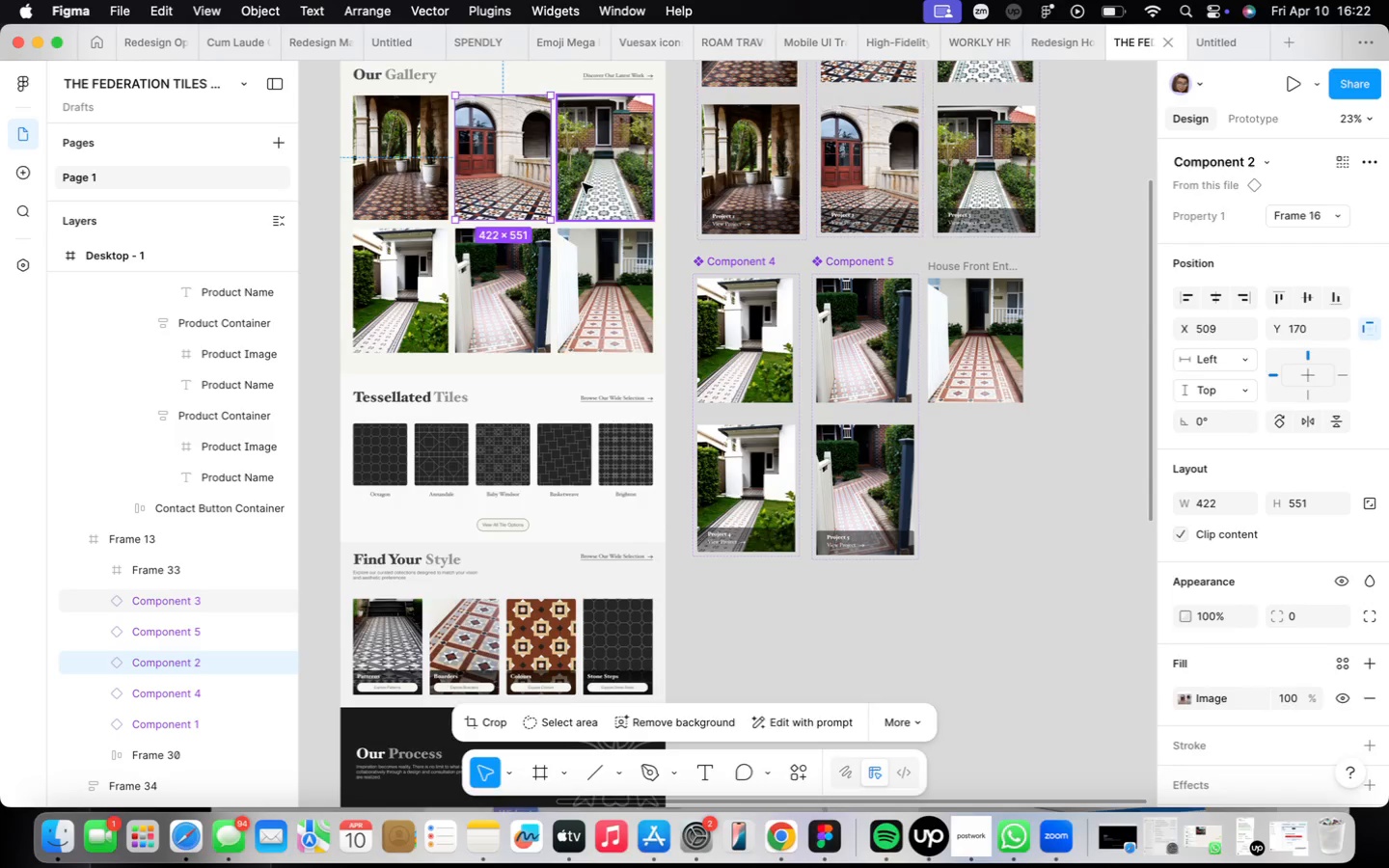 
left_click([429, 169])
 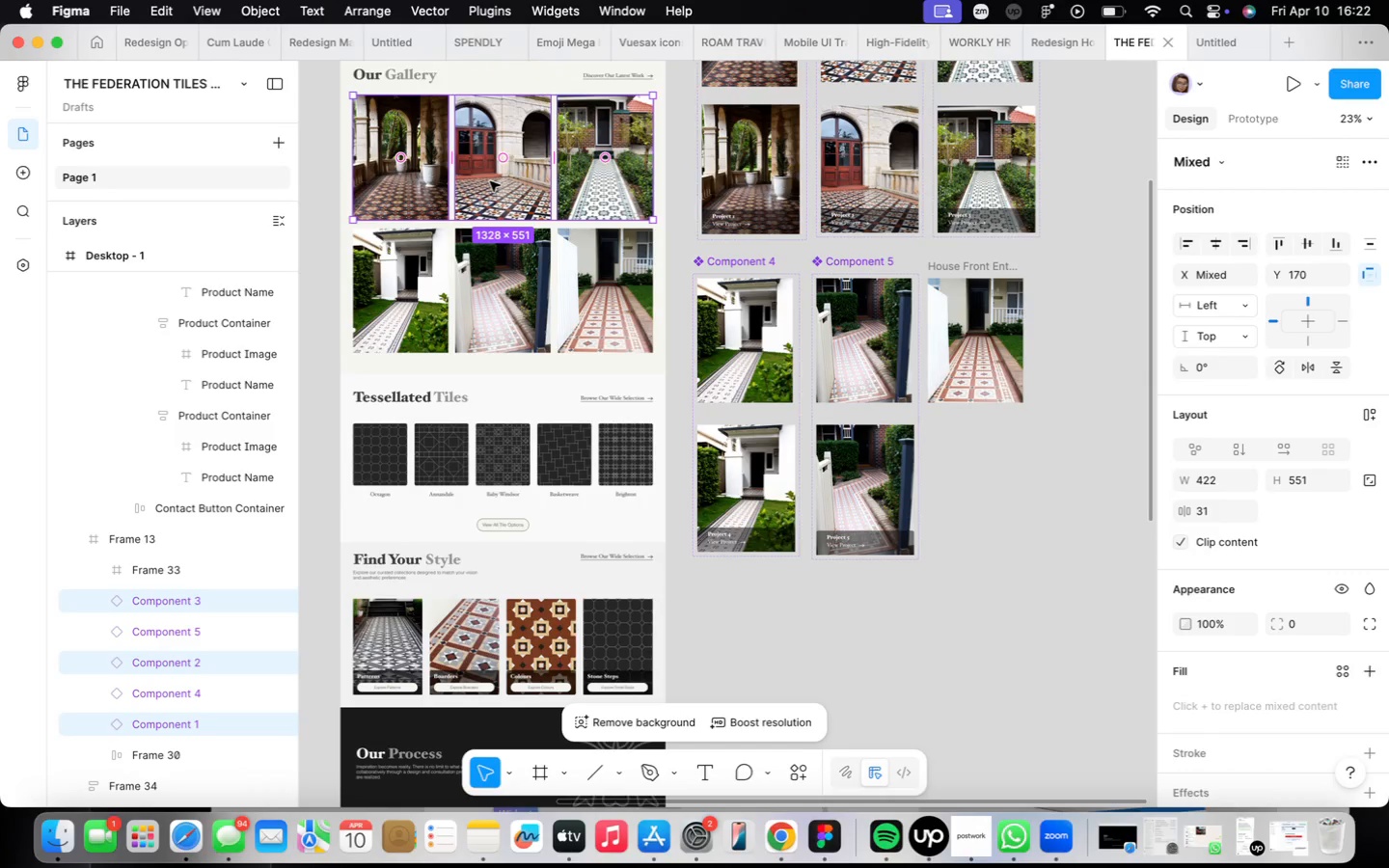 
key(Shift+A)
 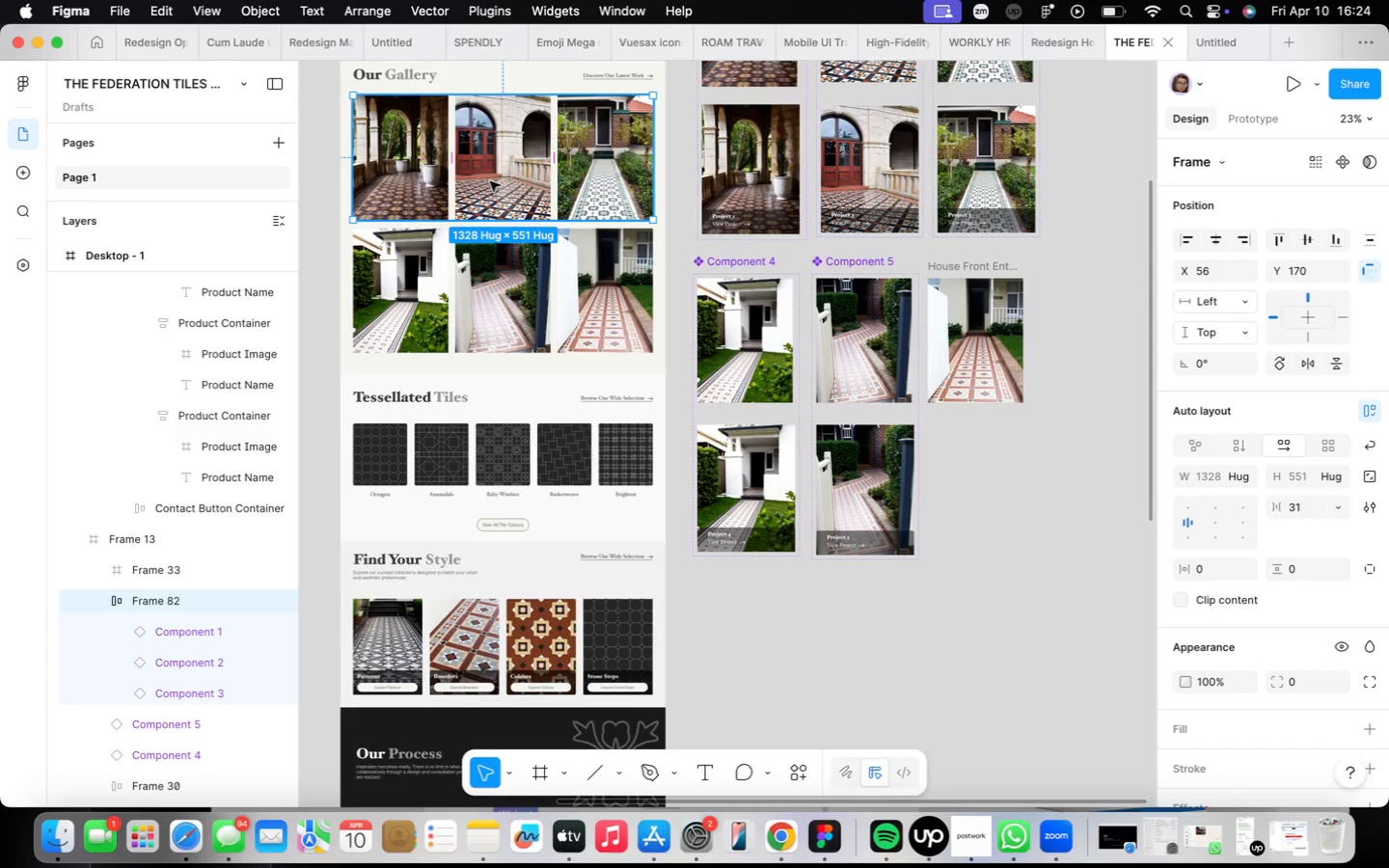 
wait(94.9)
 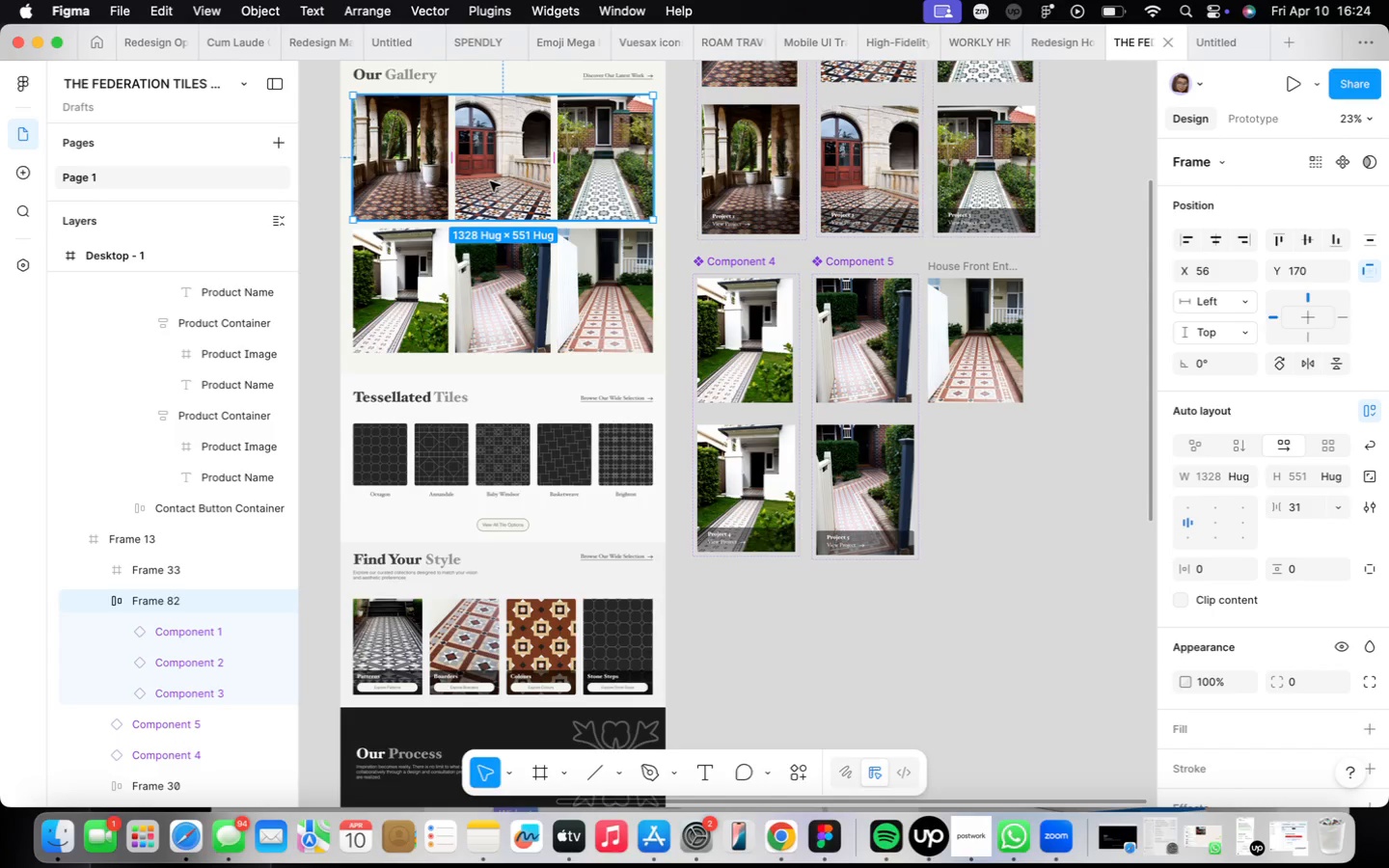 
left_click([594, 291])
 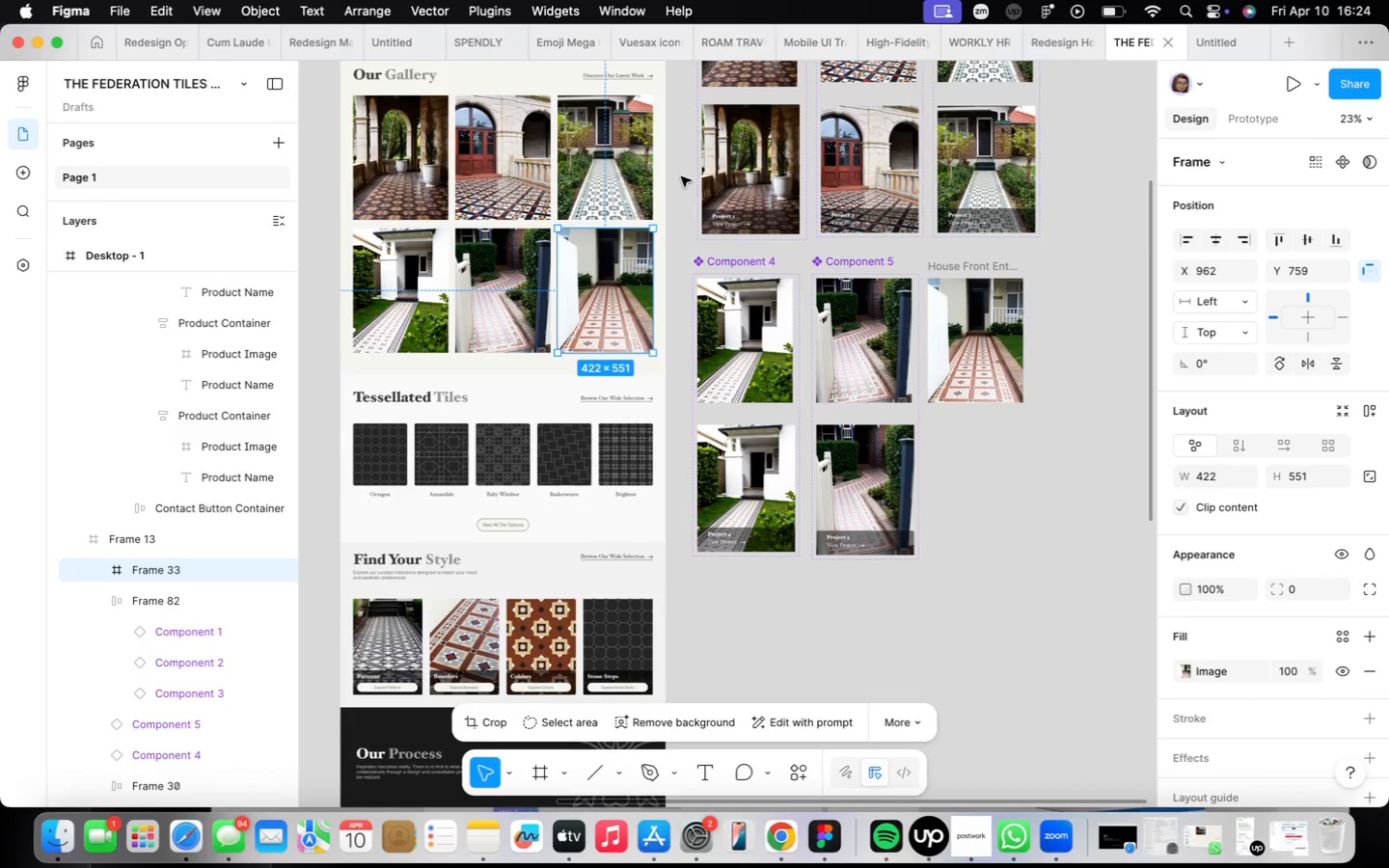 
left_click([635, 181])
 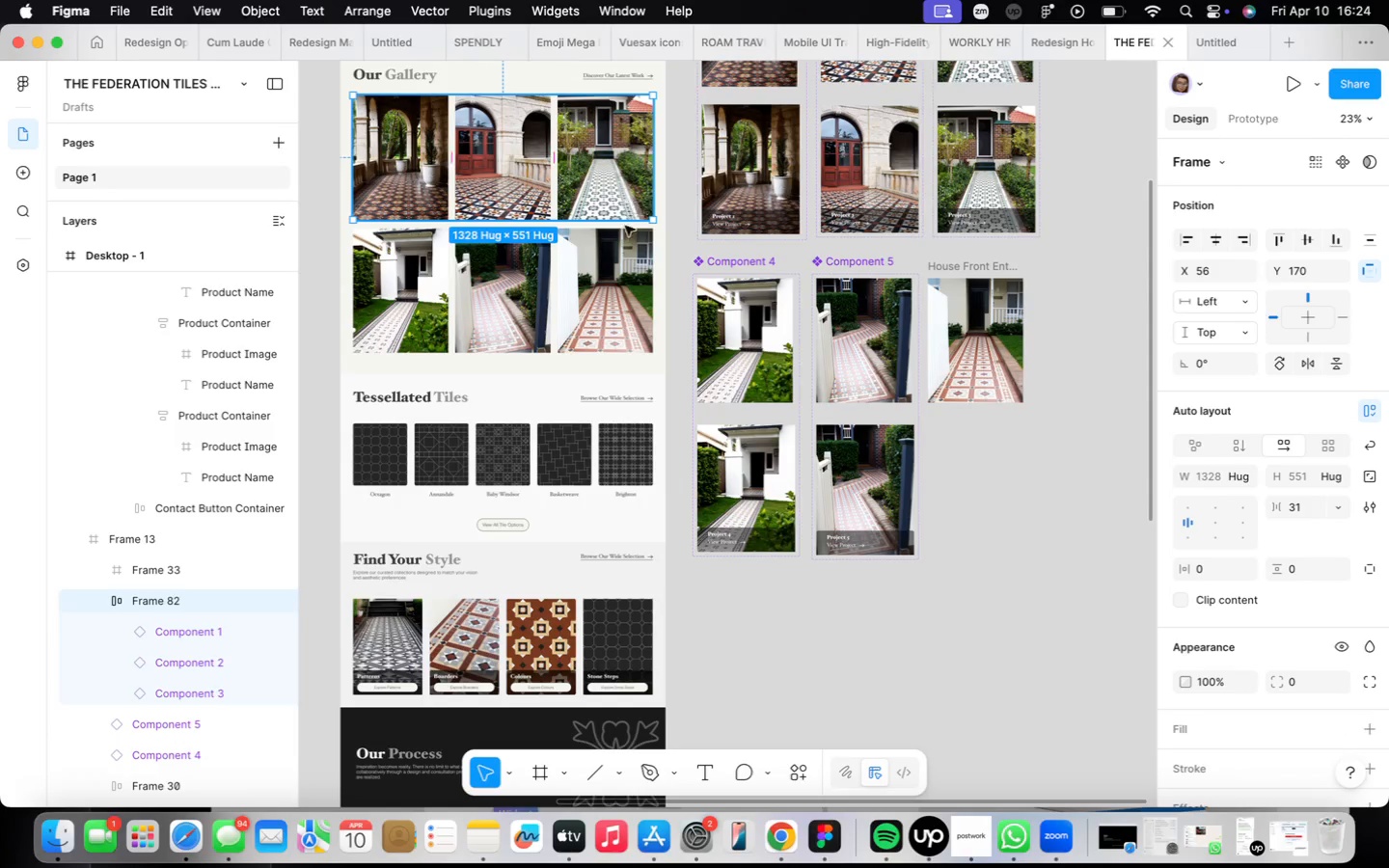 
left_click([629, 241])
 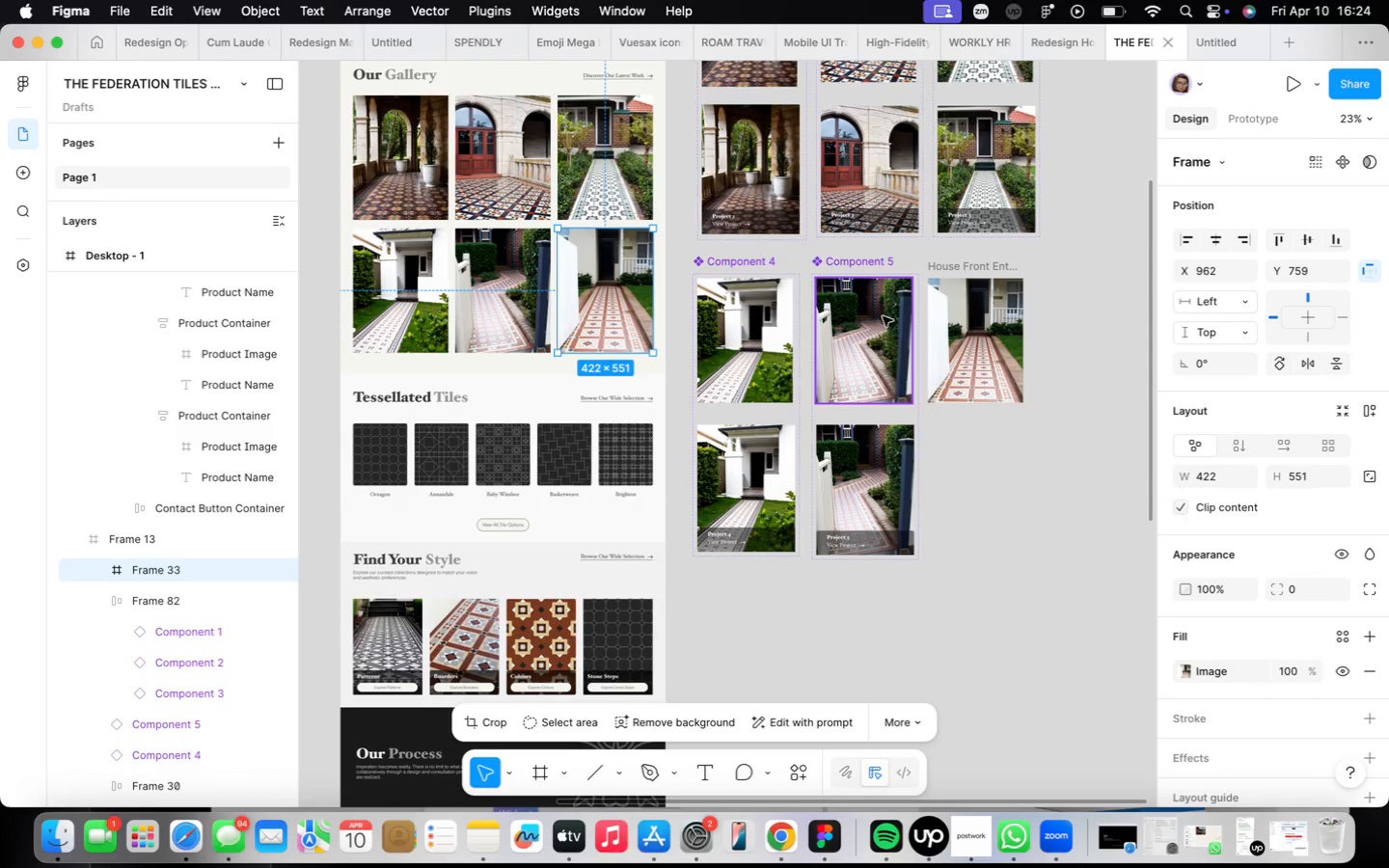 
left_click([881, 264])
 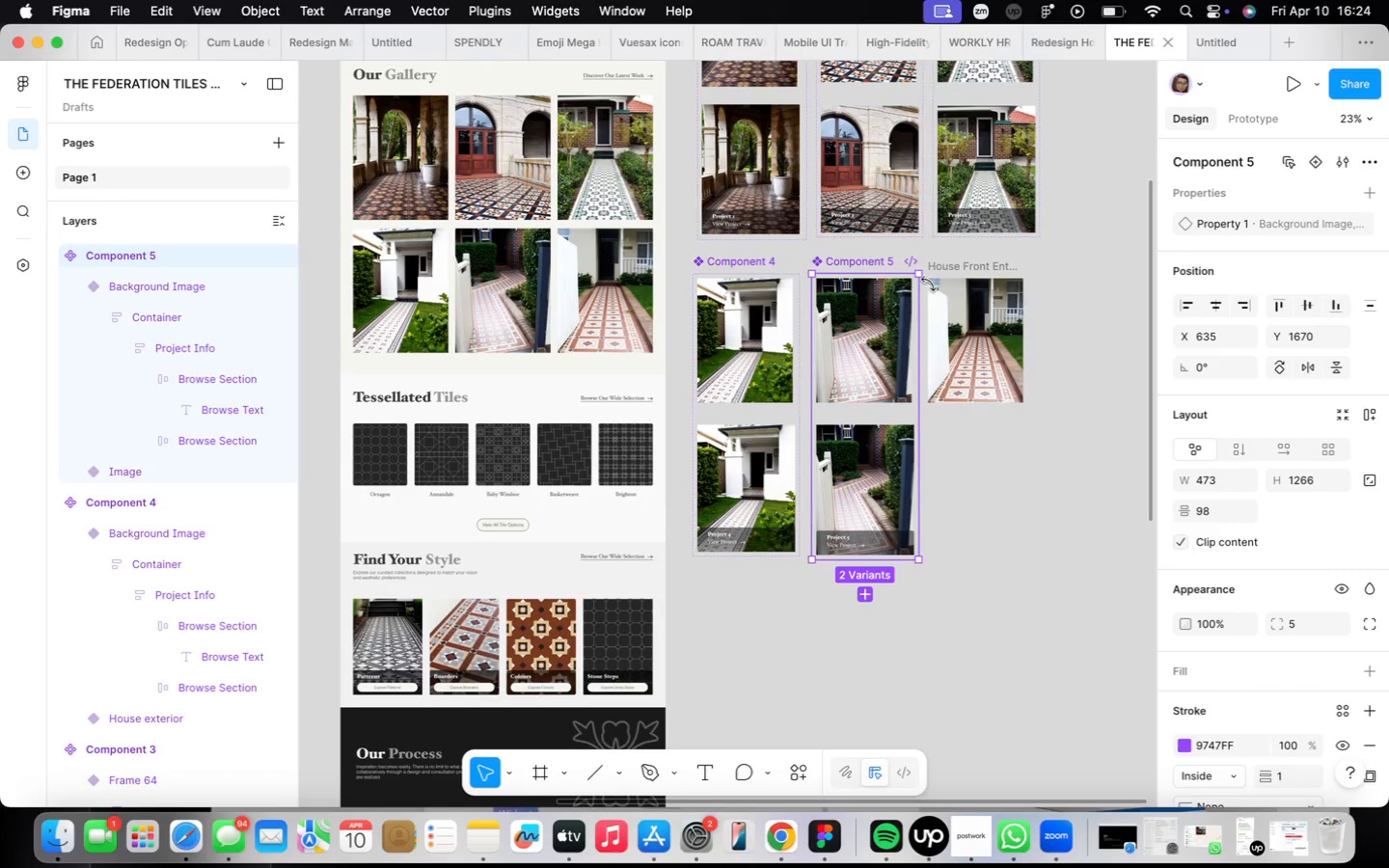 
left_click([948, 296])
 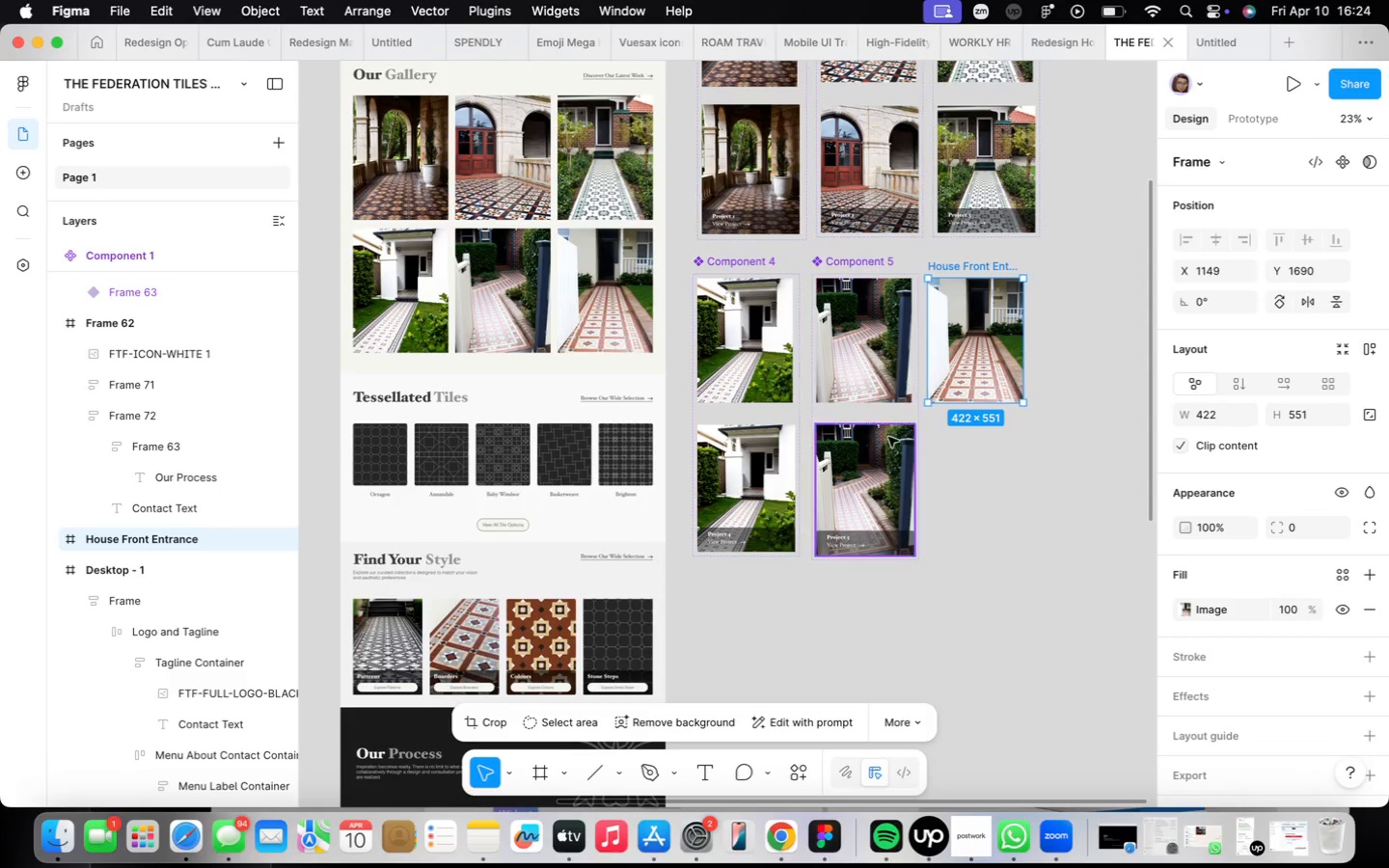 
left_click([876, 440])
 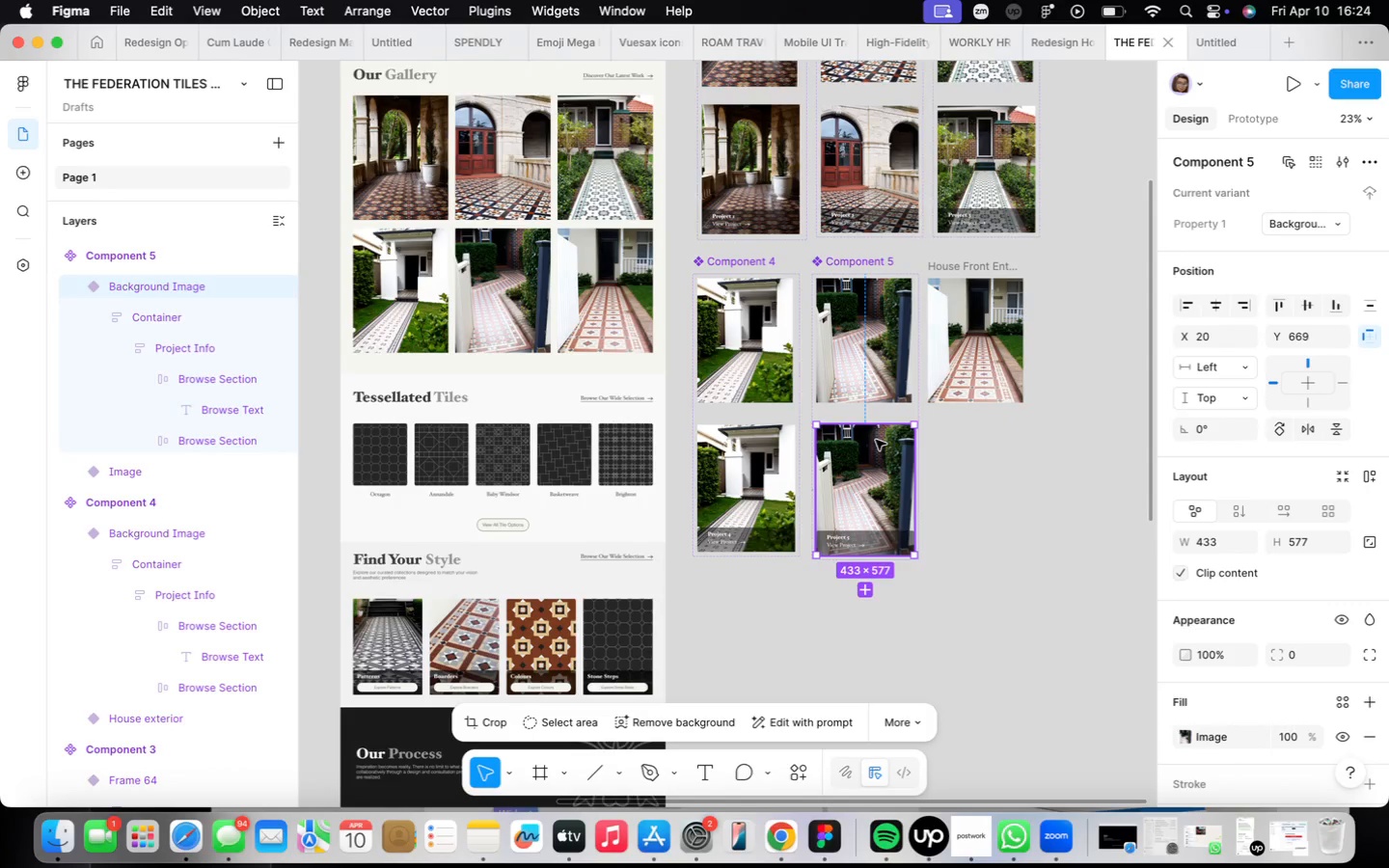 
hold_key(key=OptionLeft, duration=1.08)
left_click_drag(start_coordinate=[876, 440], to_coordinate=[990, 437])
 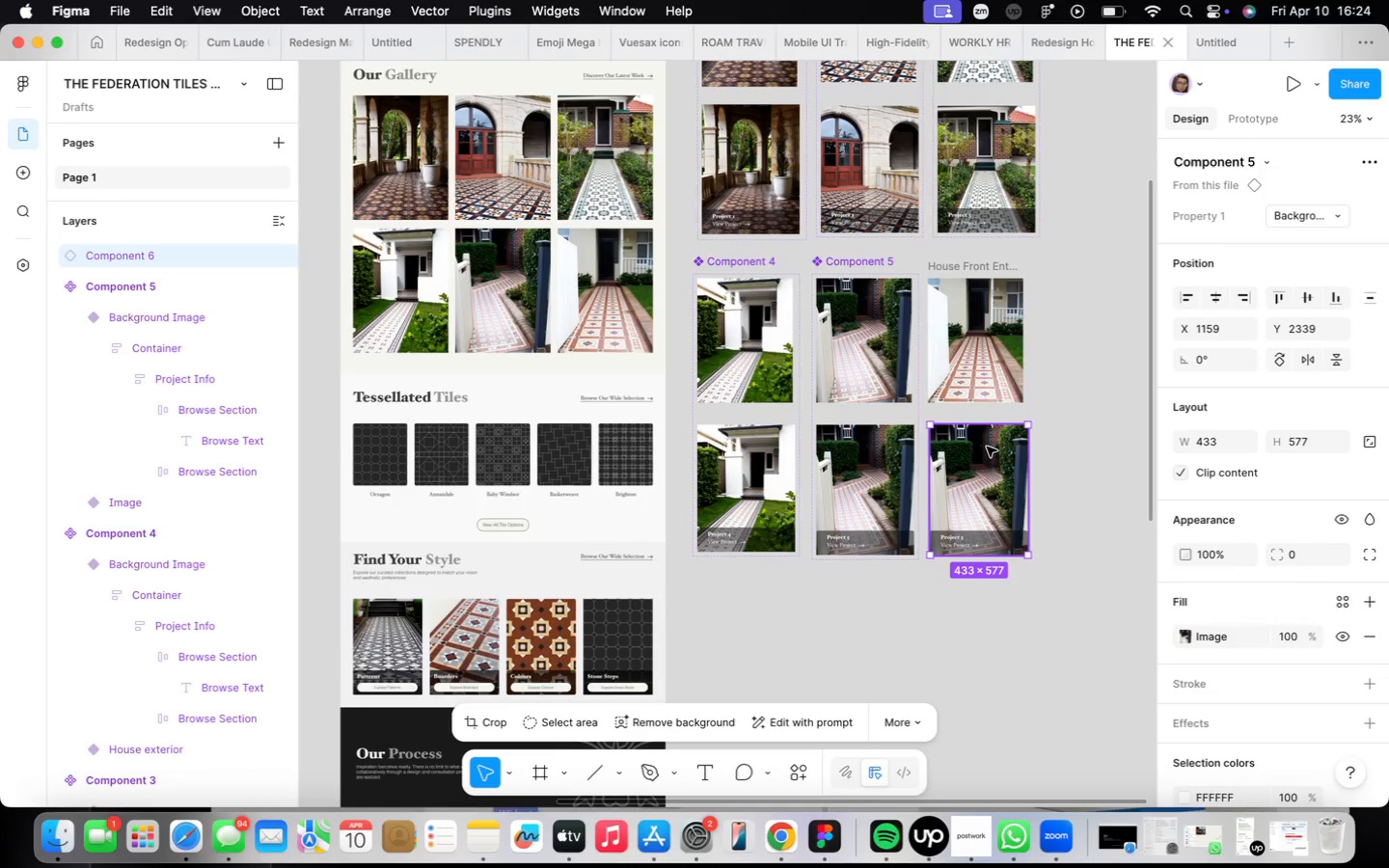 
scroll: coordinate [986, 447], scroll_direction: up, amount: 4.0
 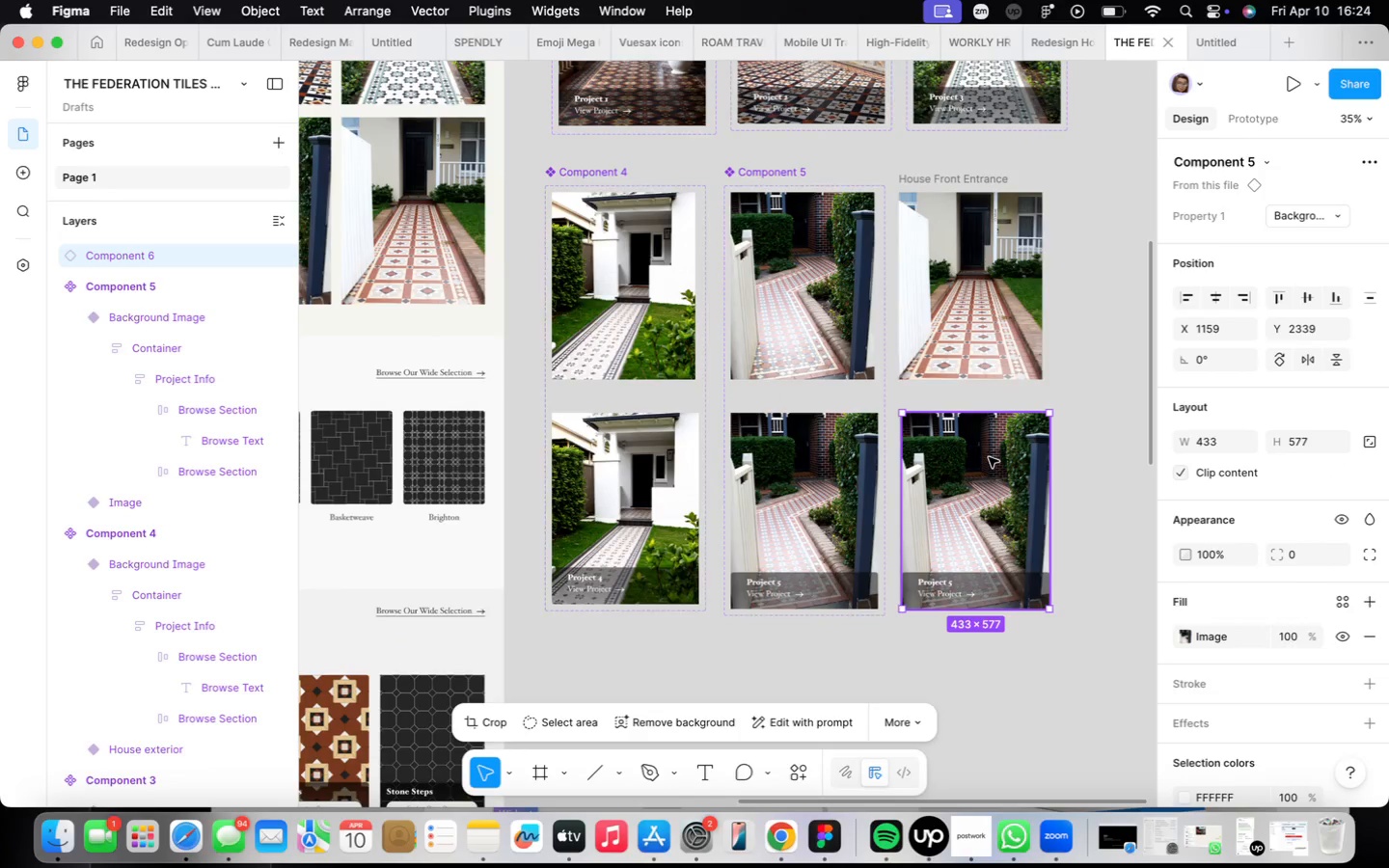 
left_click_drag(start_coordinate=[989, 456], to_coordinate=[985, 451])
 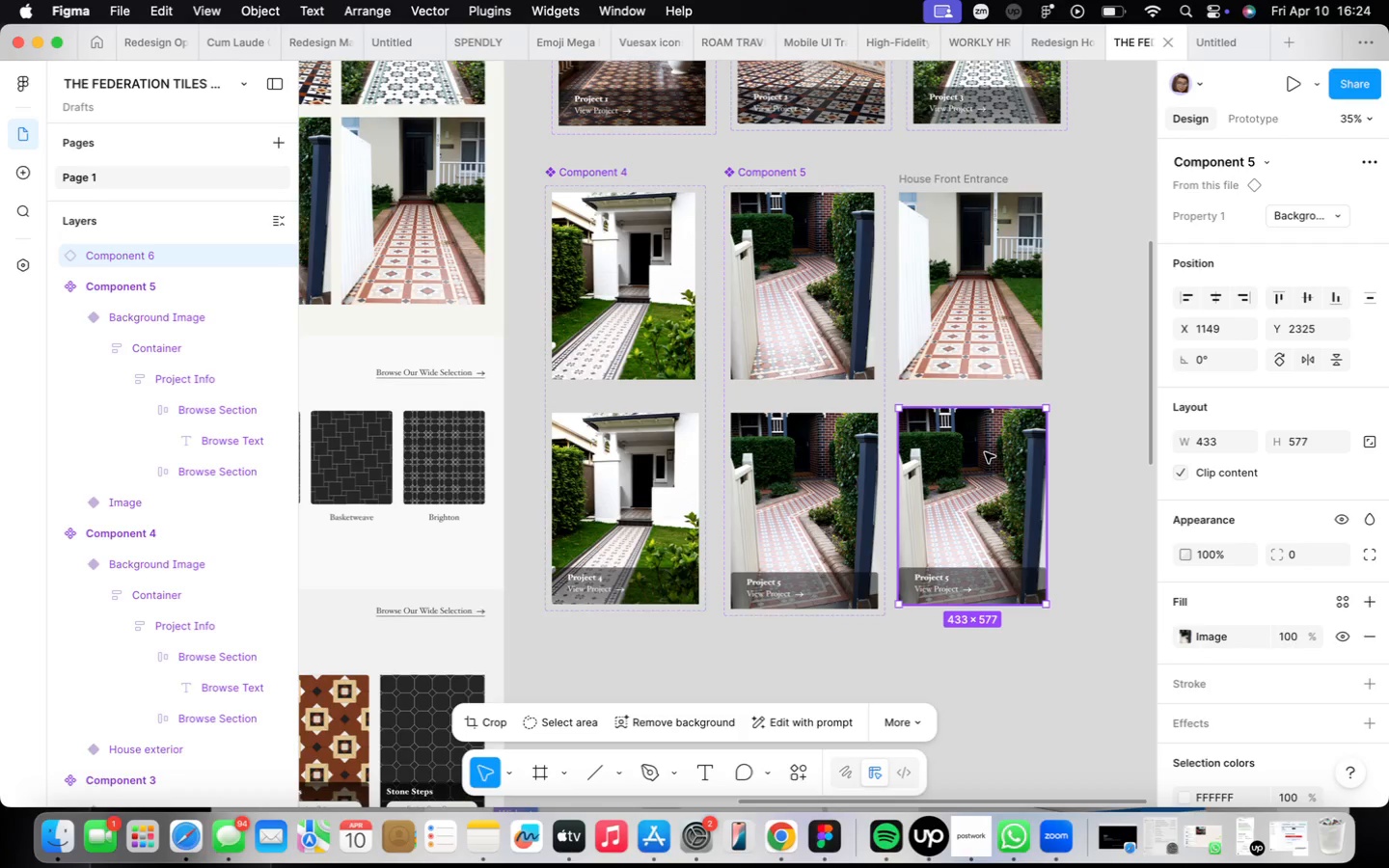 
wait(14.36)
 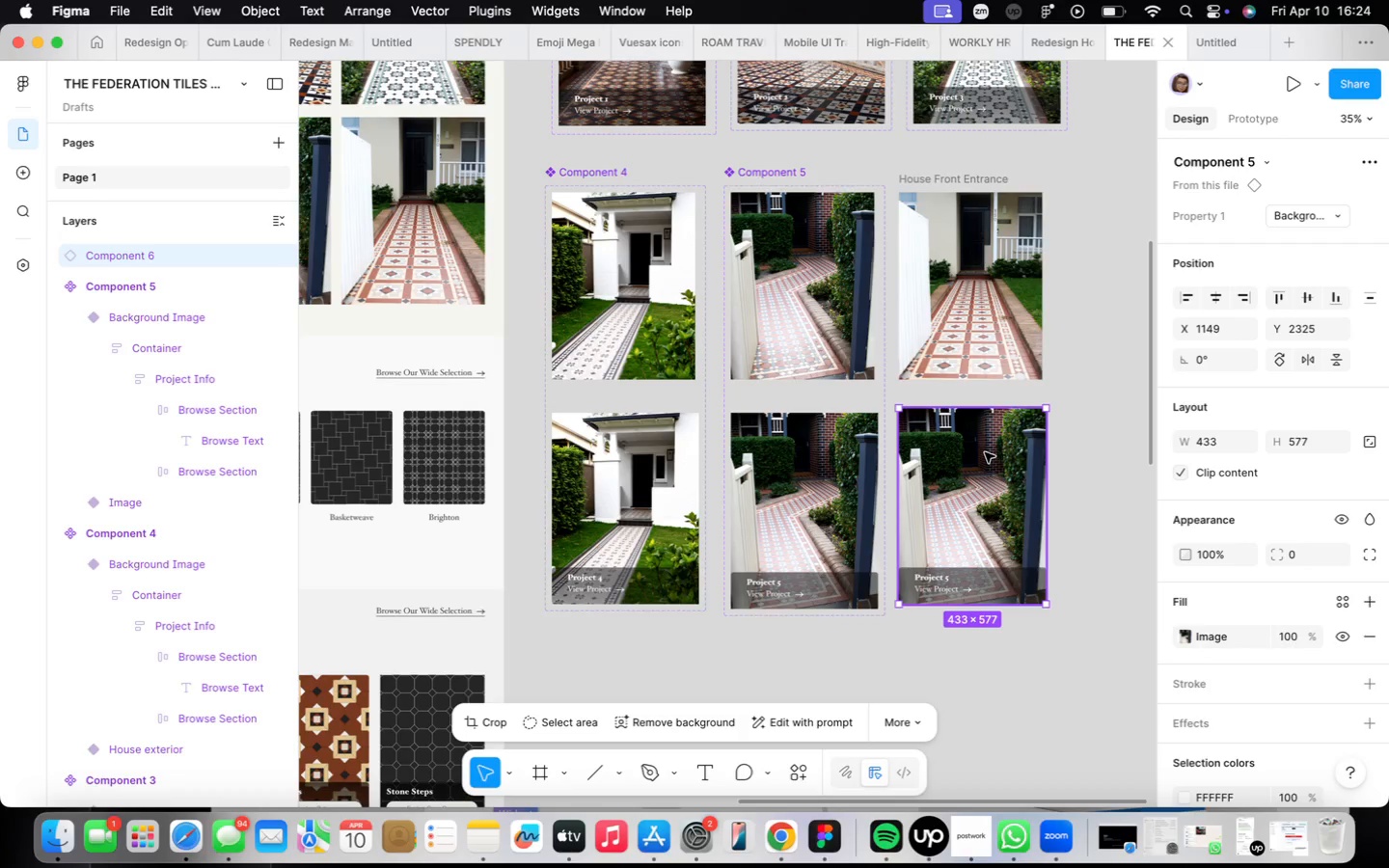 
left_click([970, 298])
 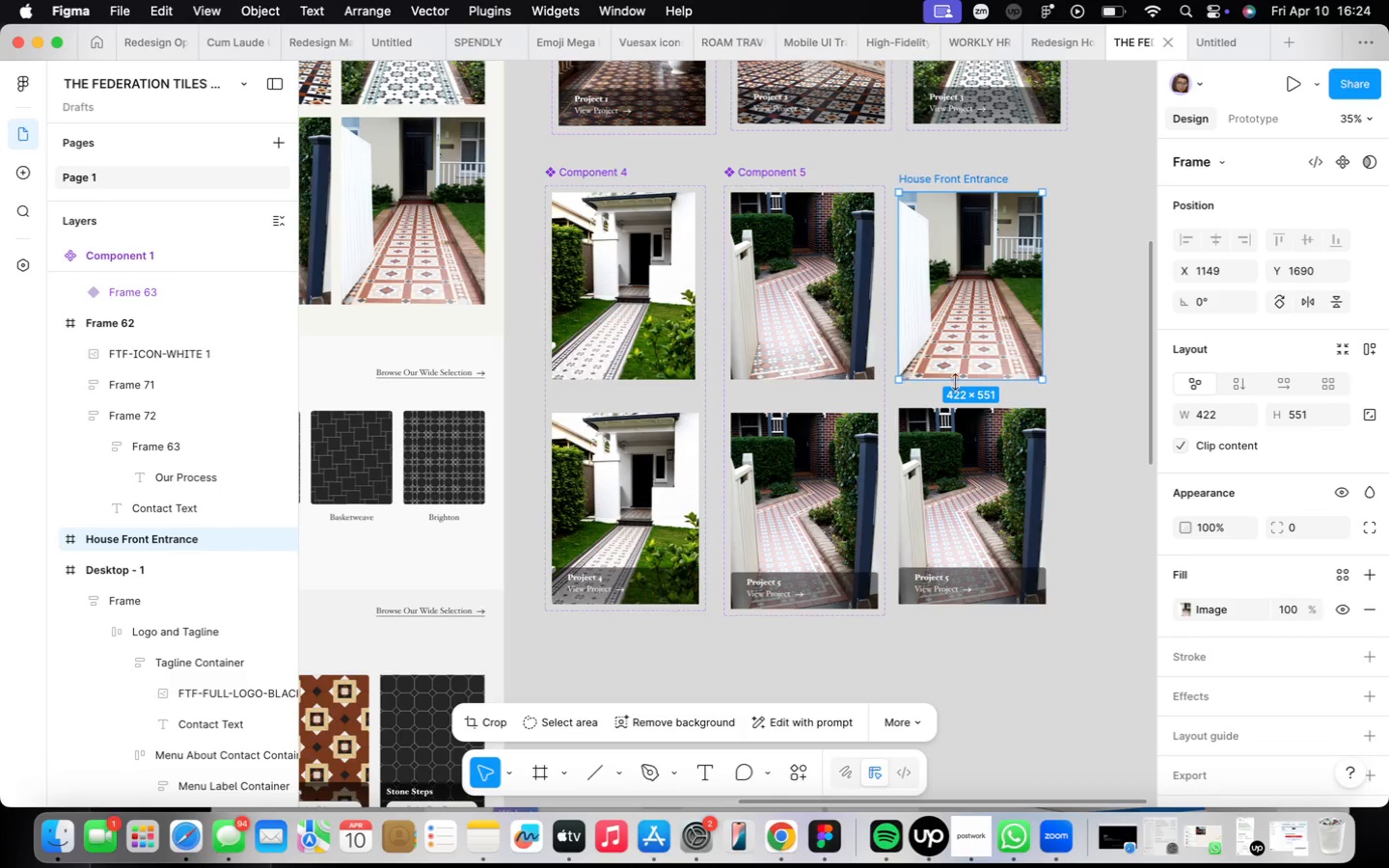 
left_click([963, 418])
 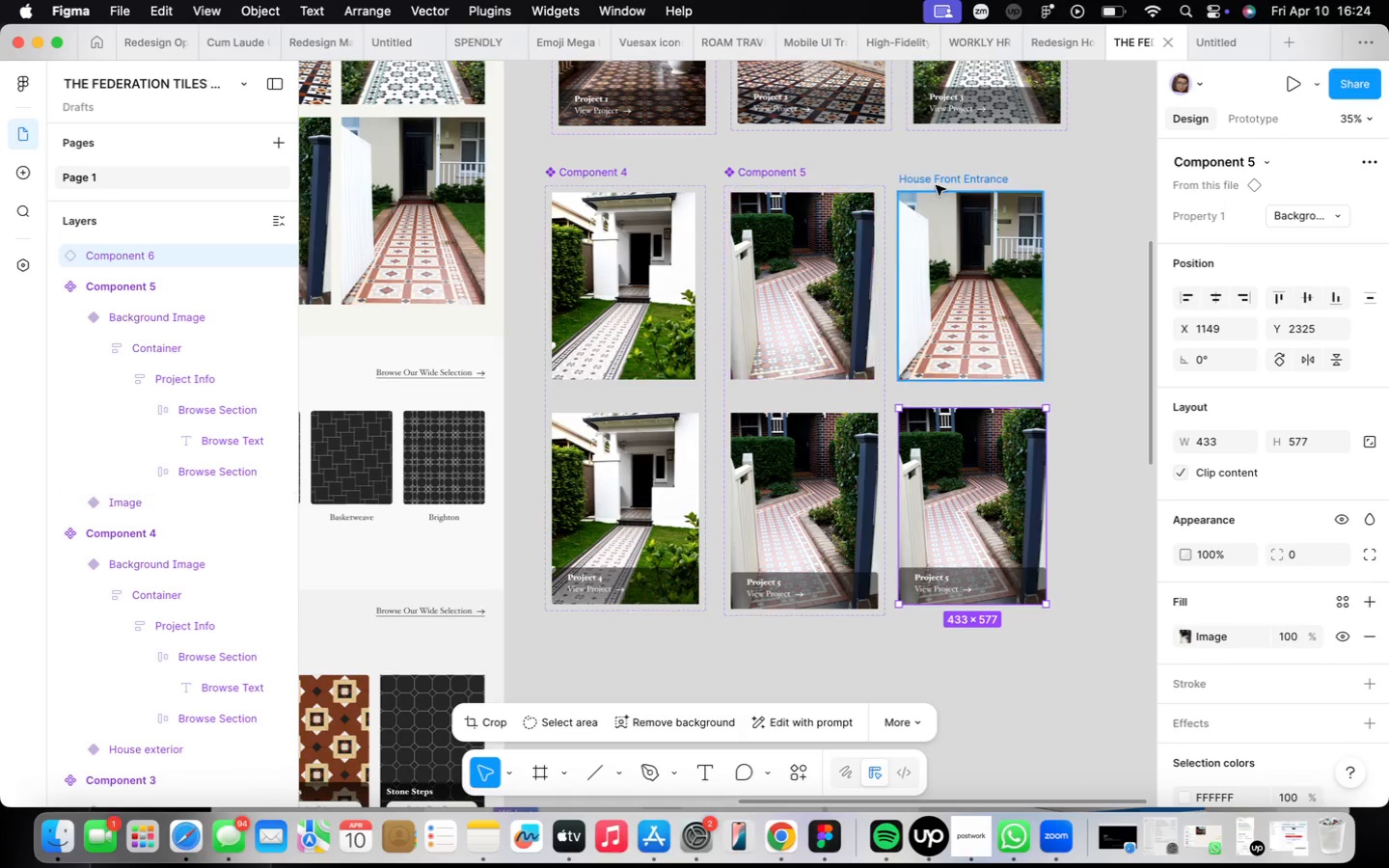 
left_click([976, 157])
 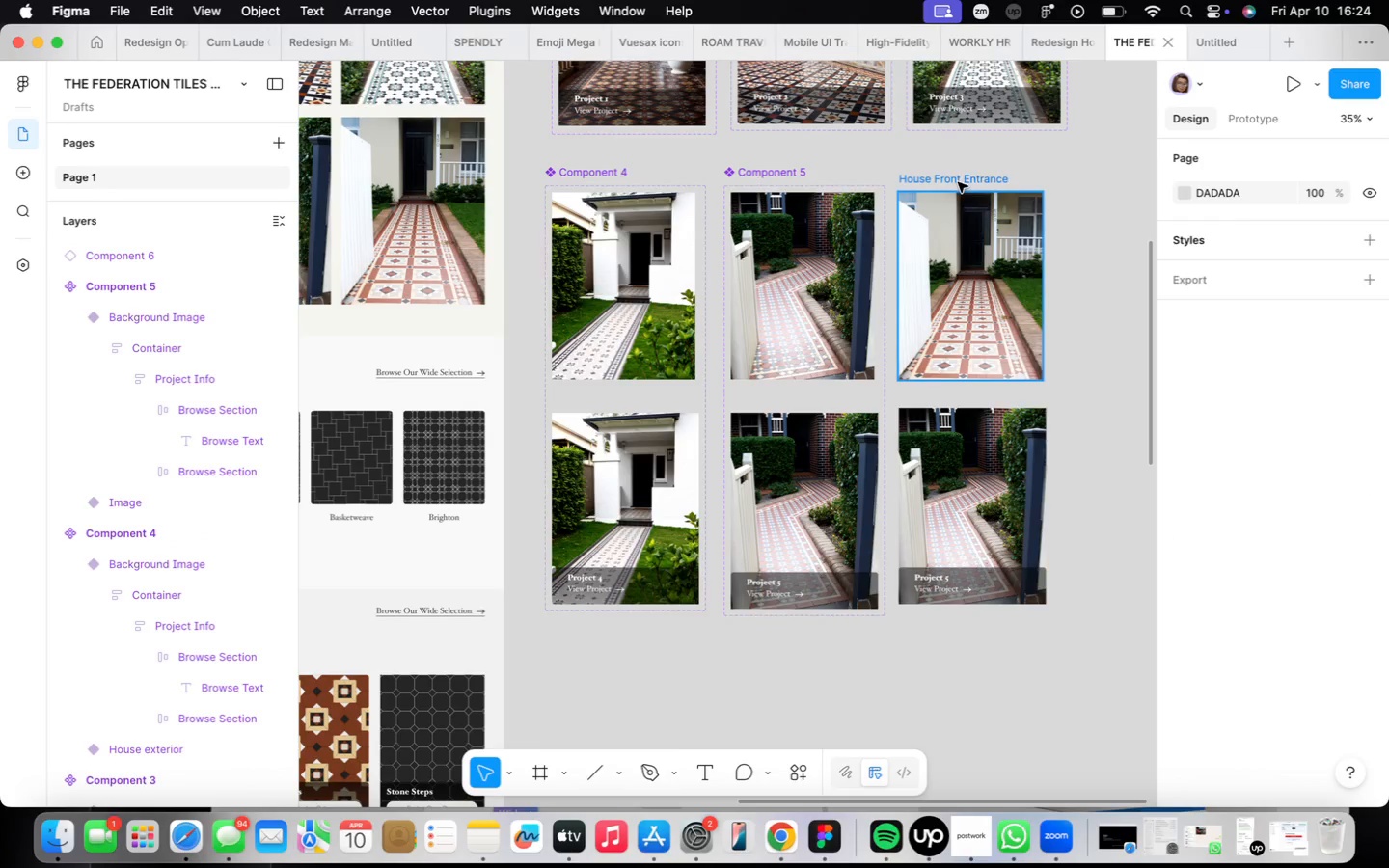 
left_click([958, 181])
 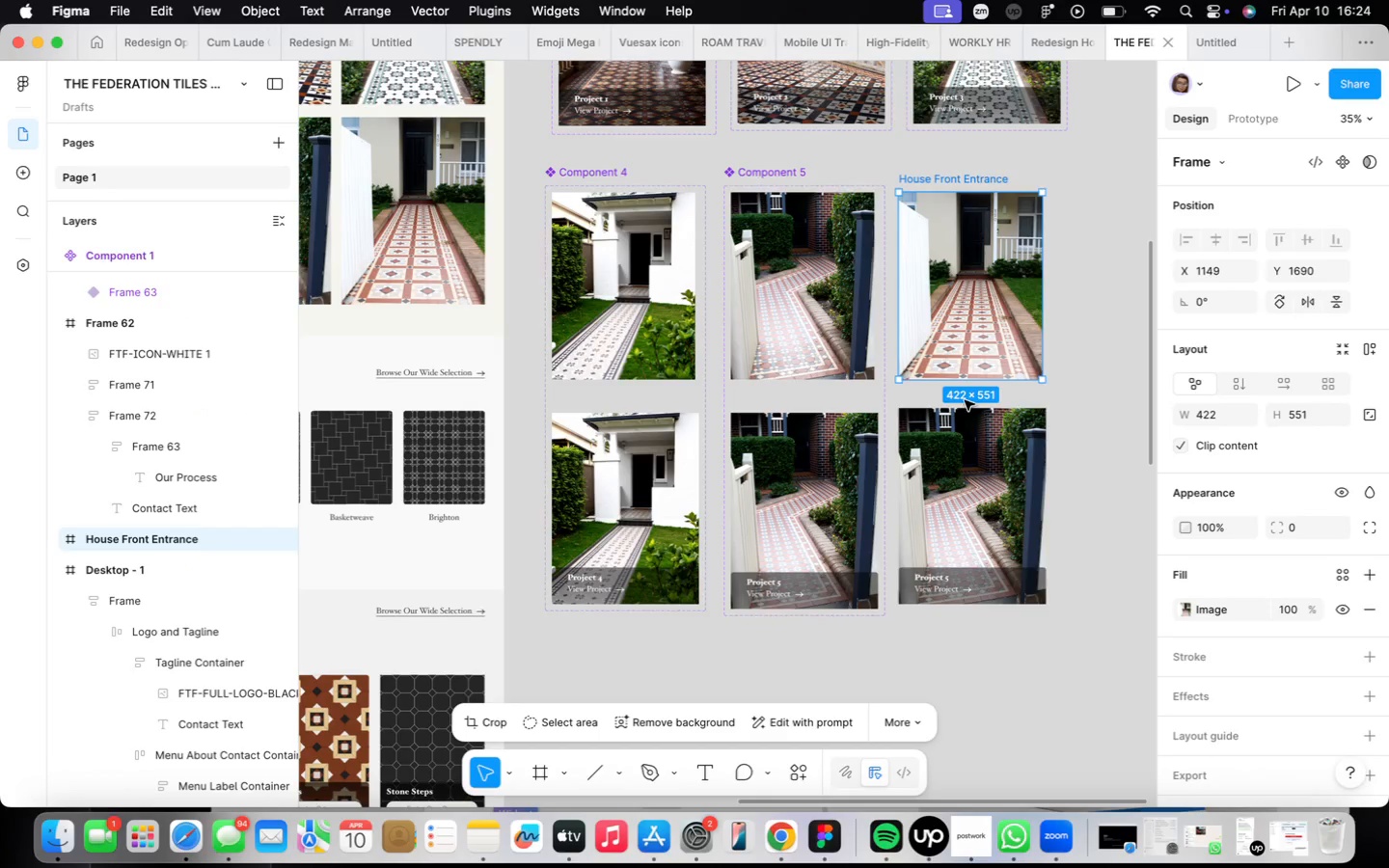 
left_click([956, 432])
 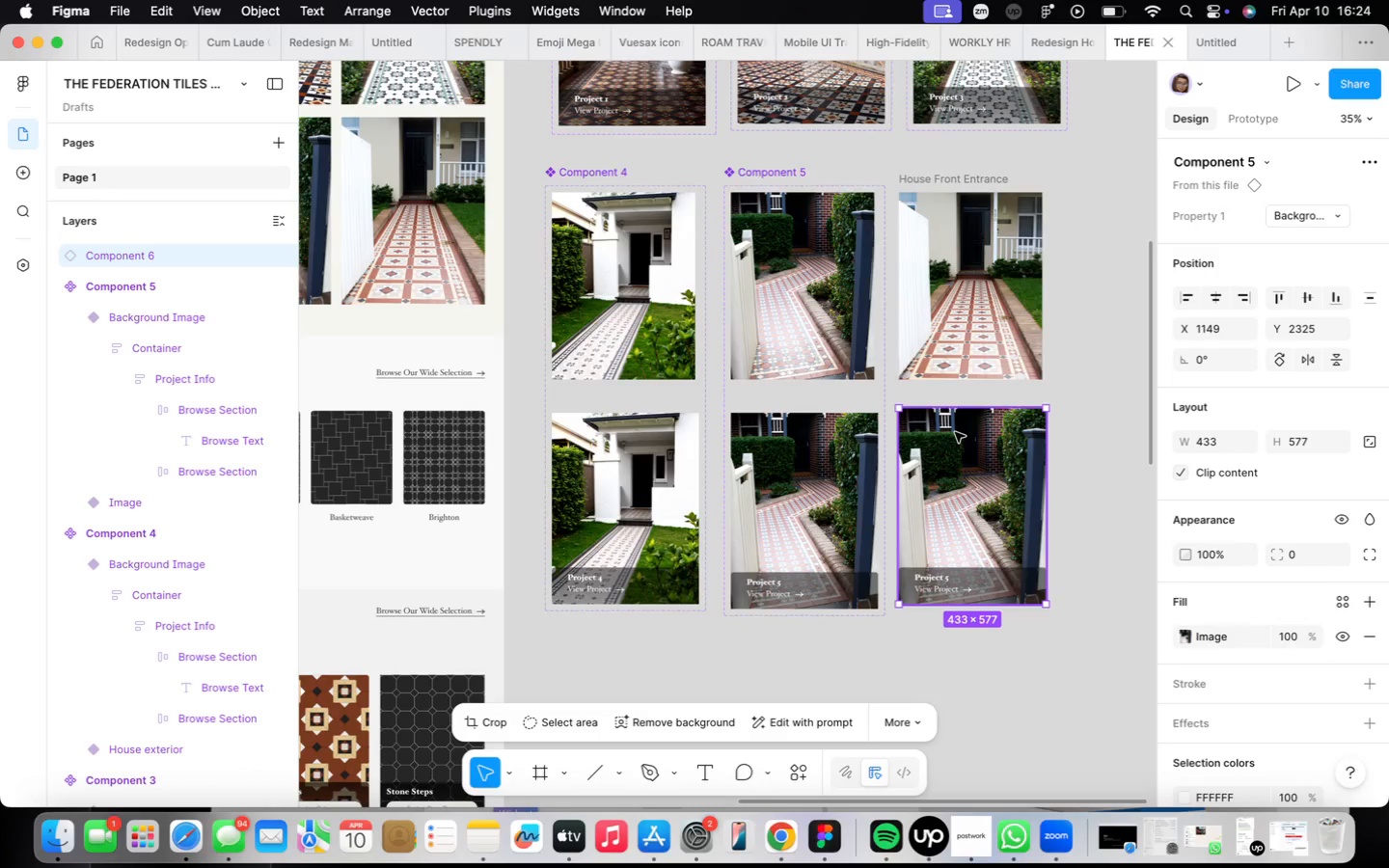 
right_click([955, 432])
 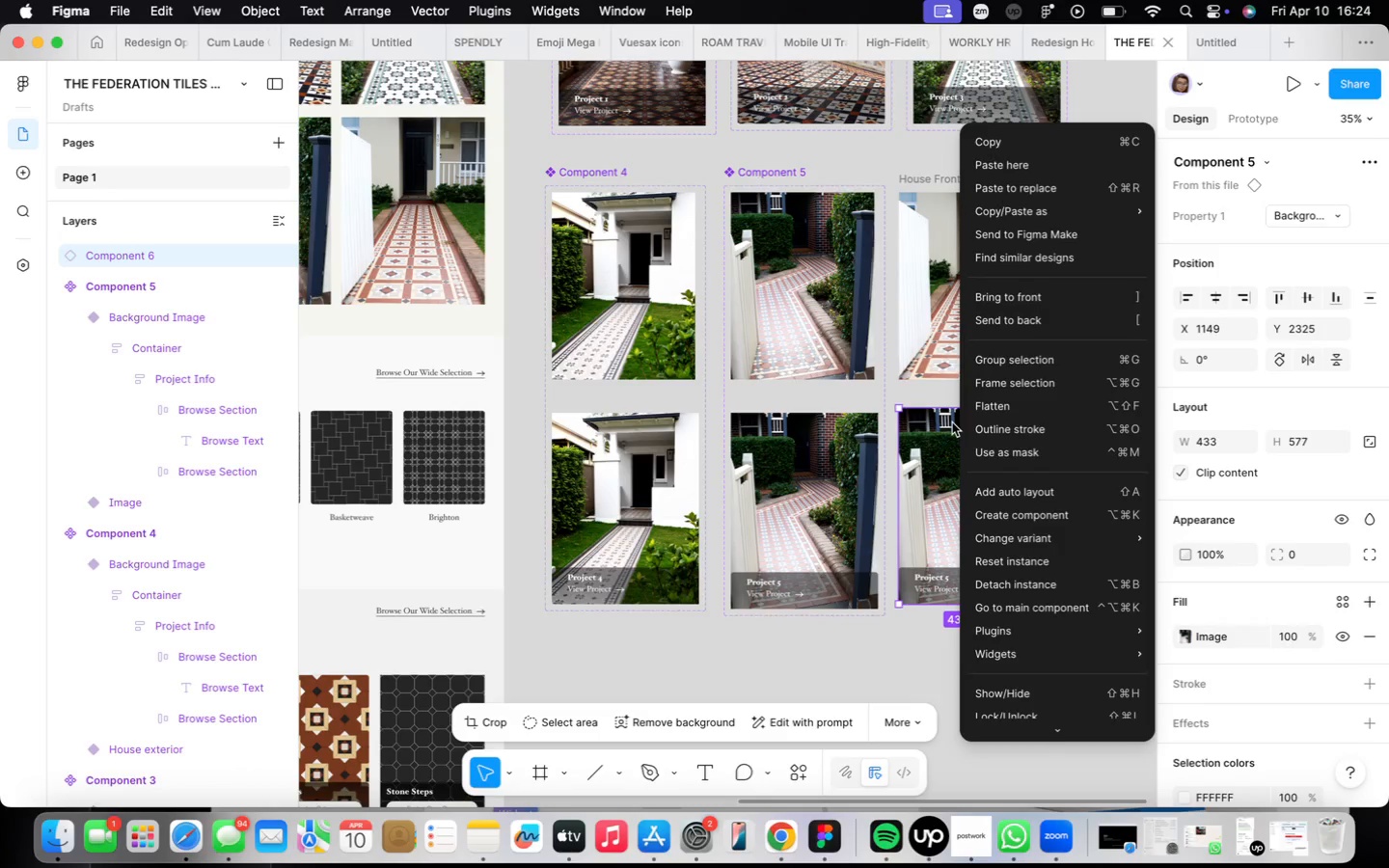 
left_click([930, 467])
 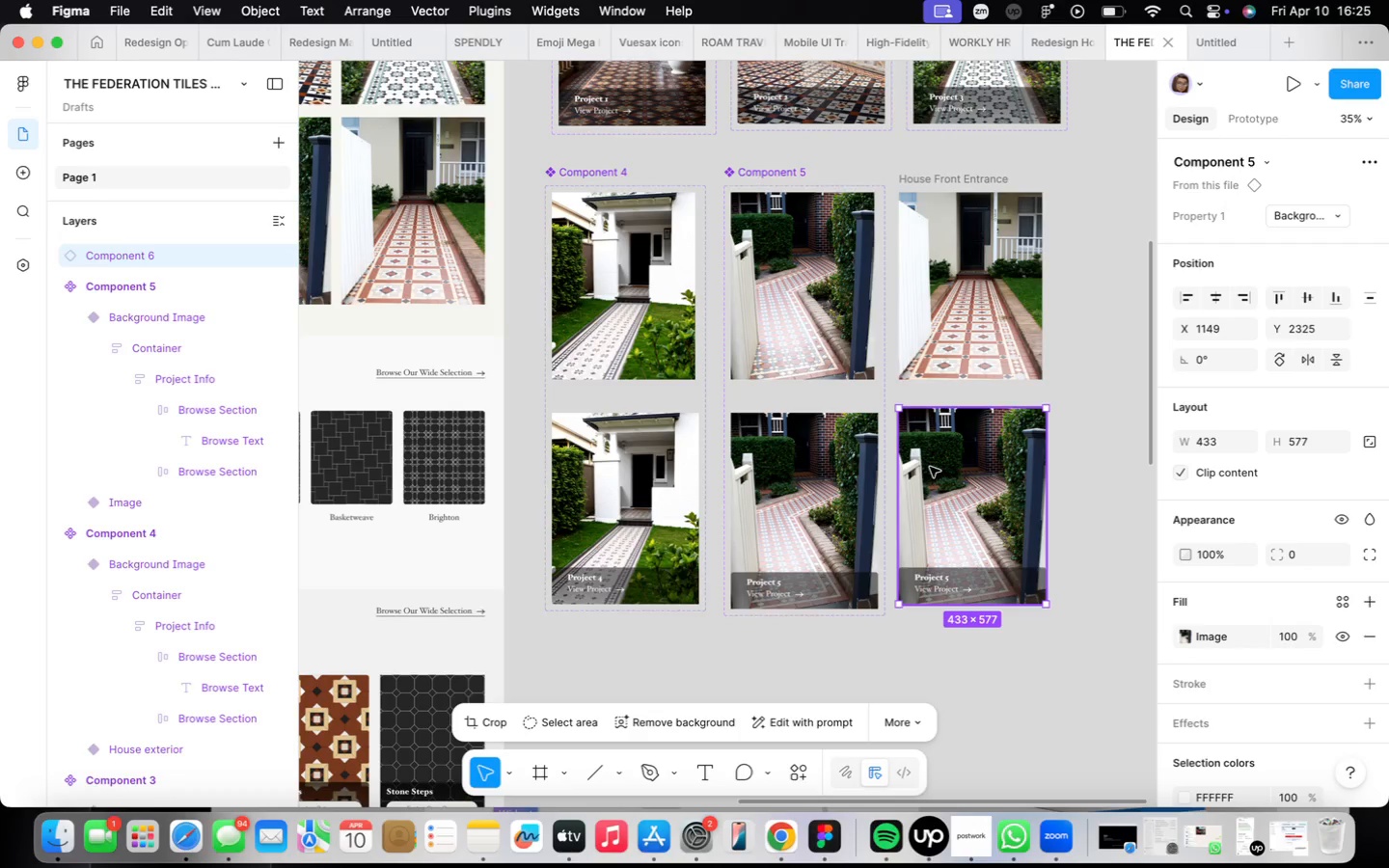 
key(Backspace)
 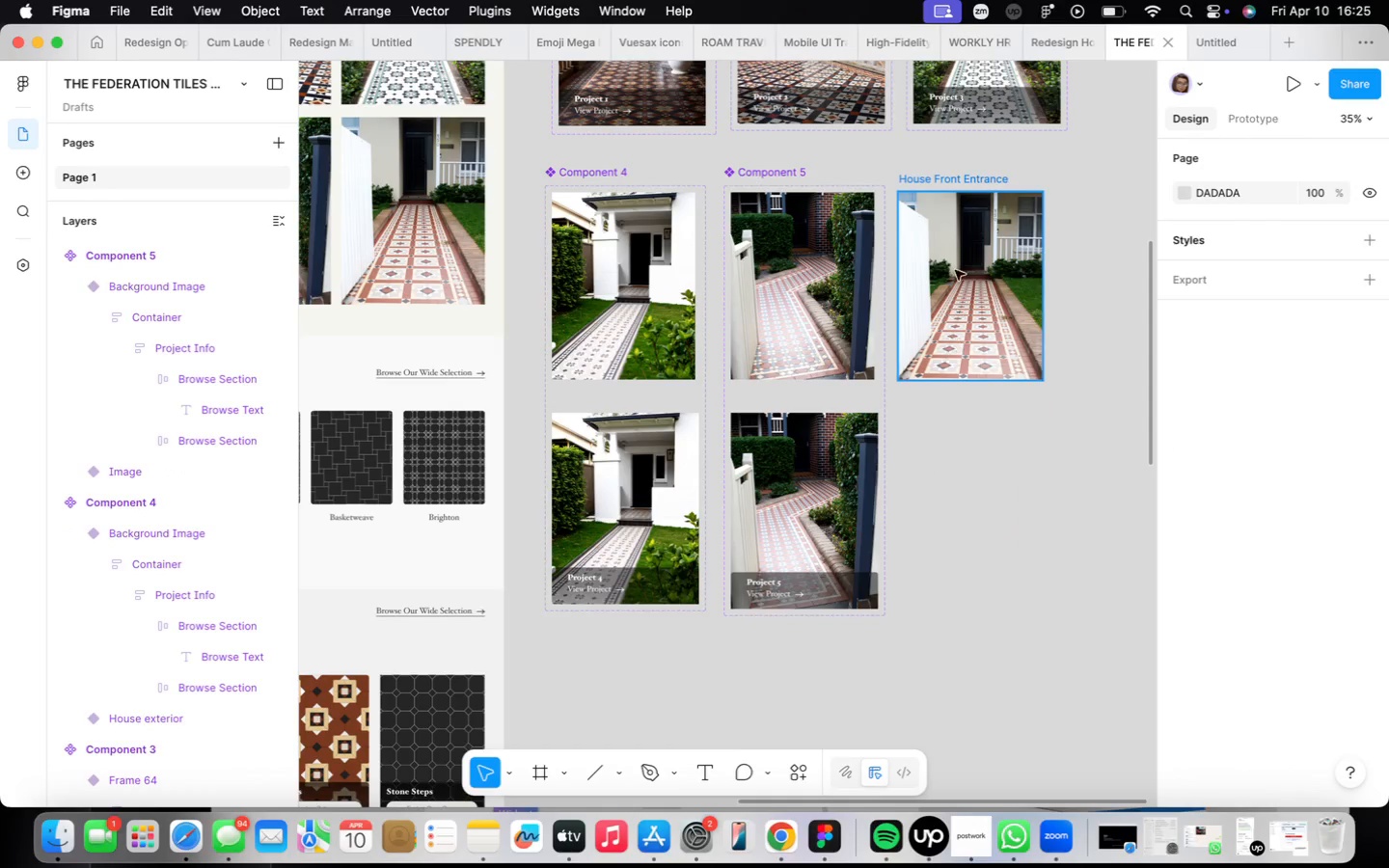 
left_click([955, 225])
 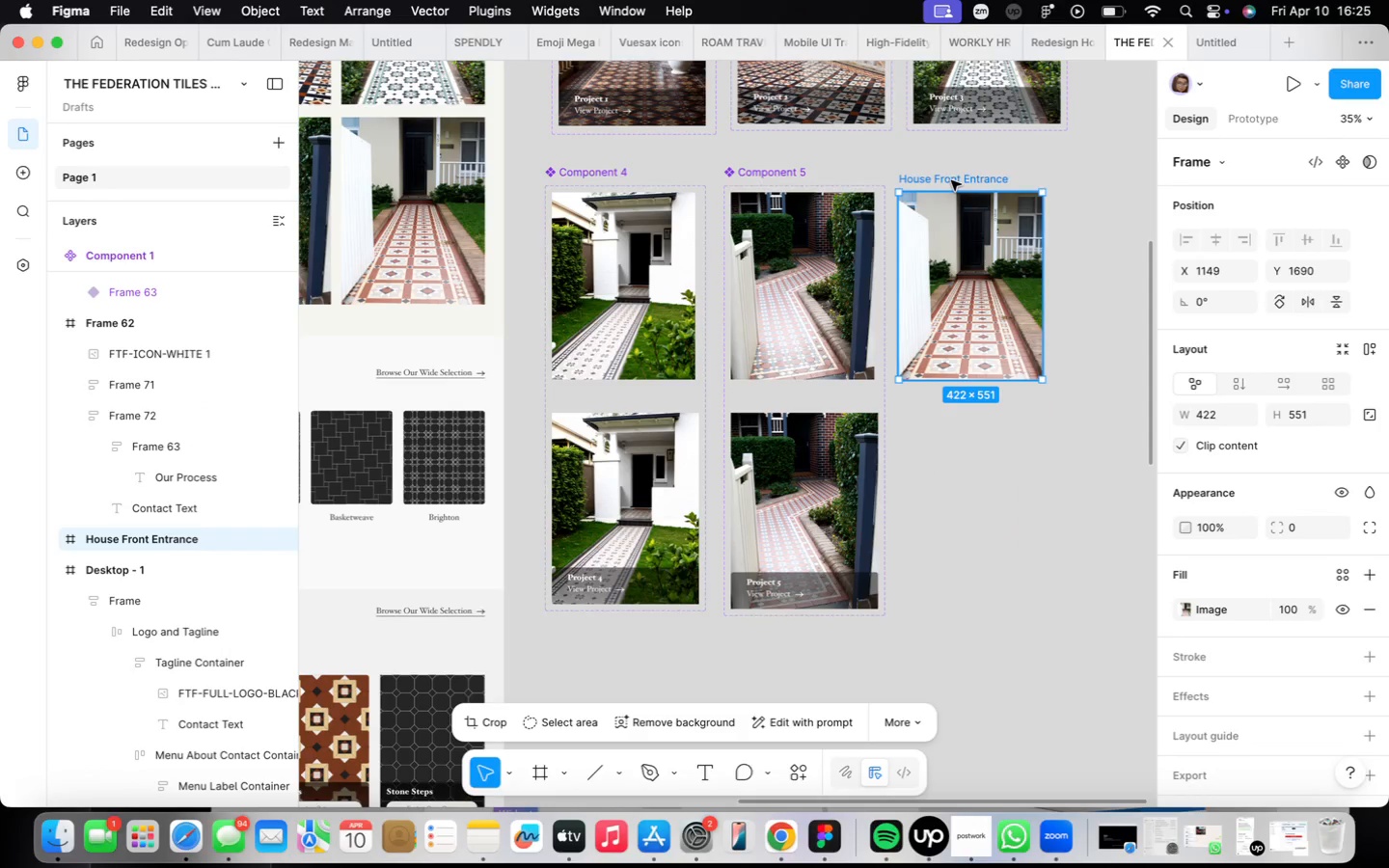 
hold_key(key=OptionLeft, duration=2.32)
left_click_drag(start_coordinate=[951, 180], to_coordinate=[964, 412])
 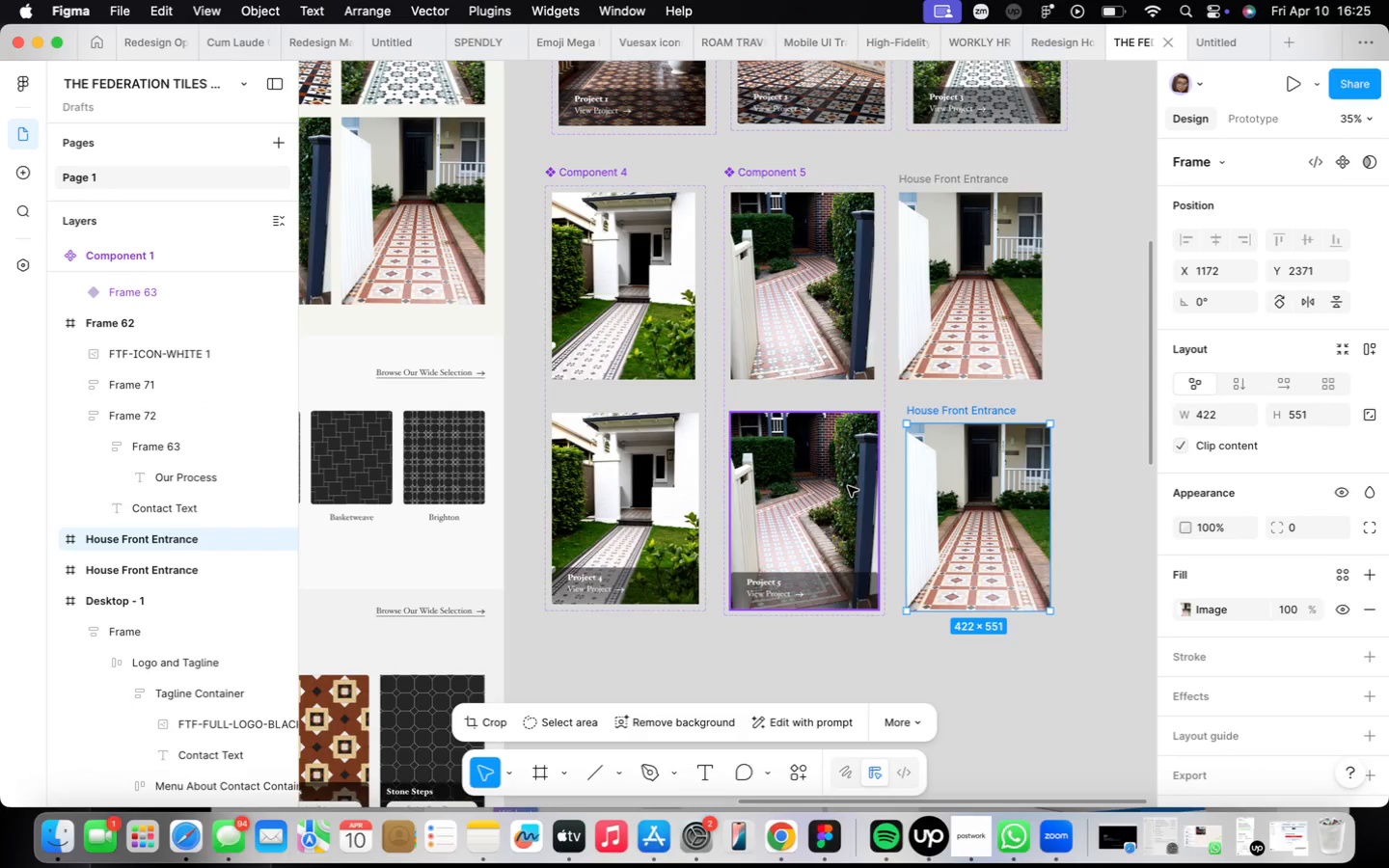 
left_click([845, 485])
 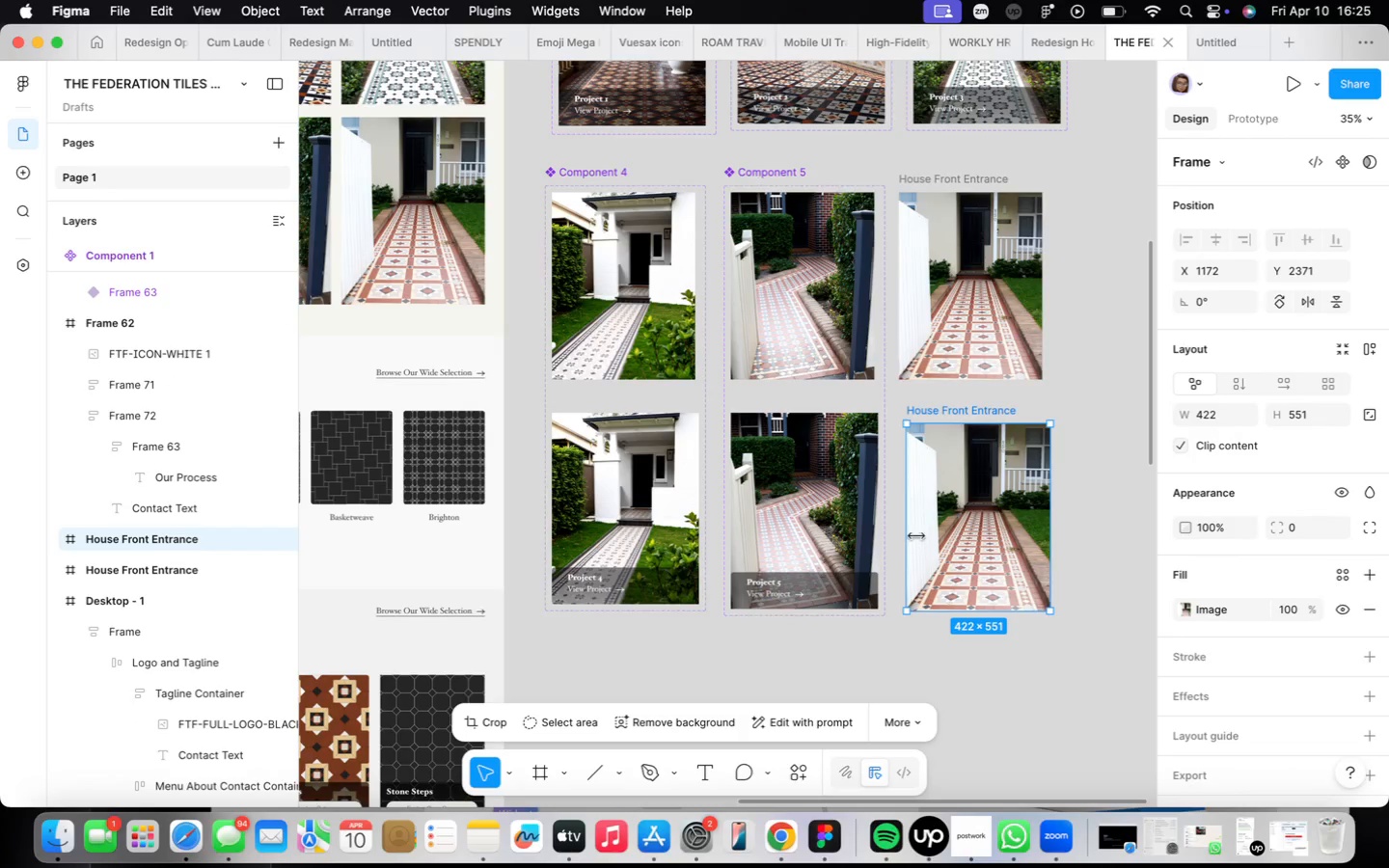 
left_click([1231, 410])
 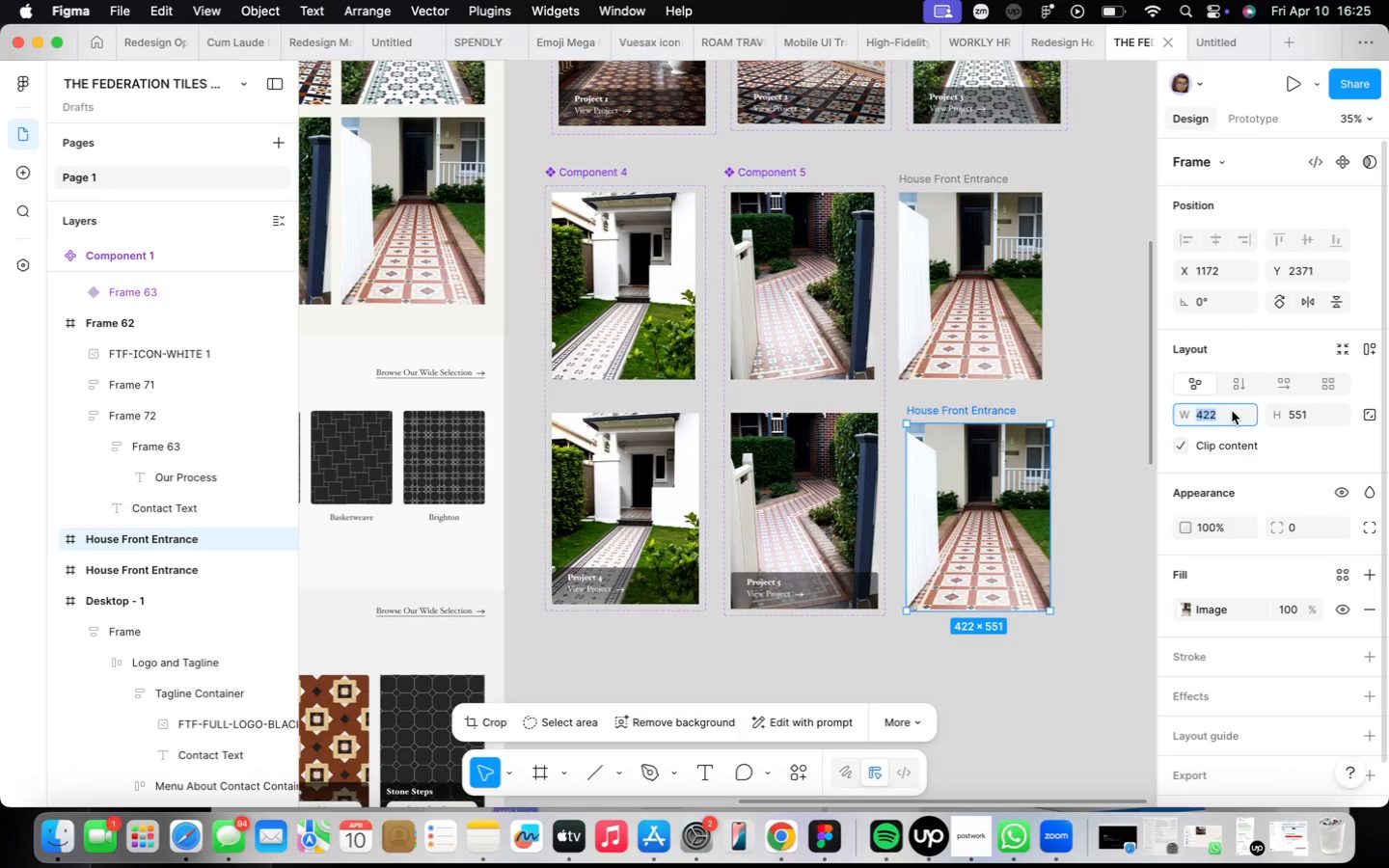 
type(433)
 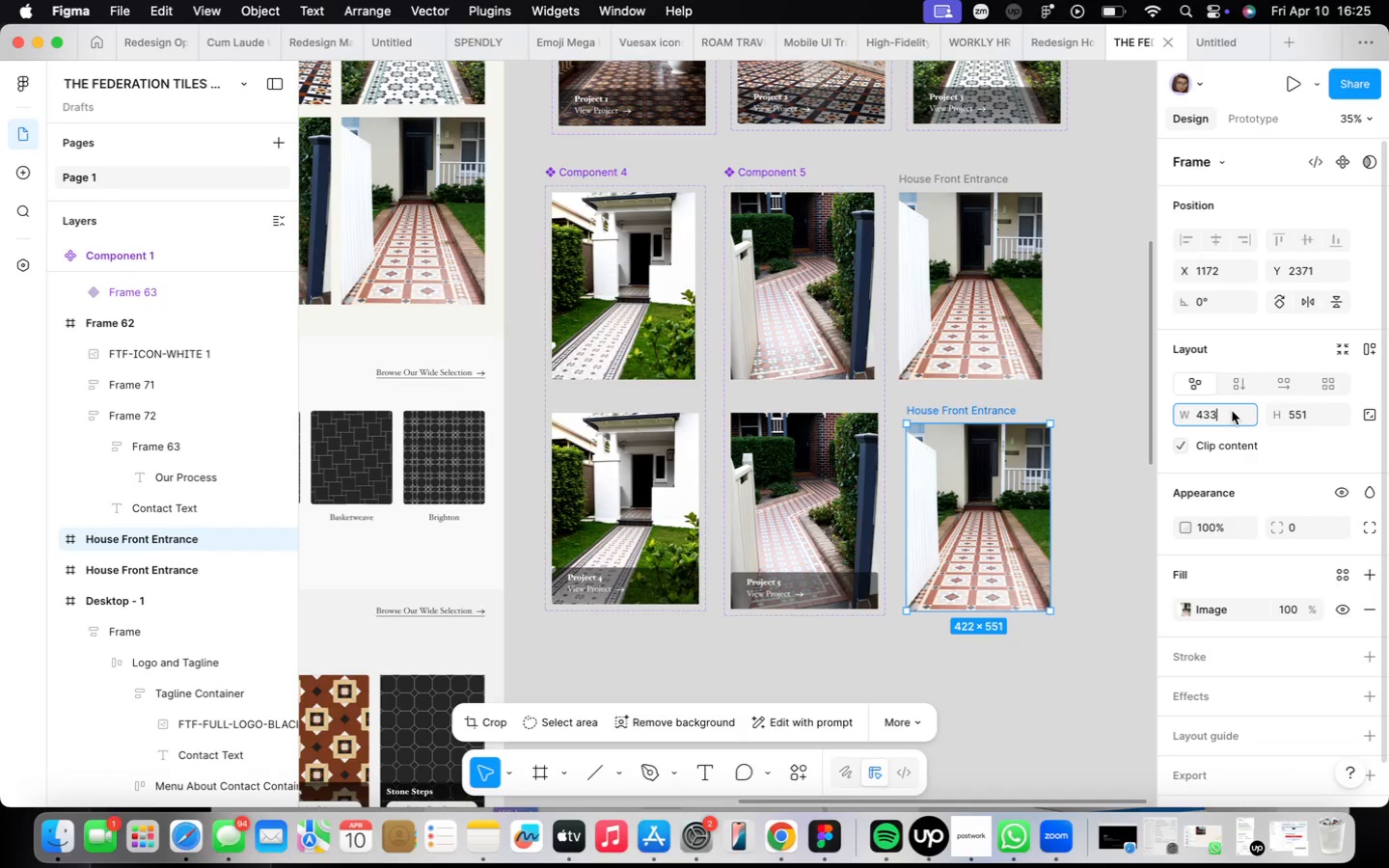 
key(Enter)
 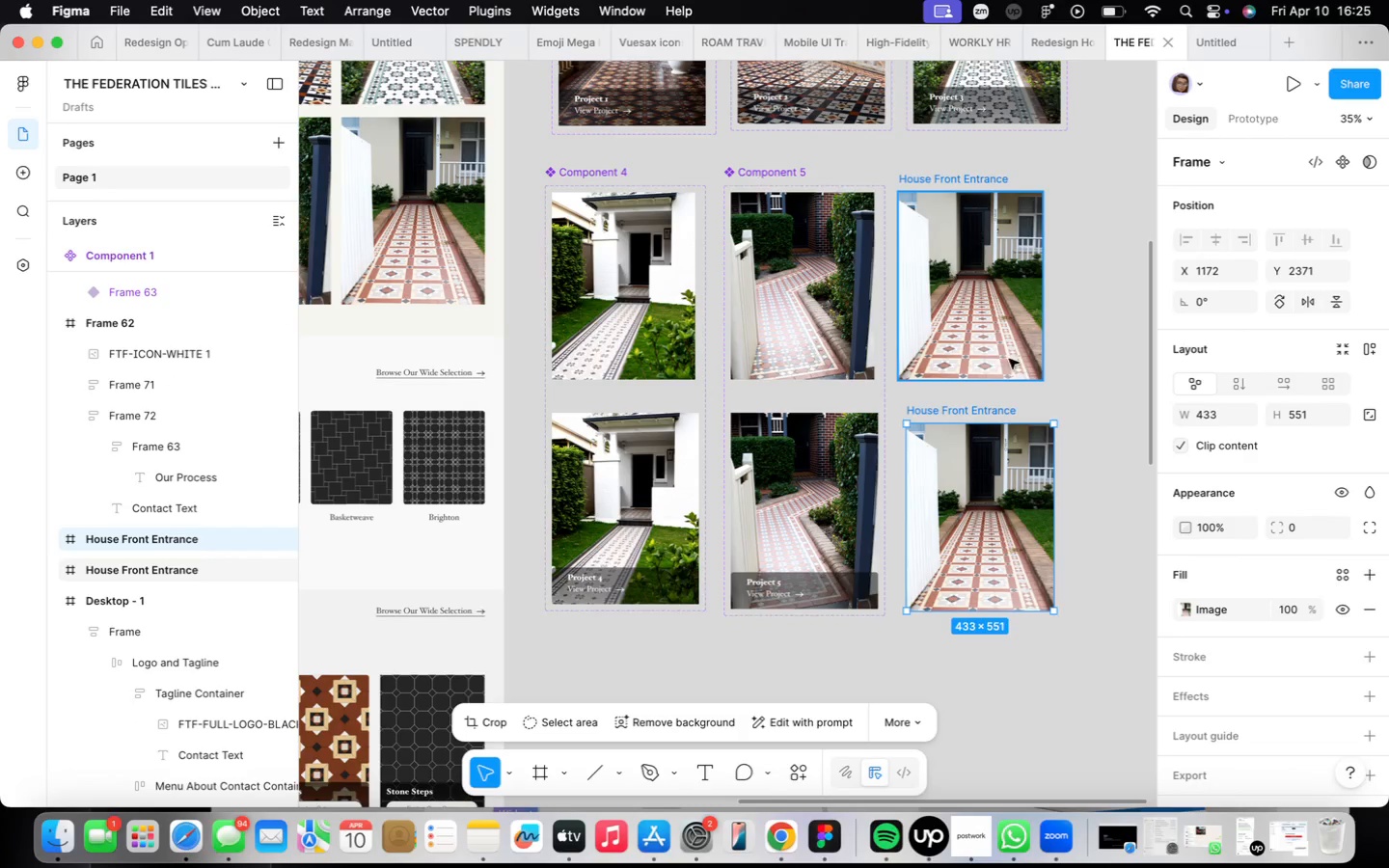 
wait(5.59)
 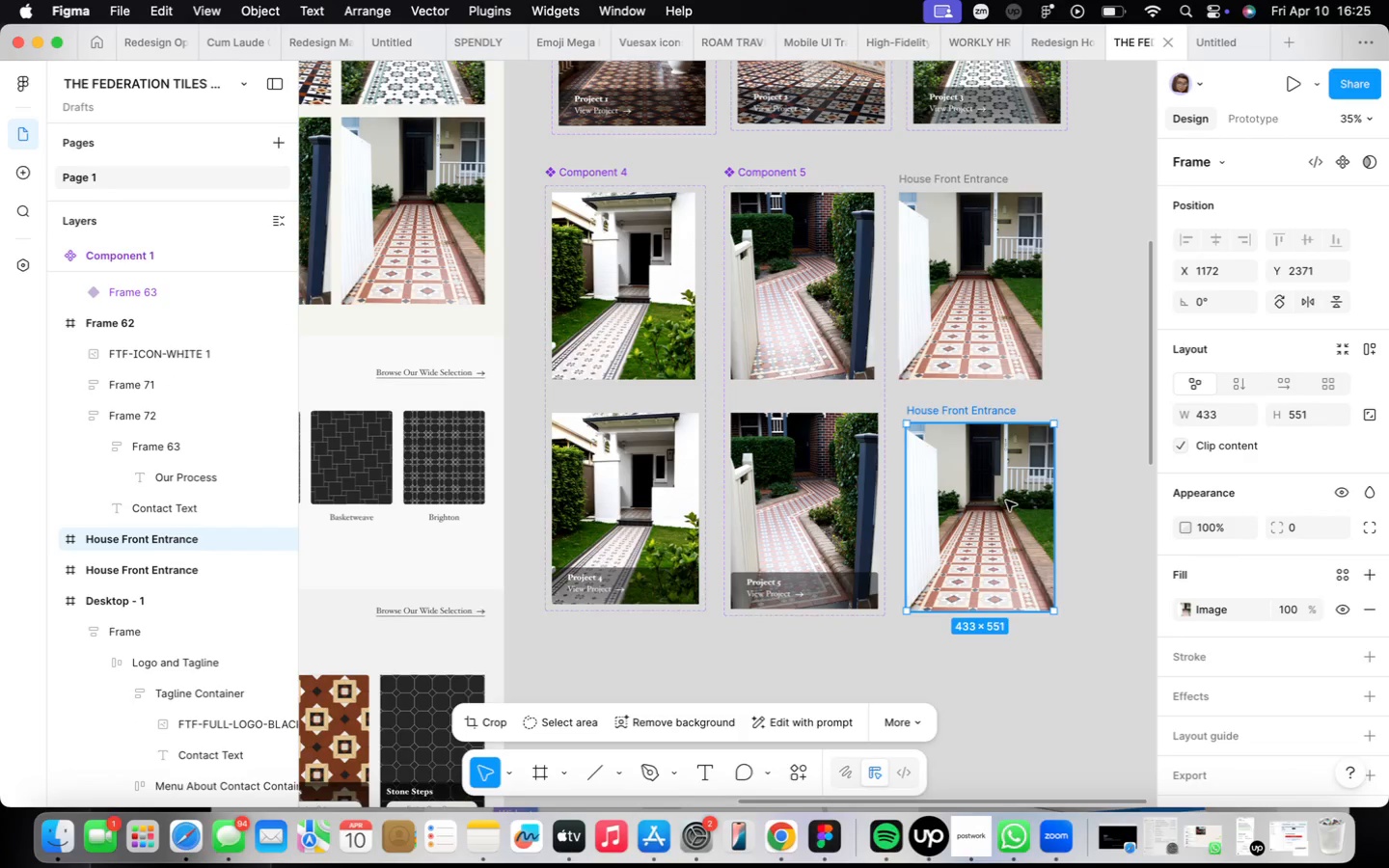 
key(Meta+CommandLeft)
 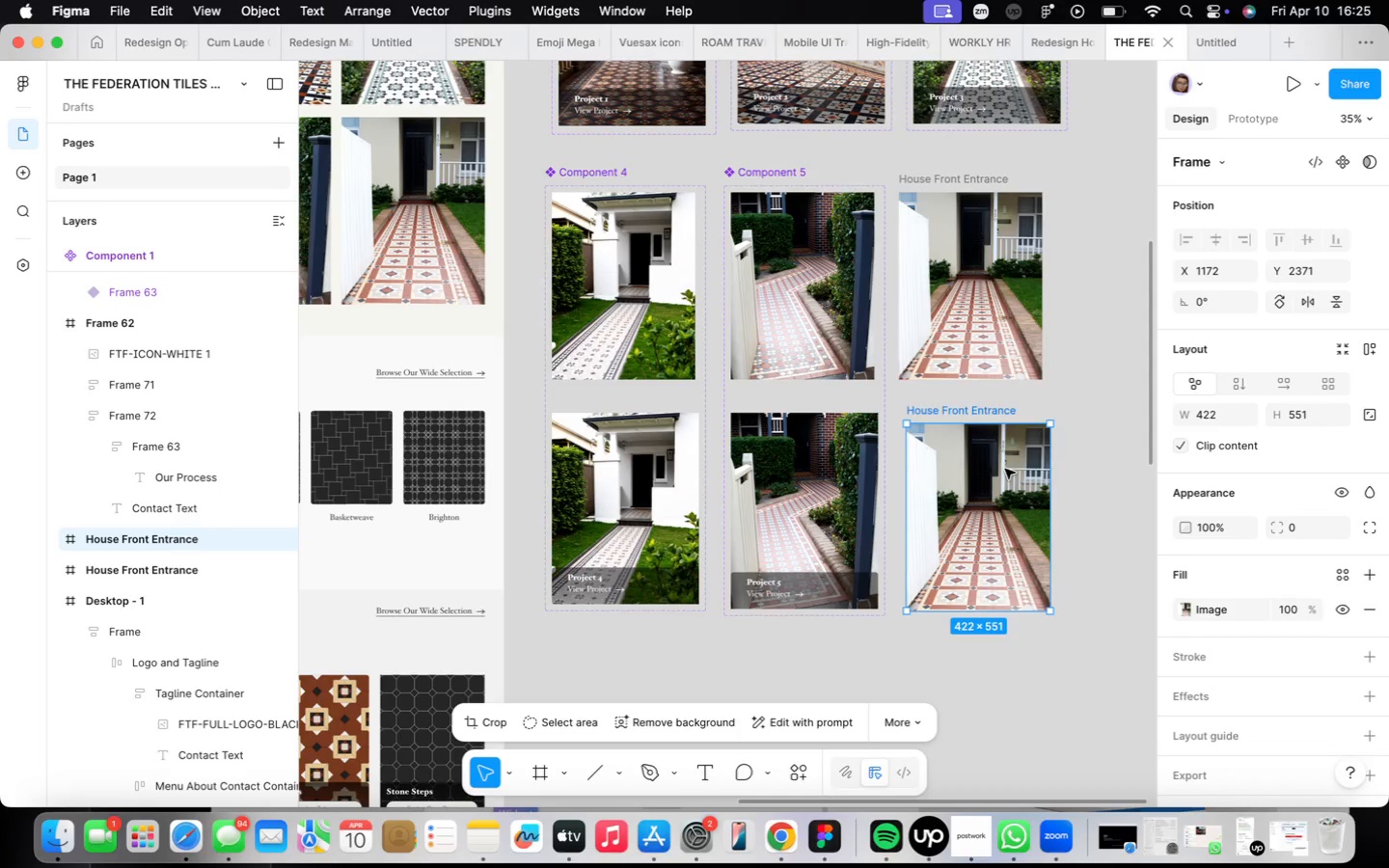 
key(Meta+Z)
 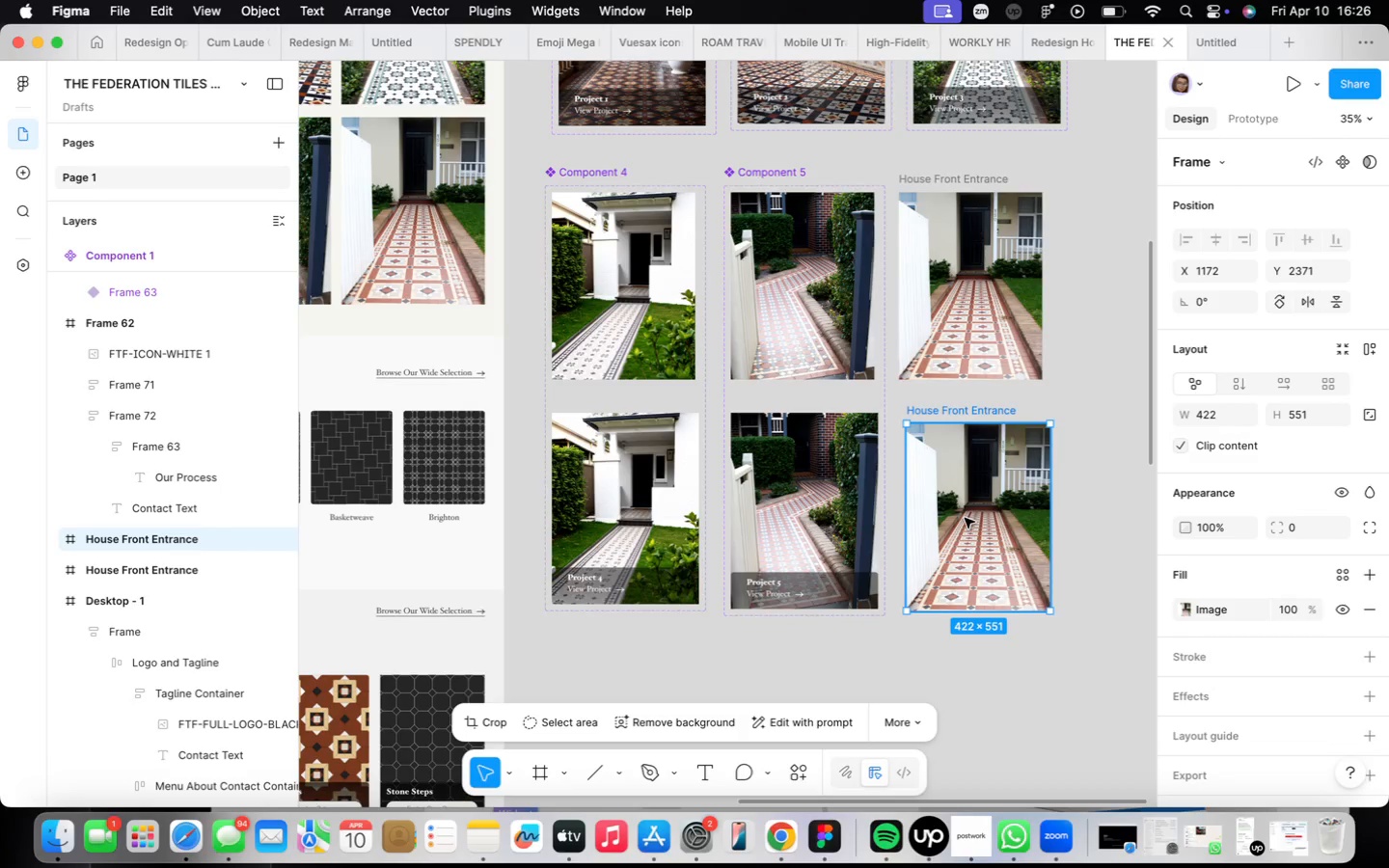 
wait(45.64)
 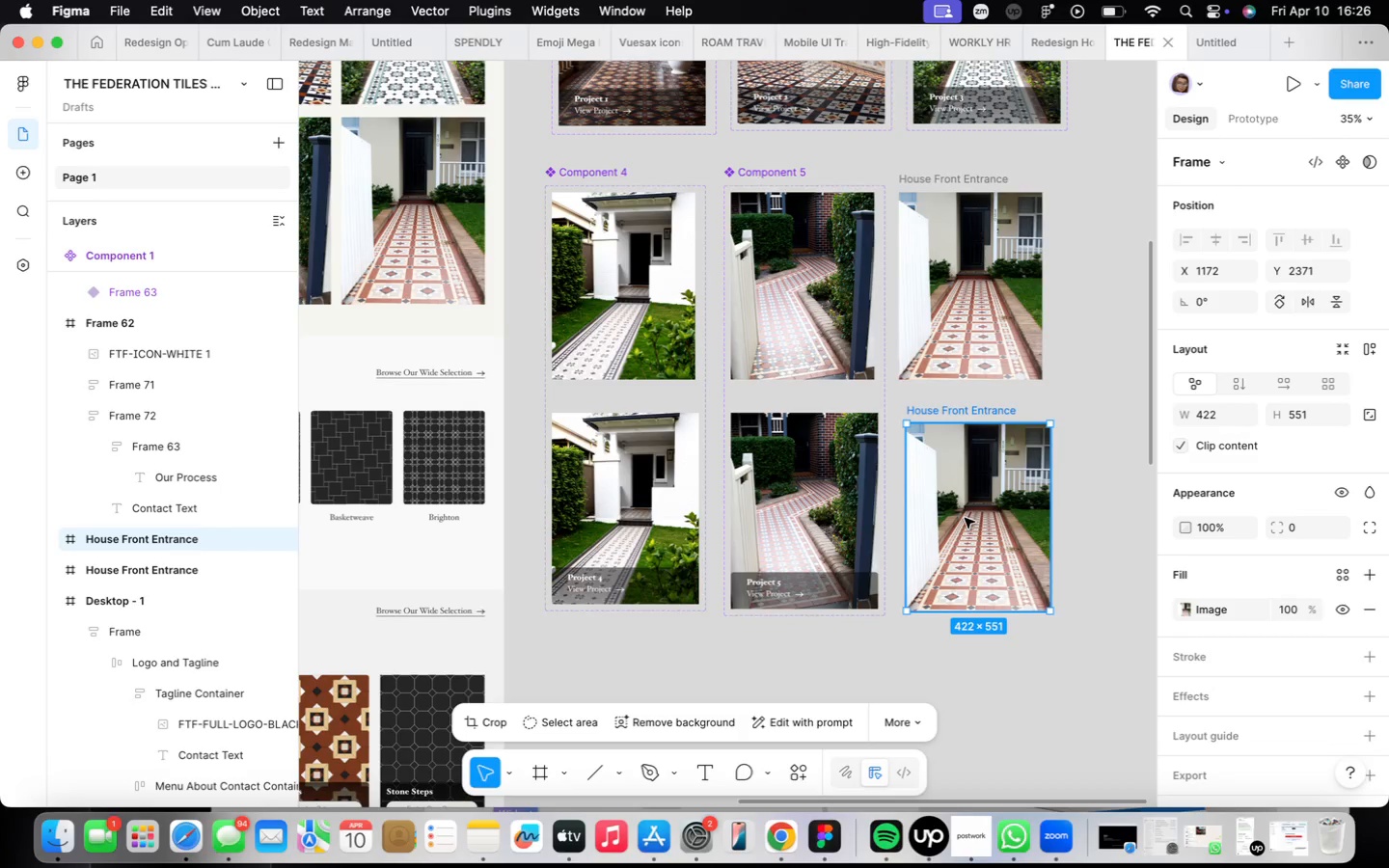 
key(K)
 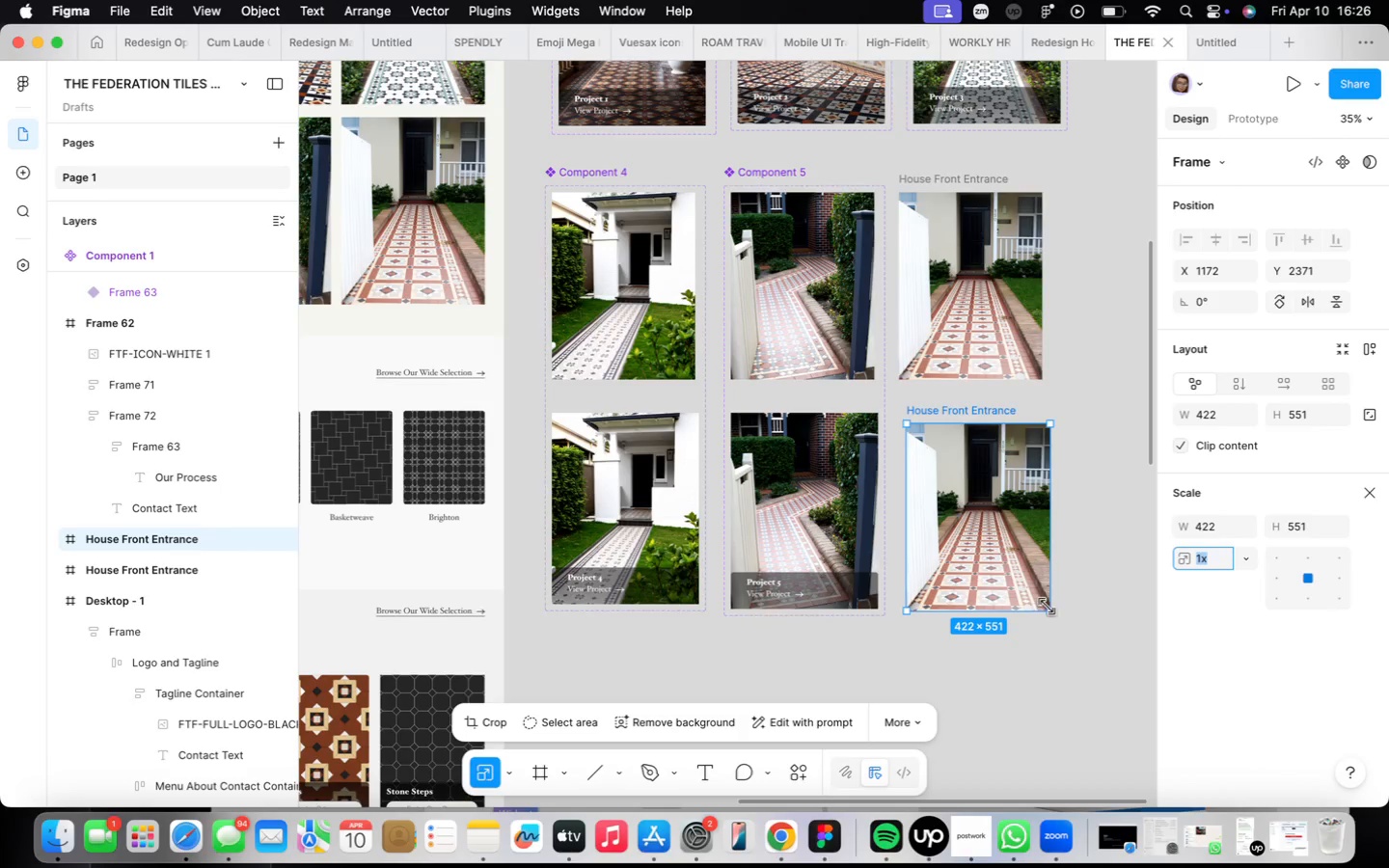 
left_click_drag(start_coordinate=[1049, 604], to_coordinate=[1052, 609])
 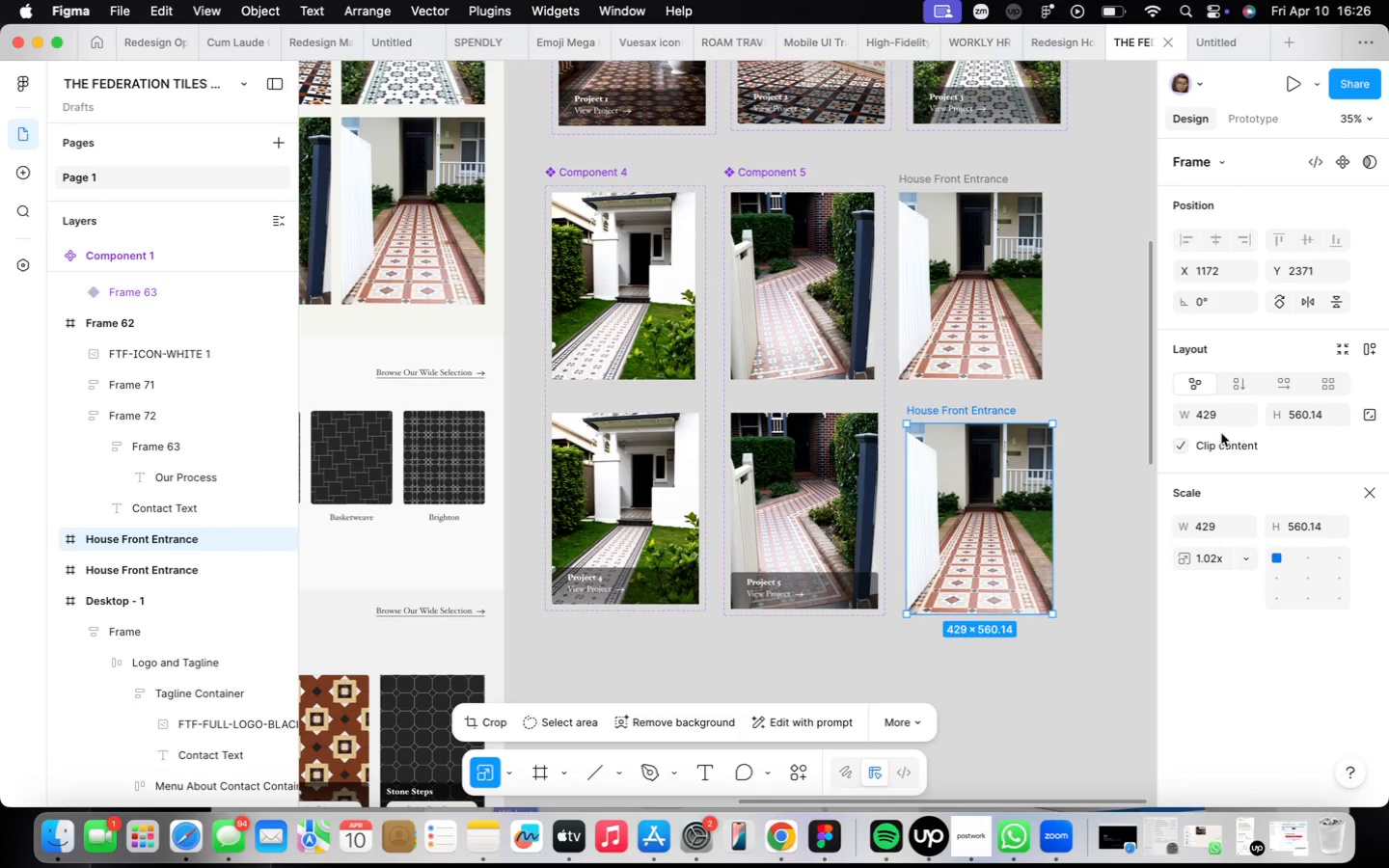 
left_click([1224, 418])
 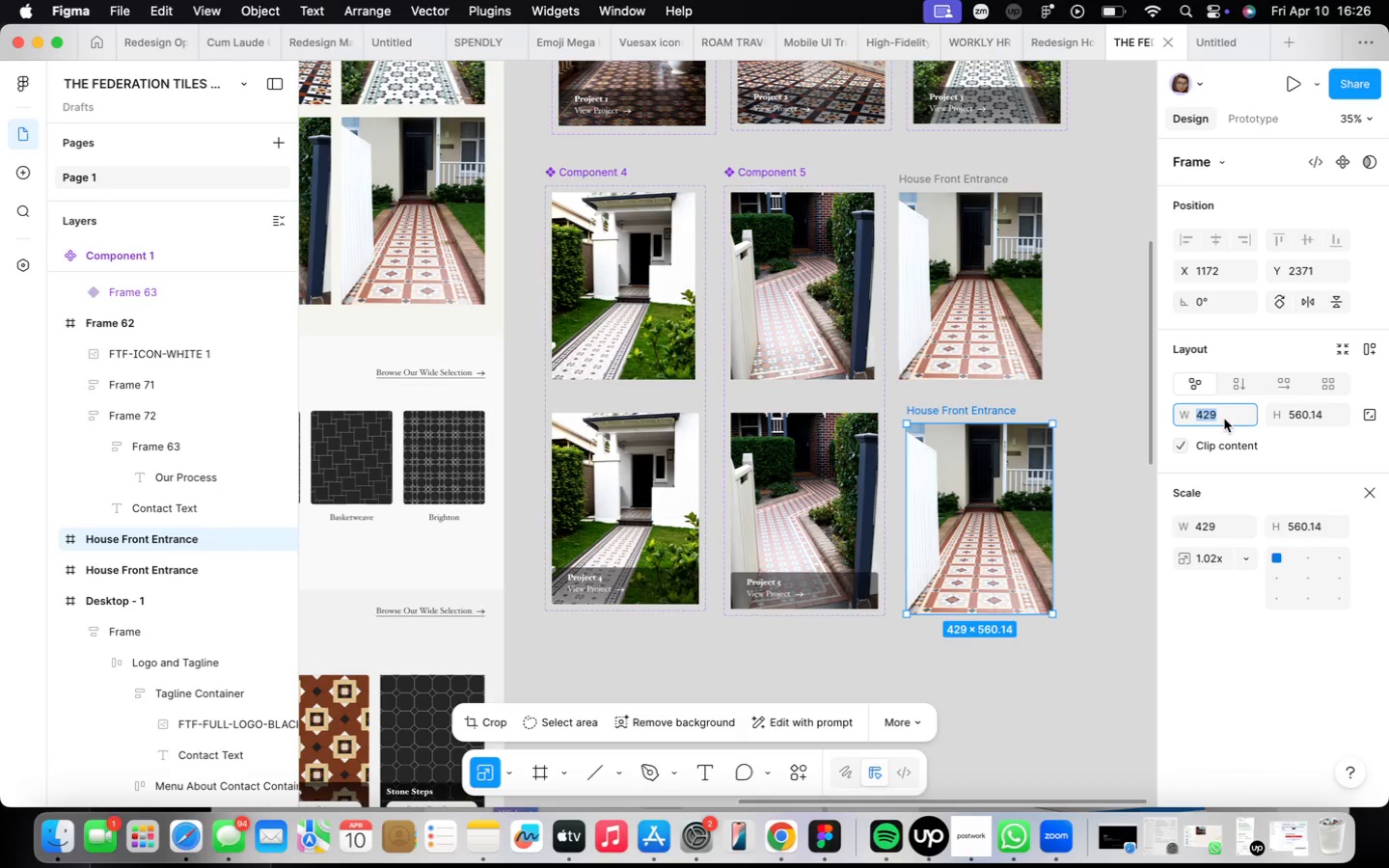 
type(433)
 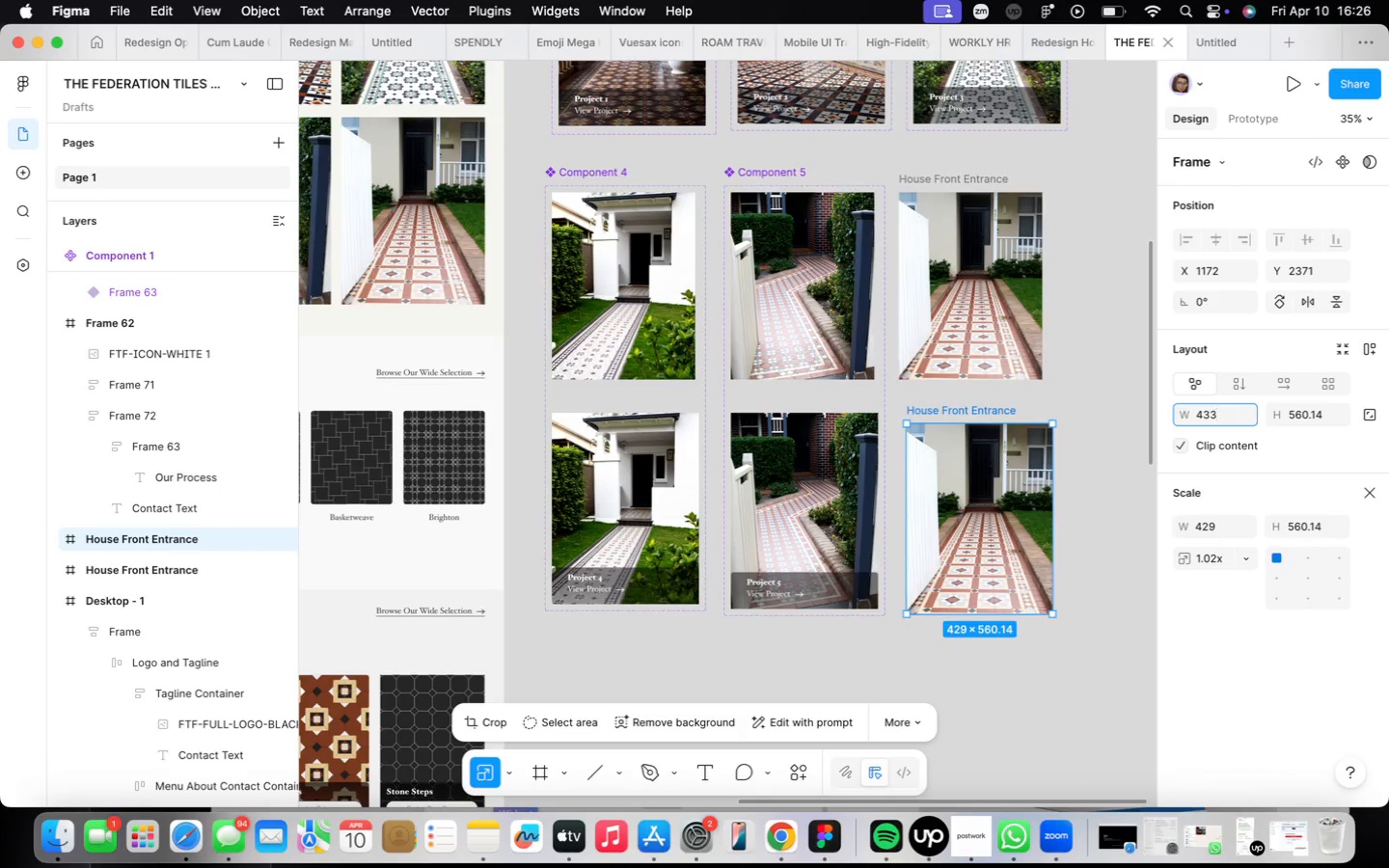 
key(Enter)
 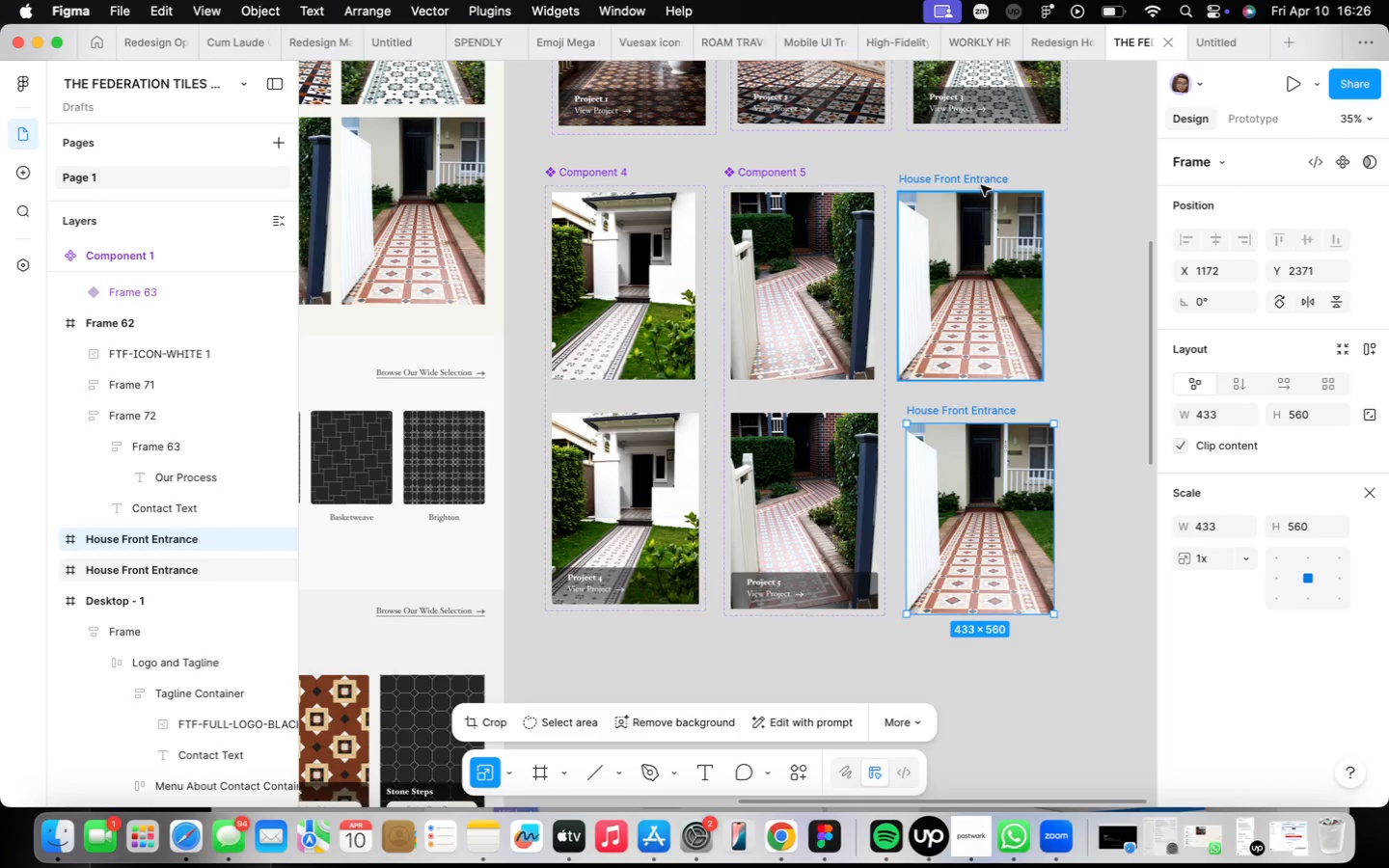 
hold_key(key=ShiftLeft, duration=0.43)
left_click([981, 185])
 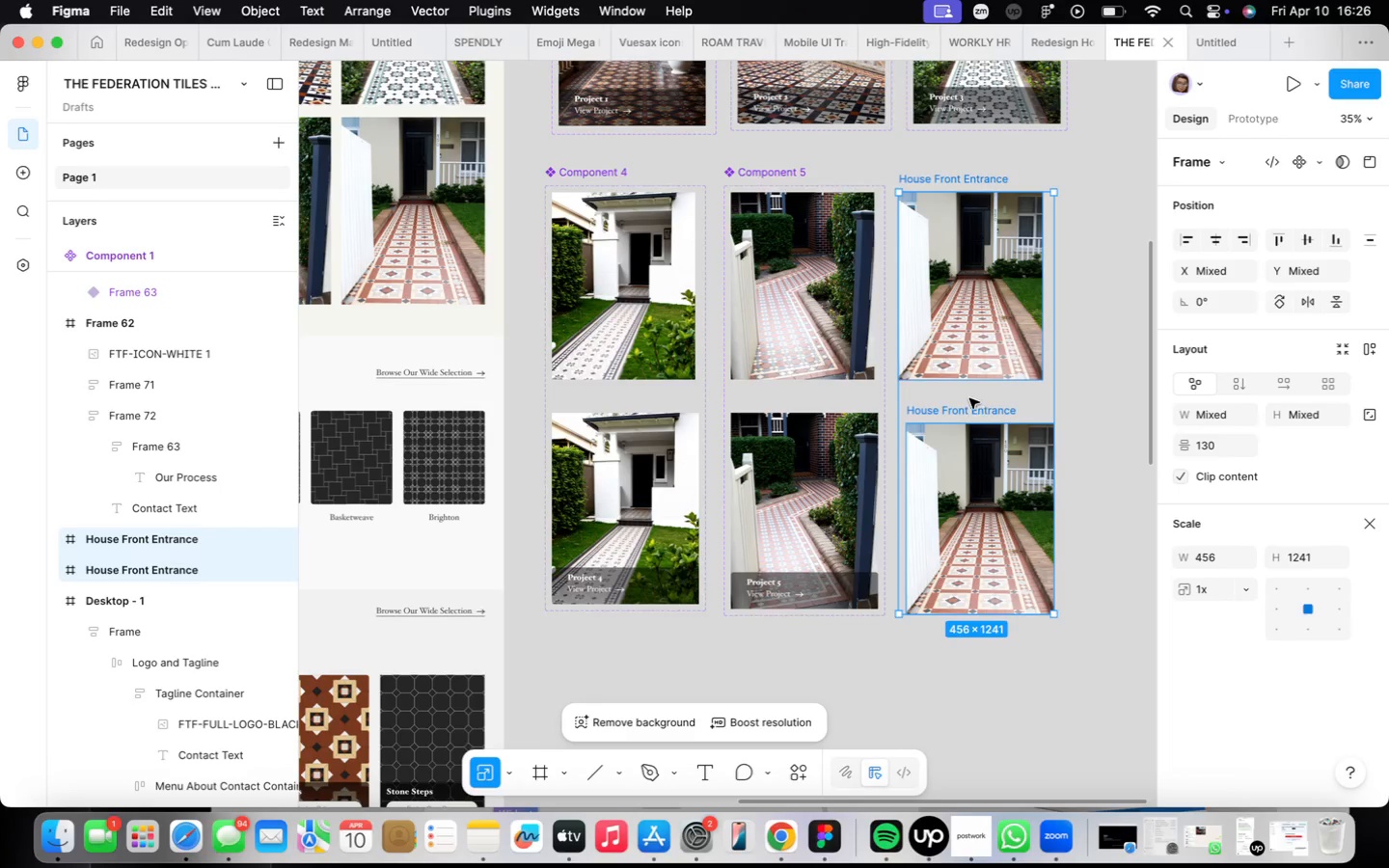 
left_click([966, 410])
 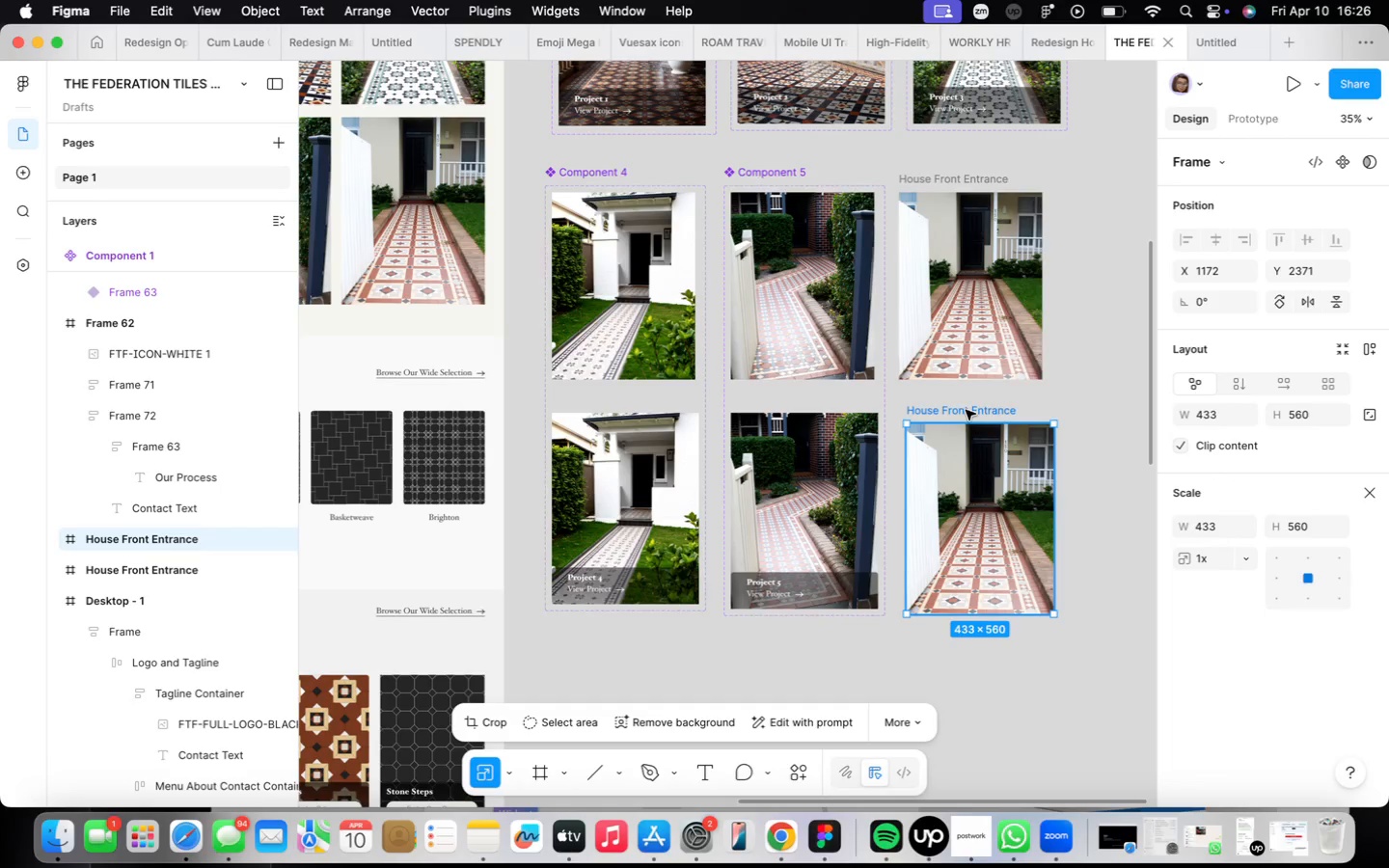 
left_click_drag(start_coordinate=[966, 410], to_coordinate=[958, 410])
 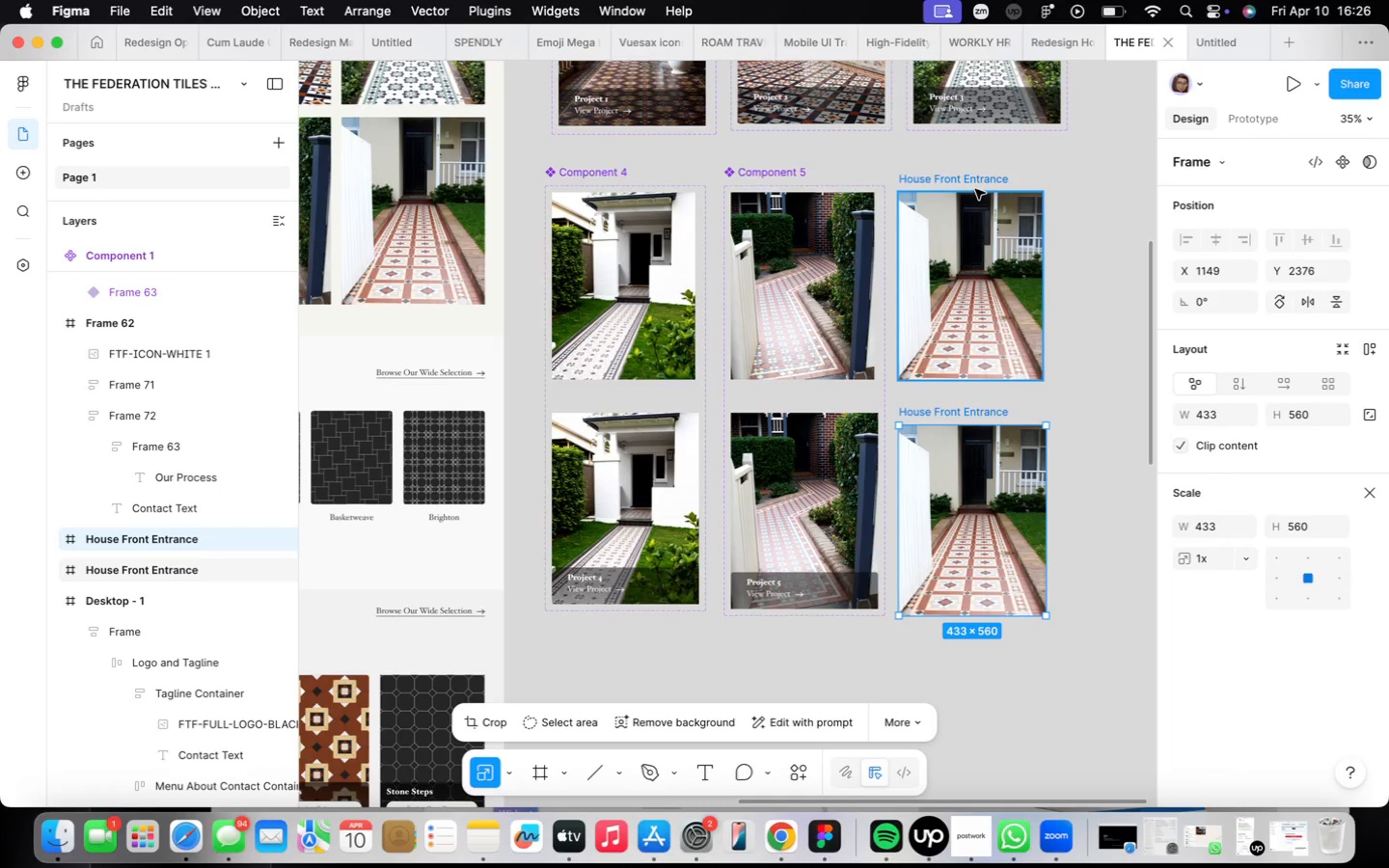 
hold_key(key=ShiftLeft, duration=0.37)
left_click([974, 184])
 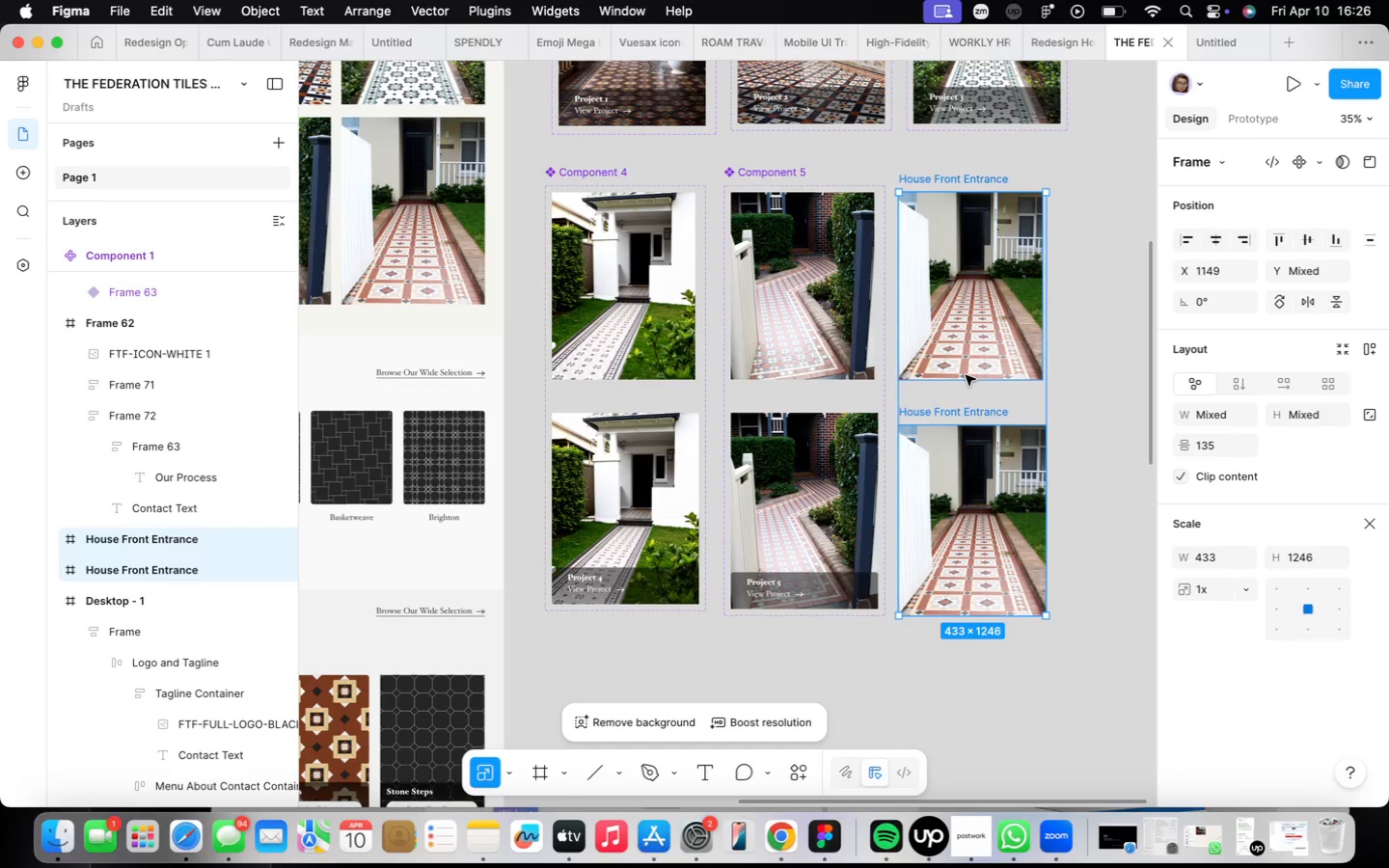 
right_click([966, 374])
 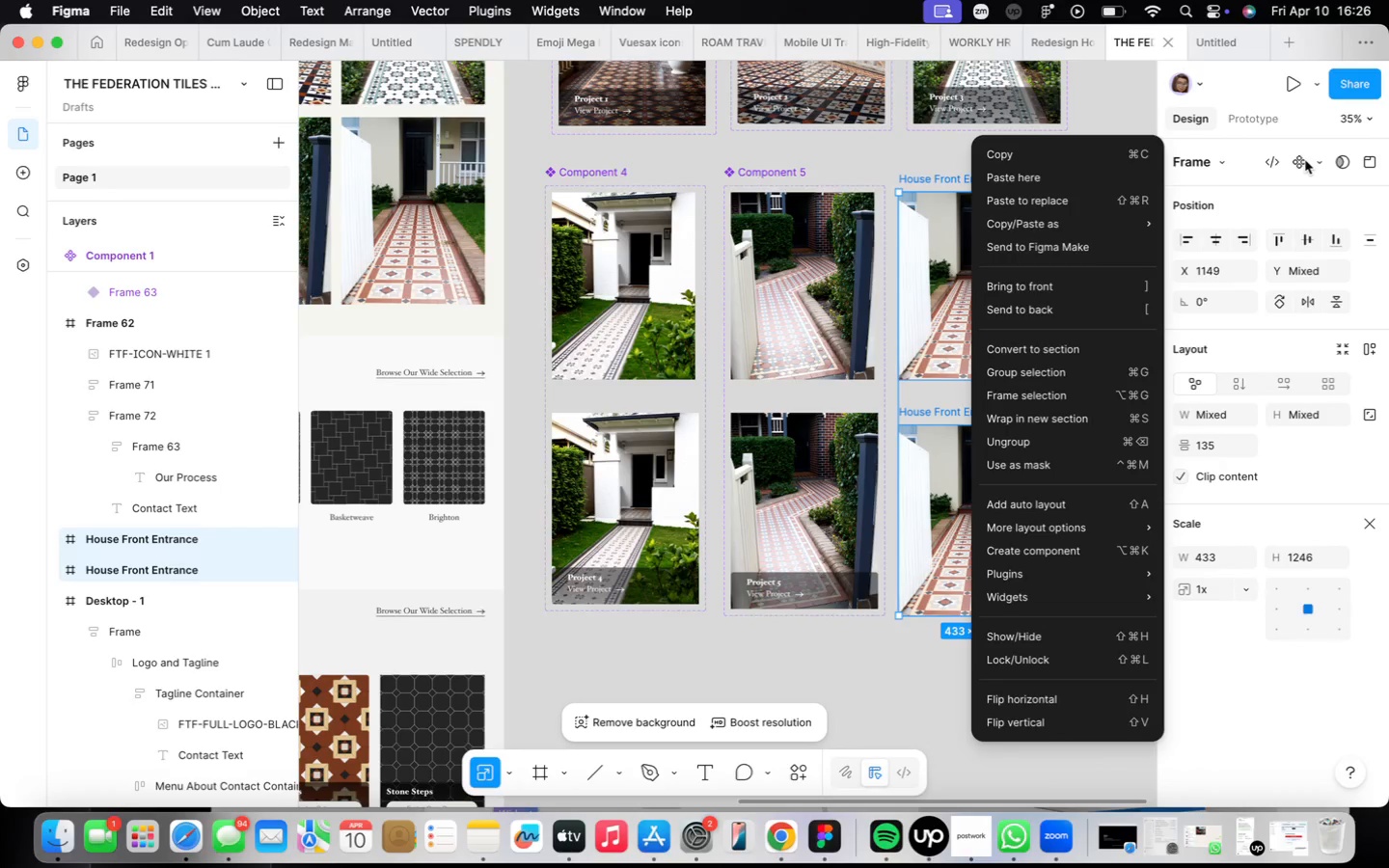 
double_click([1317, 161])
 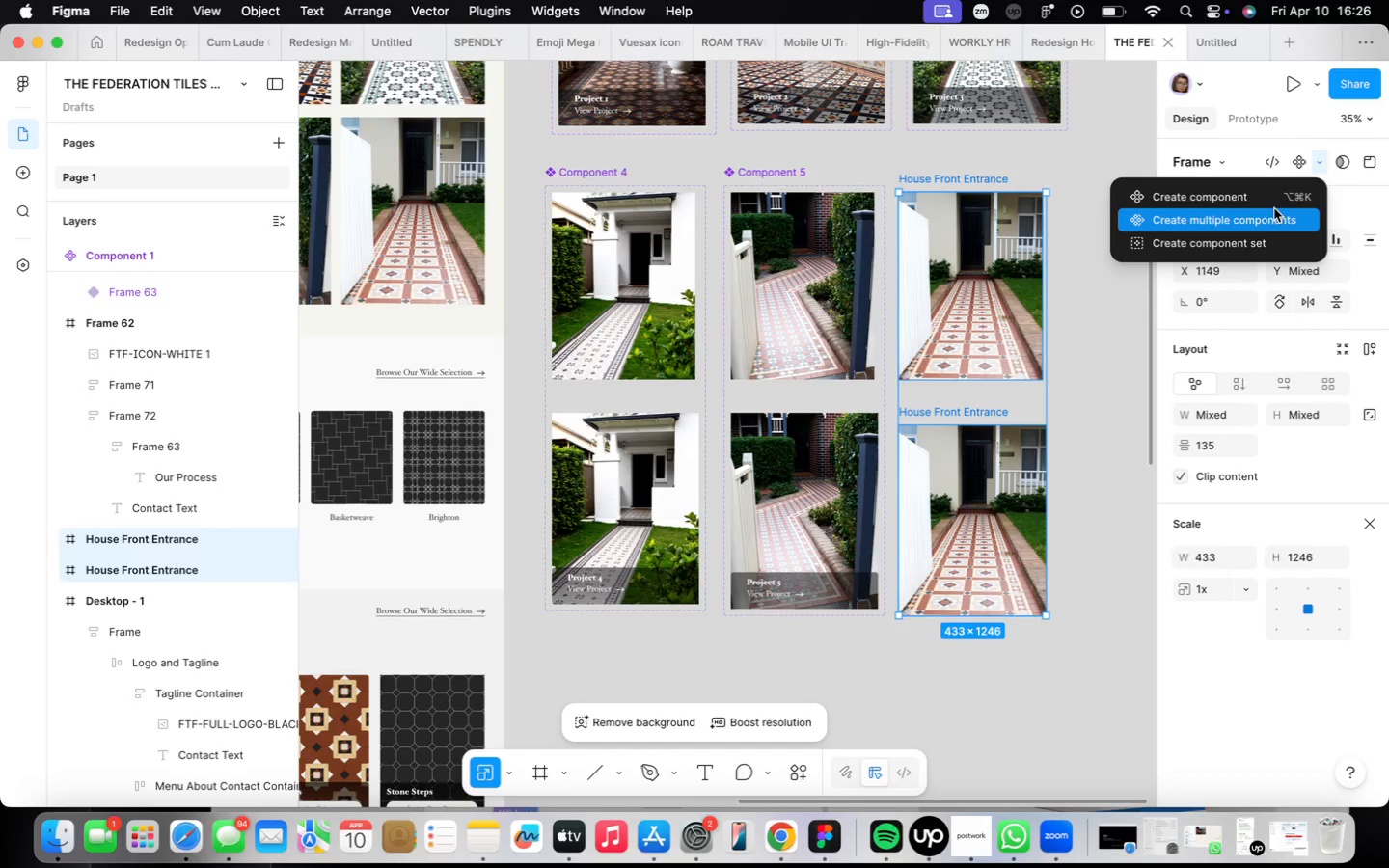 
left_click([1269, 236])
 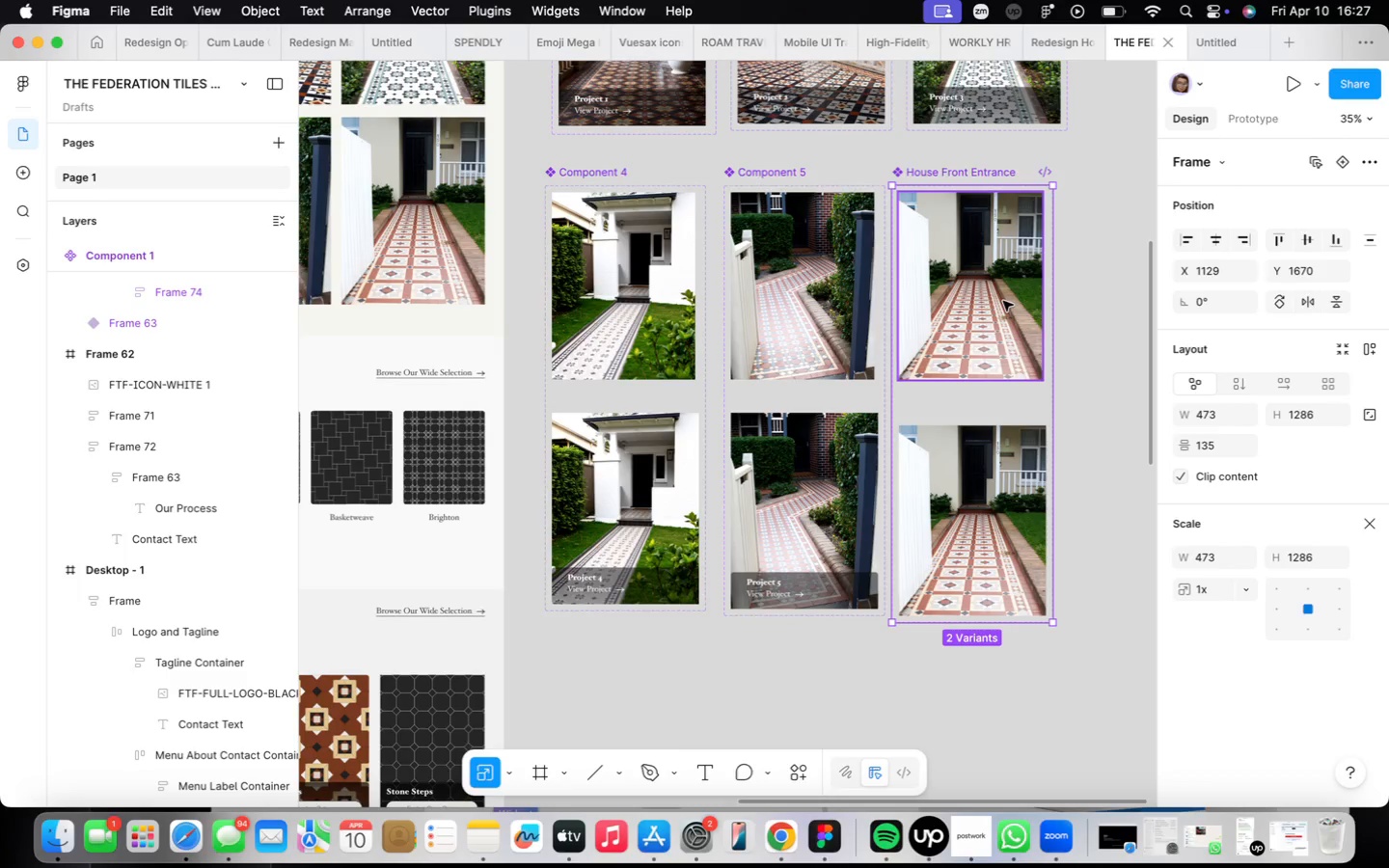 
wait(60.96)
 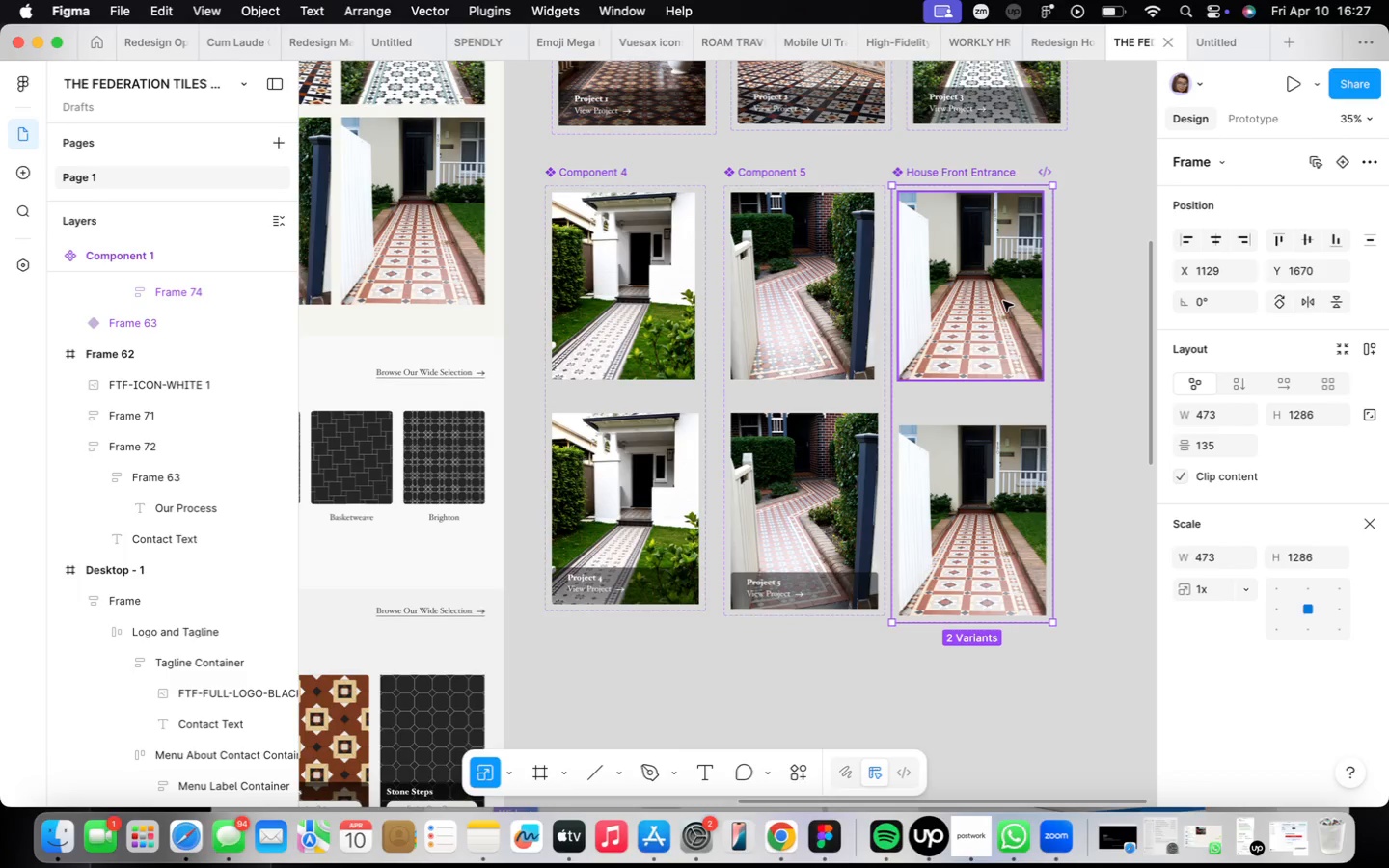 
scroll: coordinate [1038, 276], scroll_direction: down, amount: 9.0
 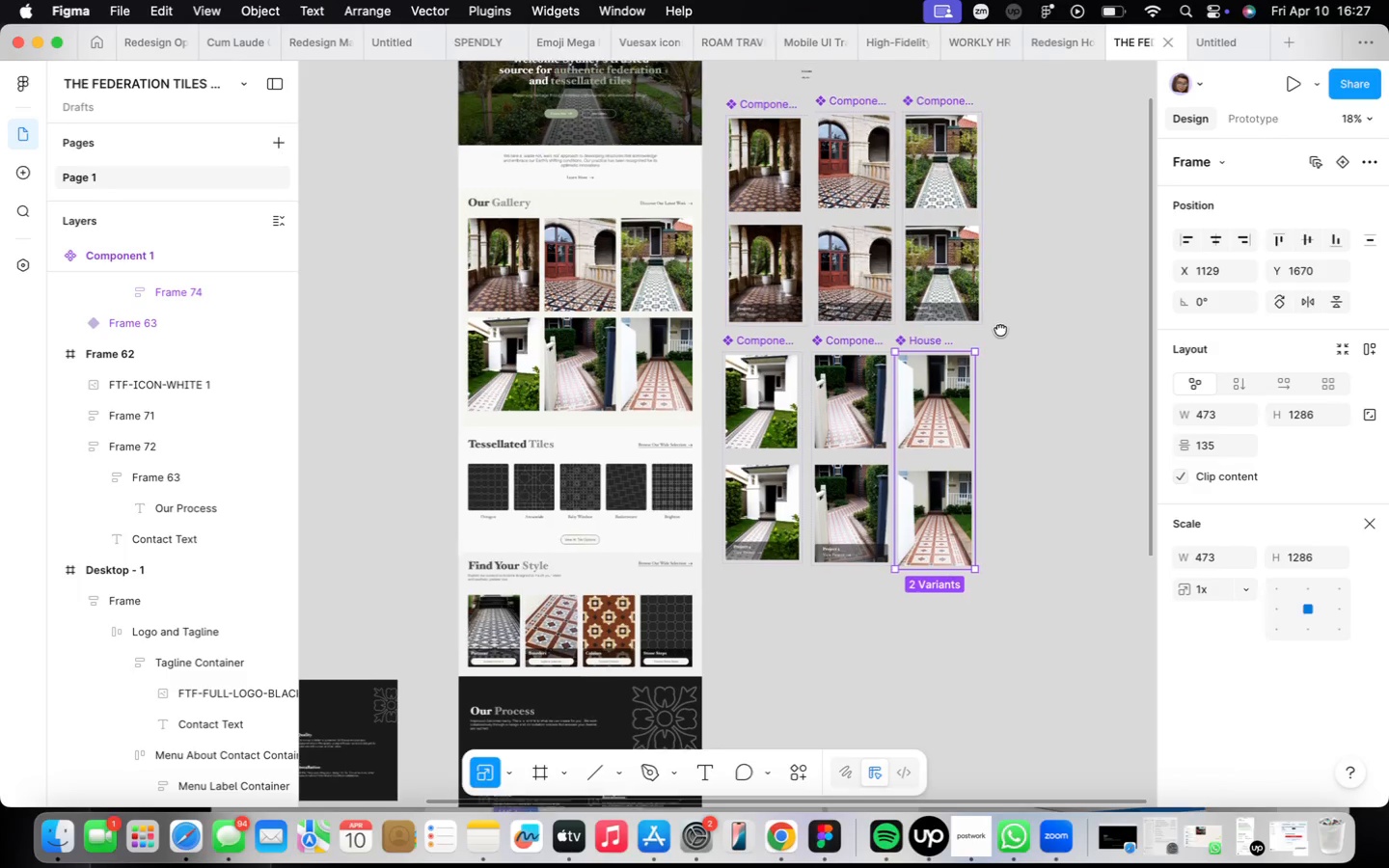 
left_click([1018, 280])
 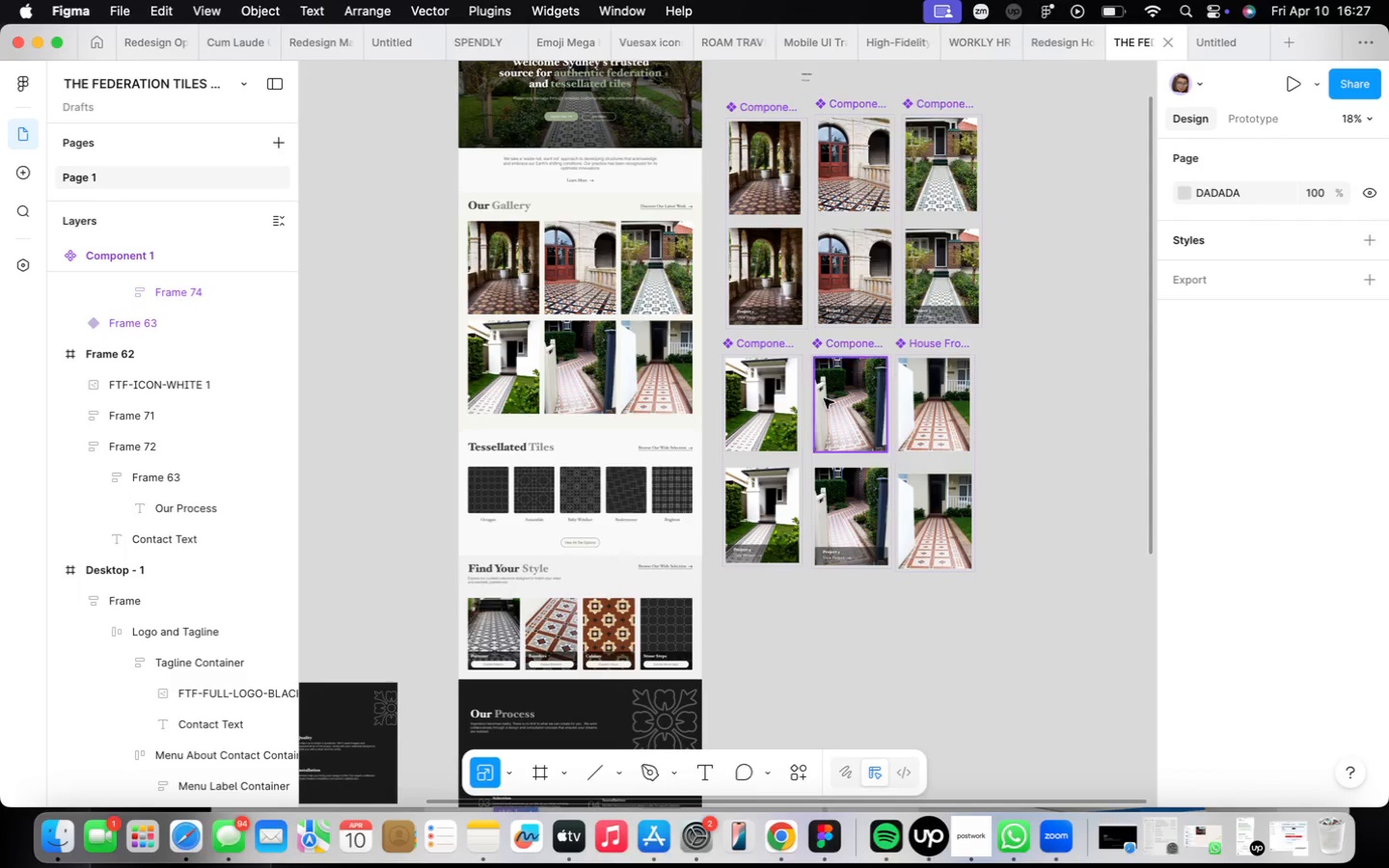 
left_click([903, 391])
 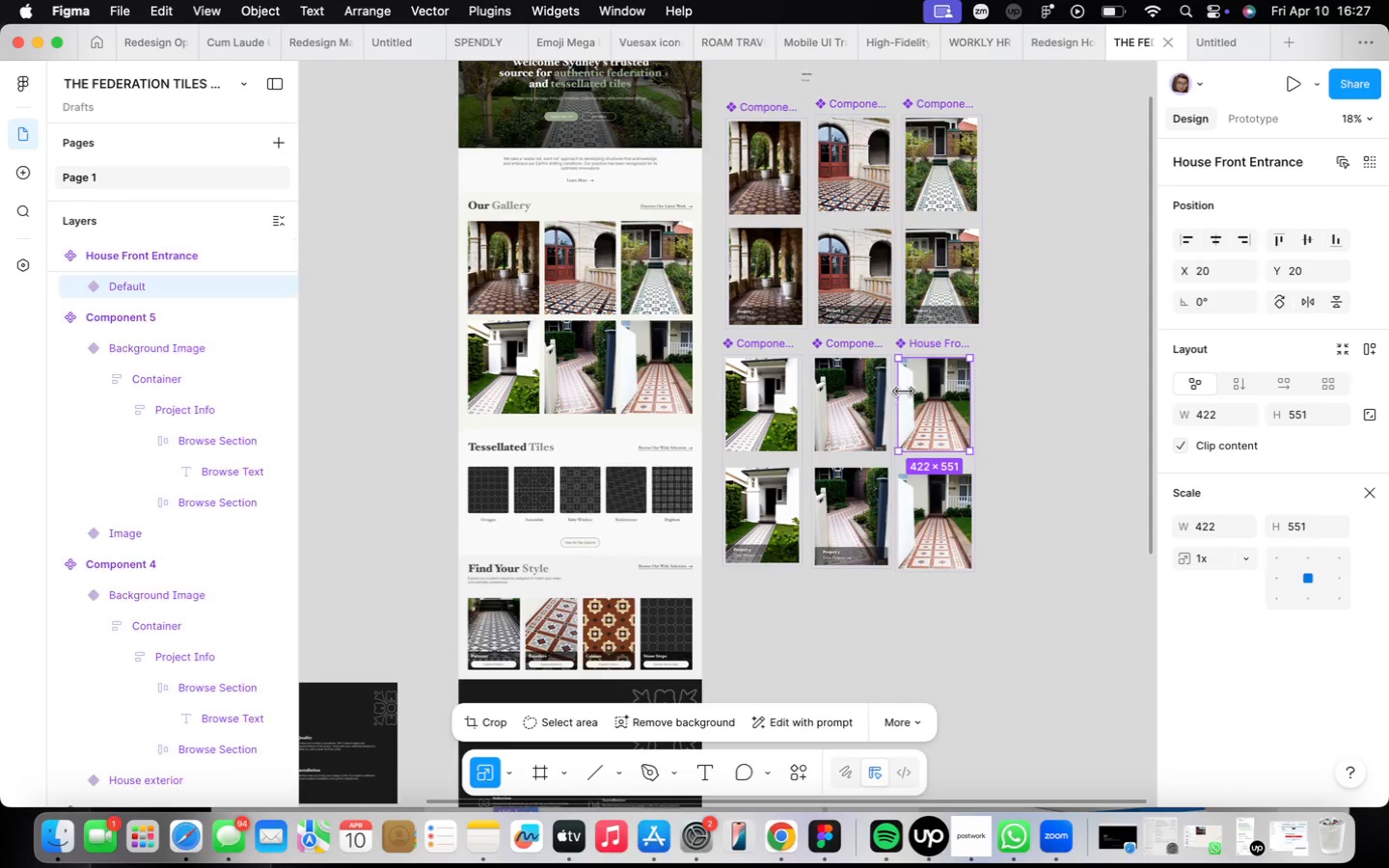 
right_click([904, 391])
 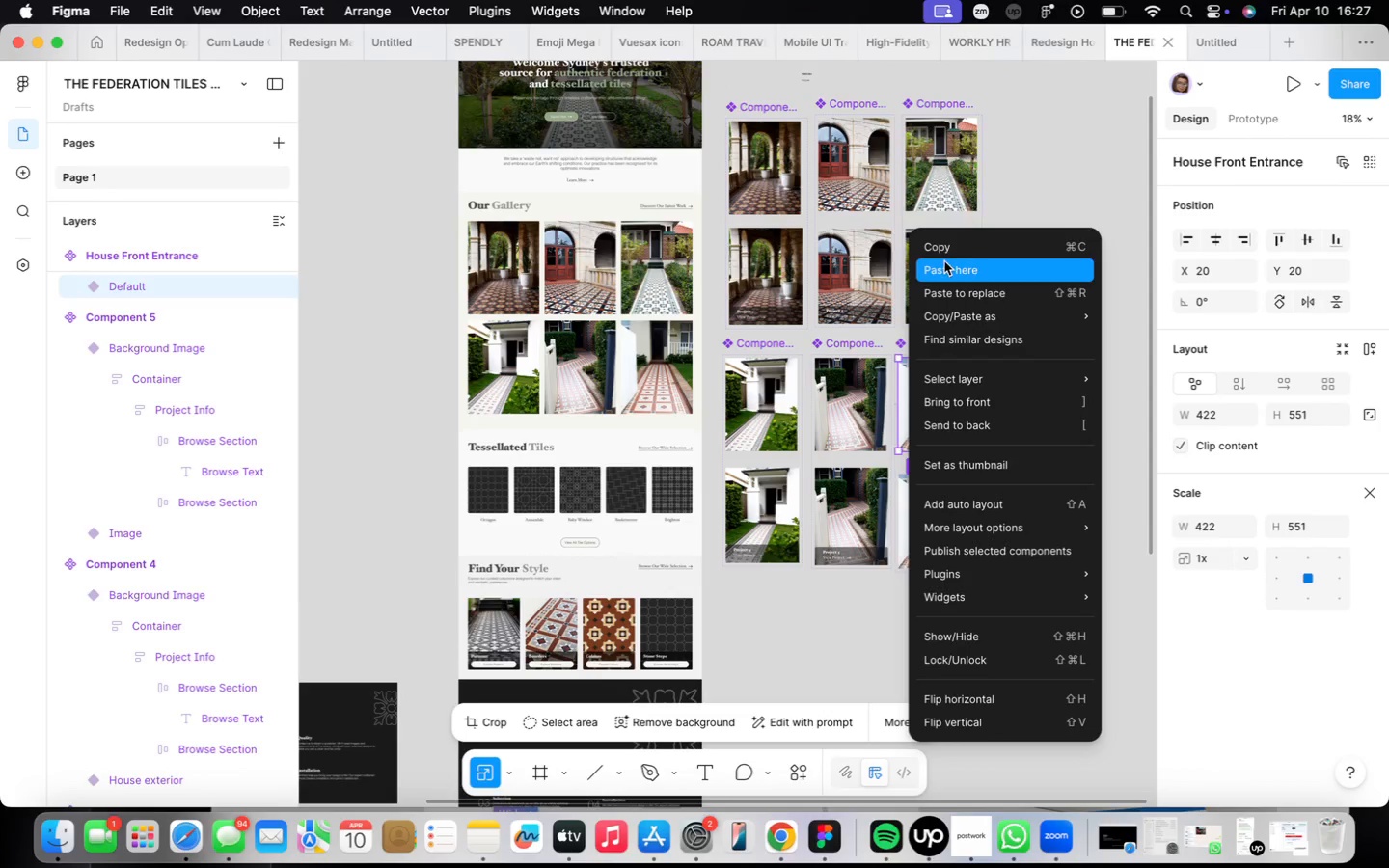 
left_click([944, 249])
 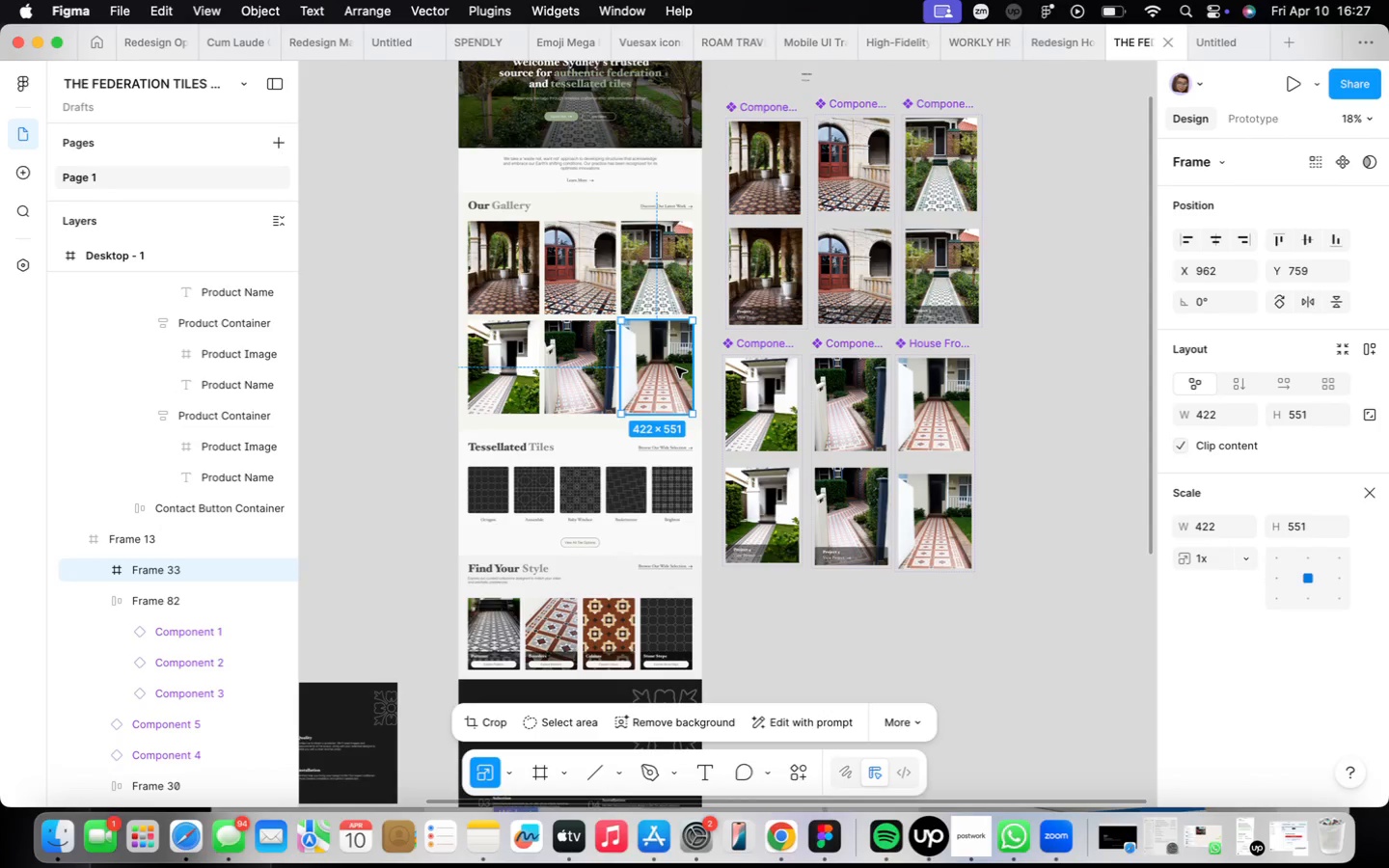 
right_click([676, 367])
 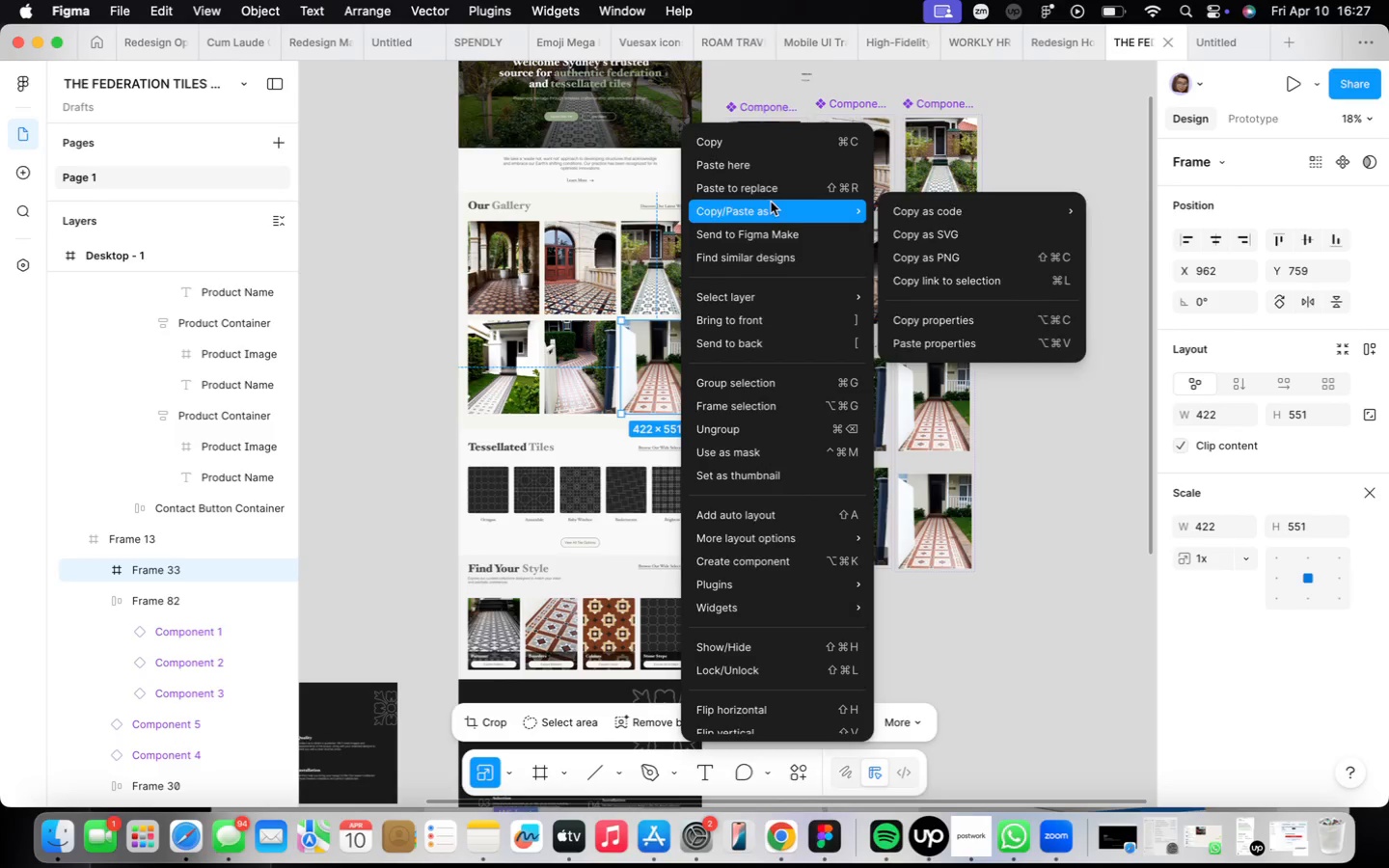 
left_click([771, 195])
 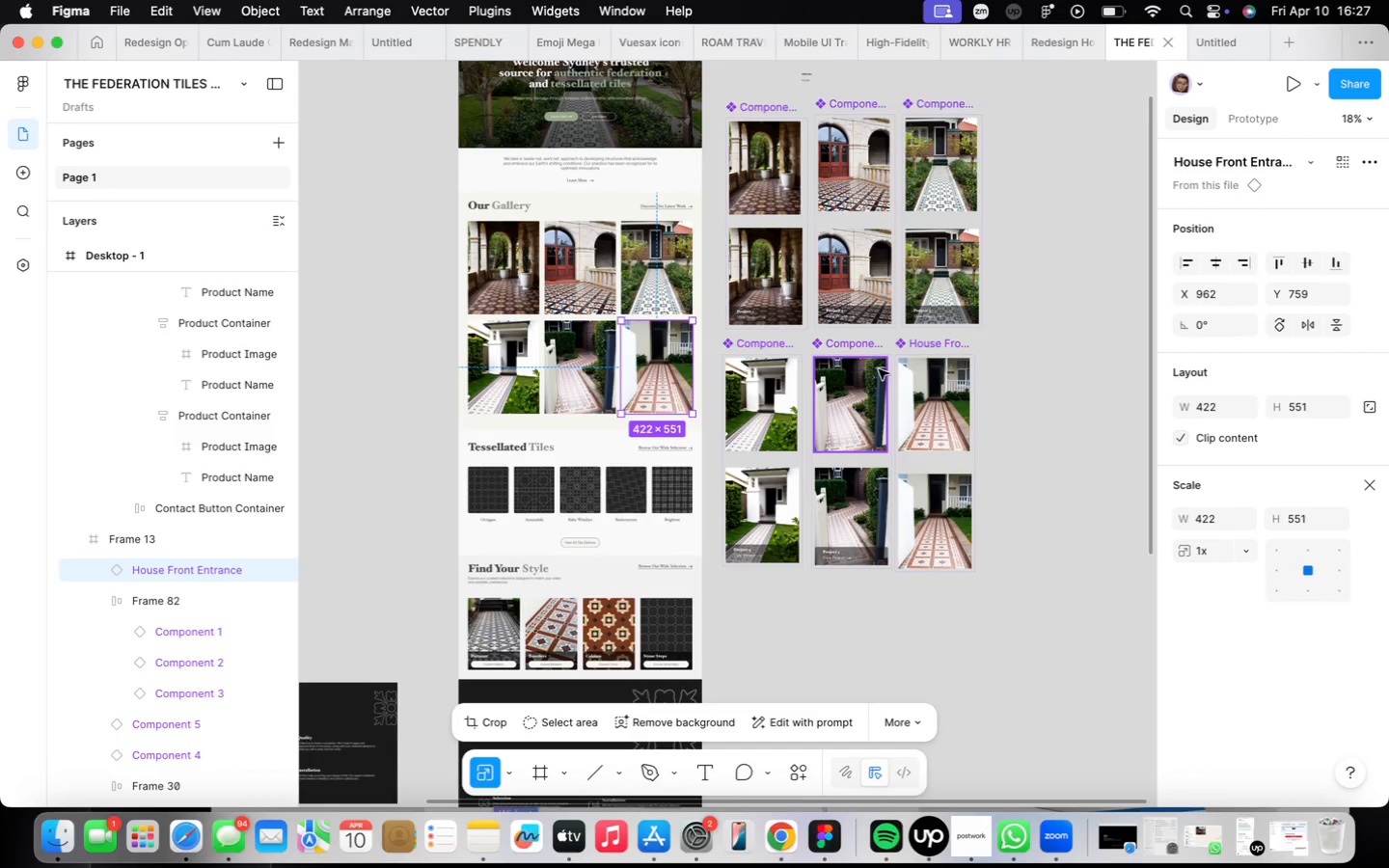 
left_click([914, 372])
 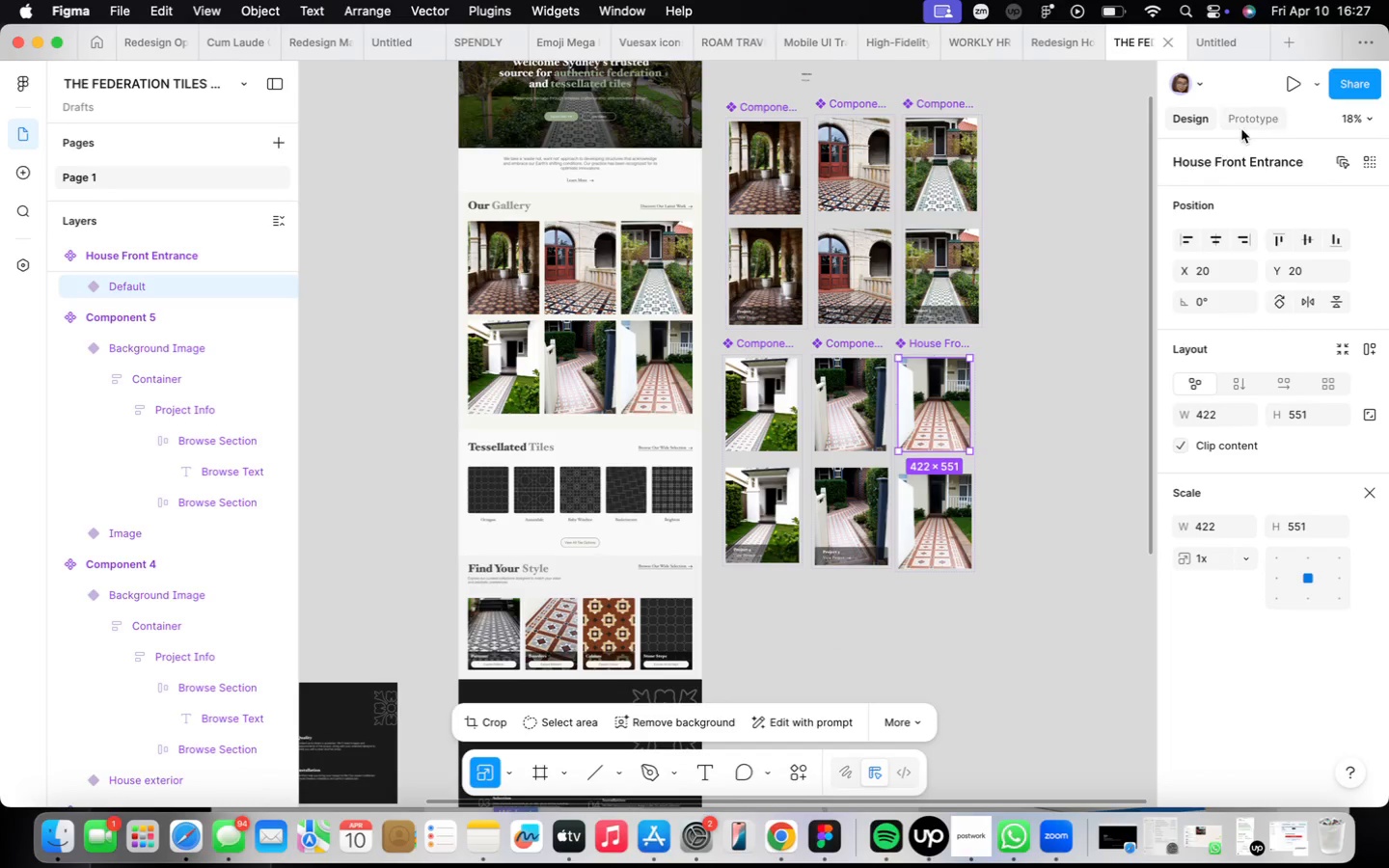 
left_click([1252, 121])
 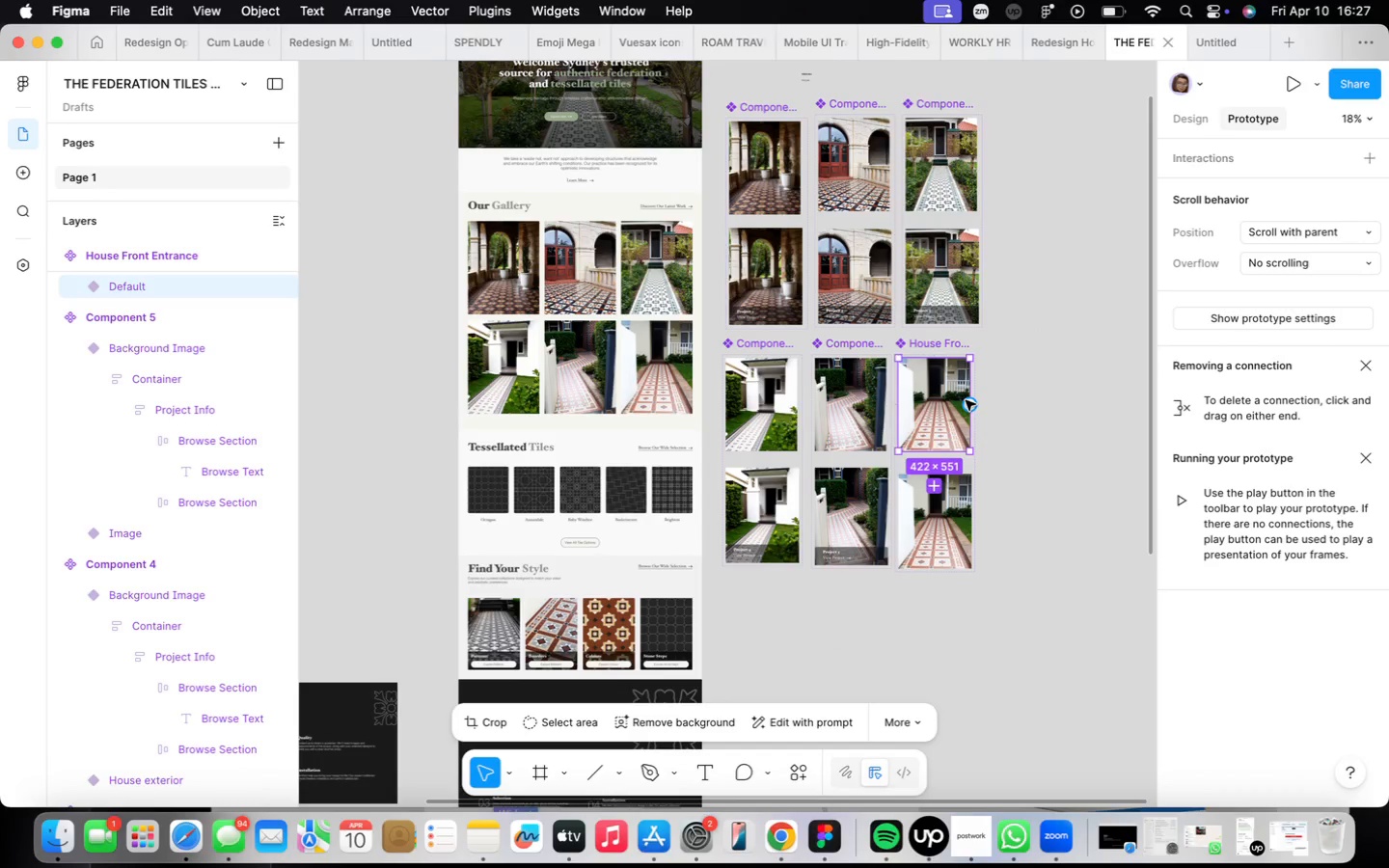 
scroll: coordinate [919, 496], scroll_direction: up, amount: 11.0
 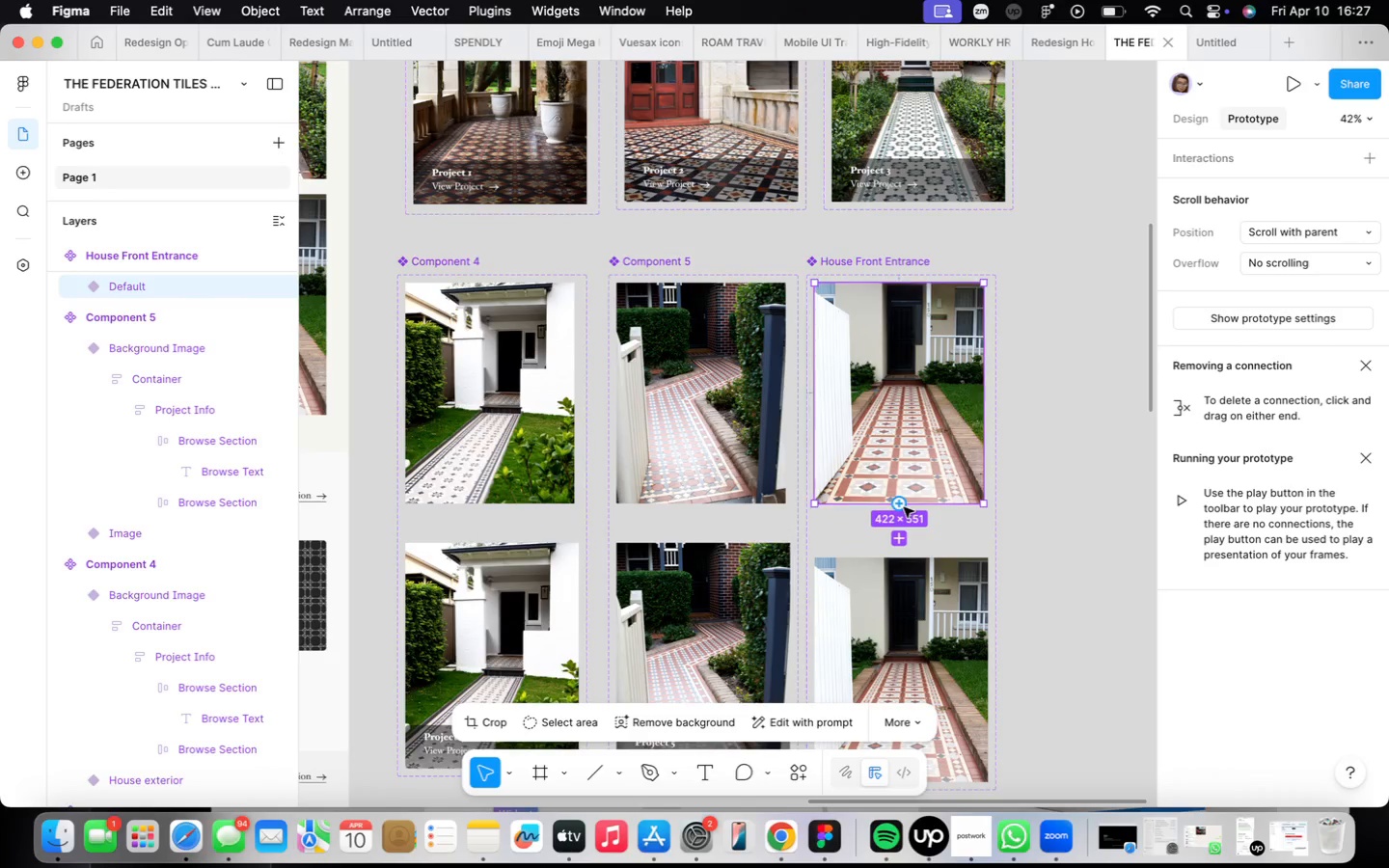 
left_click_drag(start_coordinate=[903, 507], to_coordinate=[936, 566])
 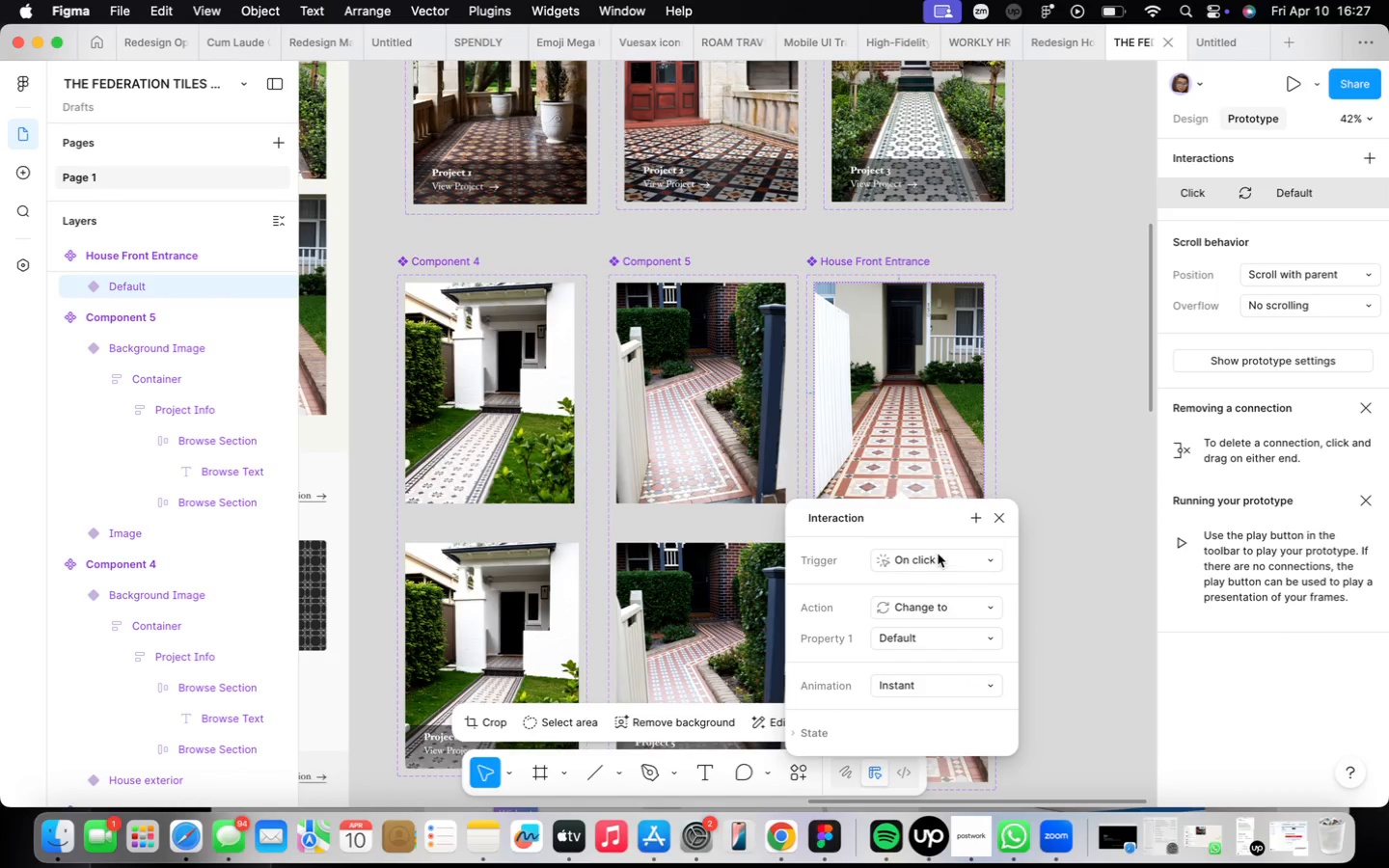 
scroll: coordinate [940, 541], scroll_direction: down, amount: 9.0
 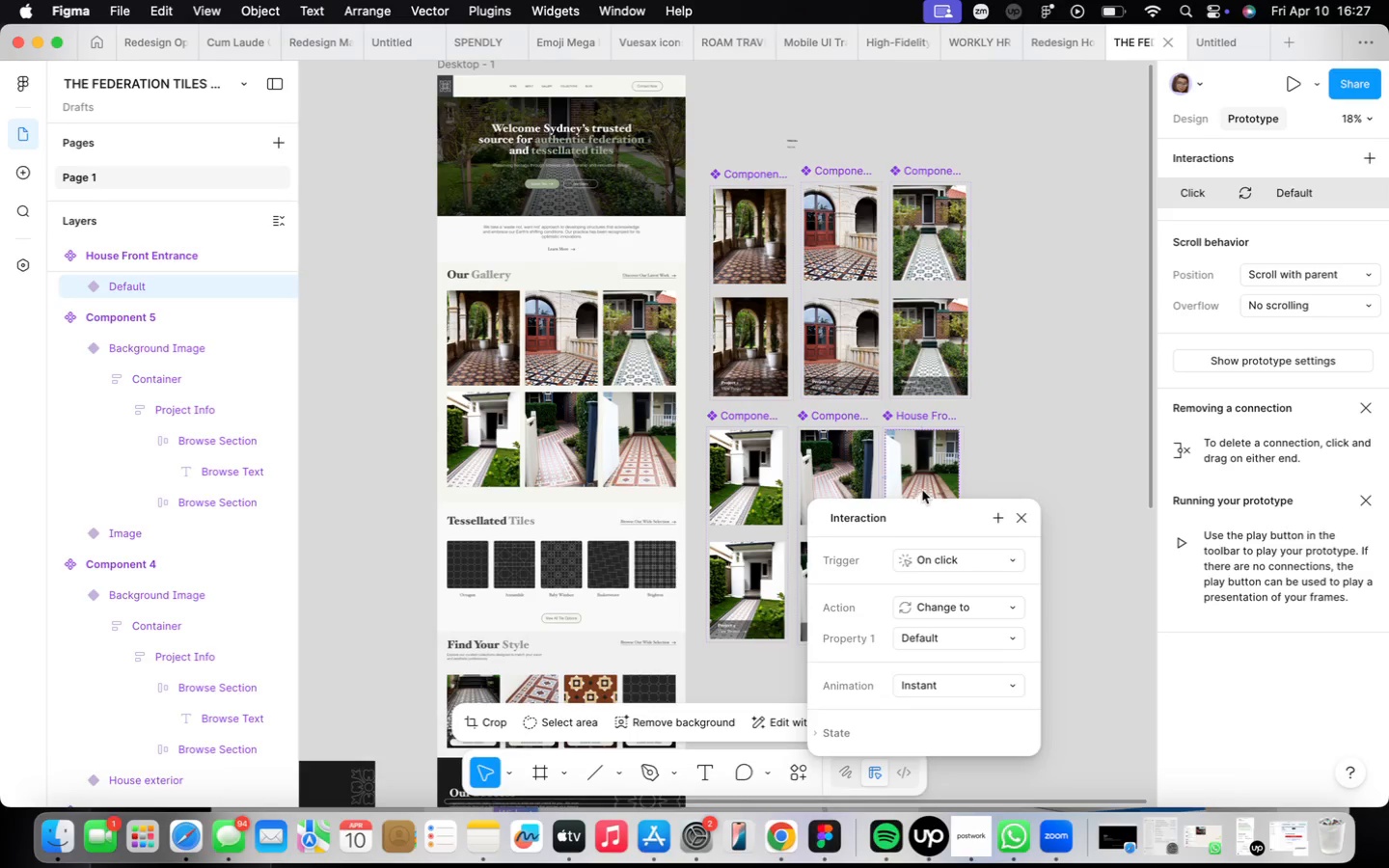 
scroll: coordinate [922, 490], scroll_direction: up, amount: 9.0
 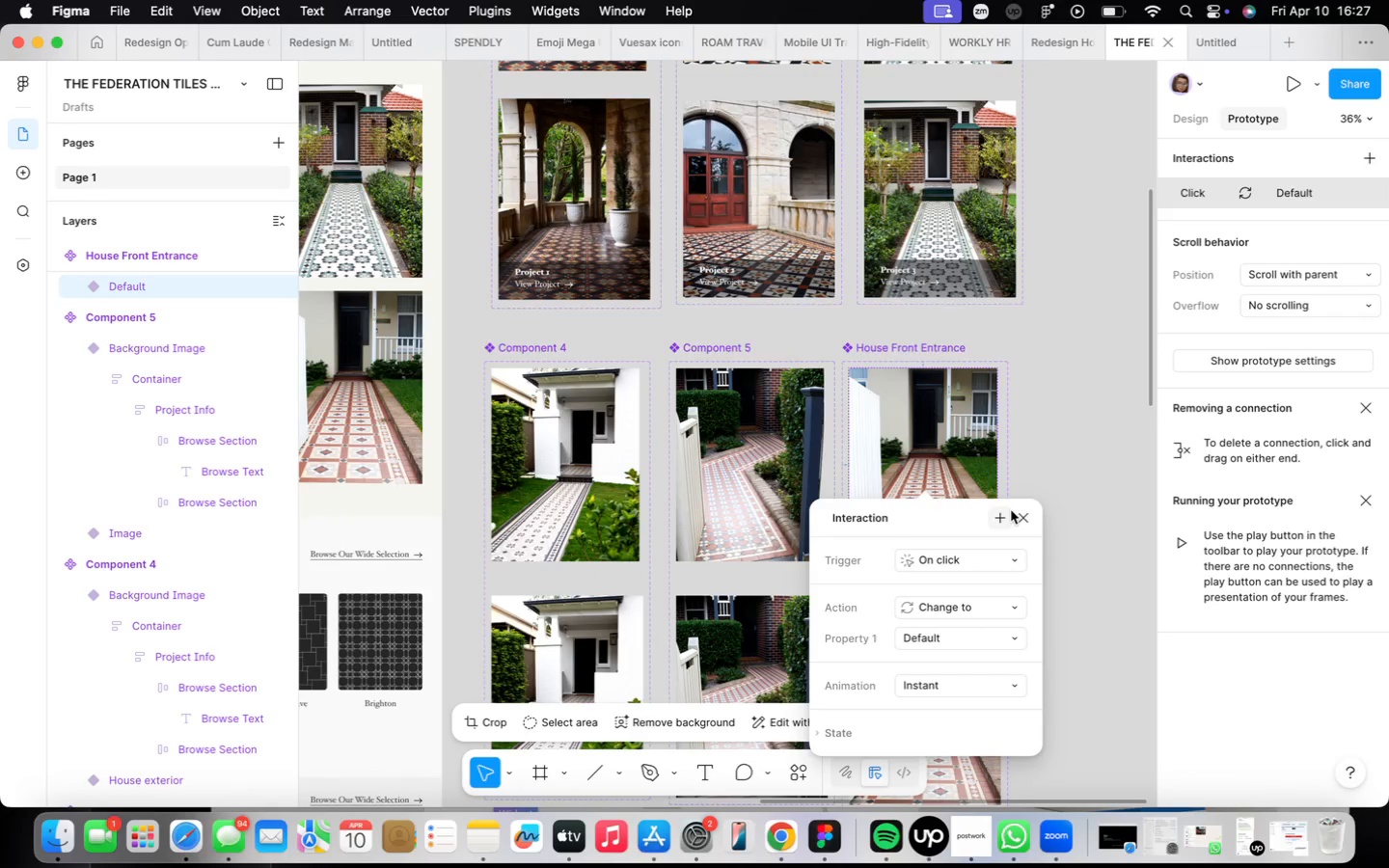 
left_click([1002, 548])
 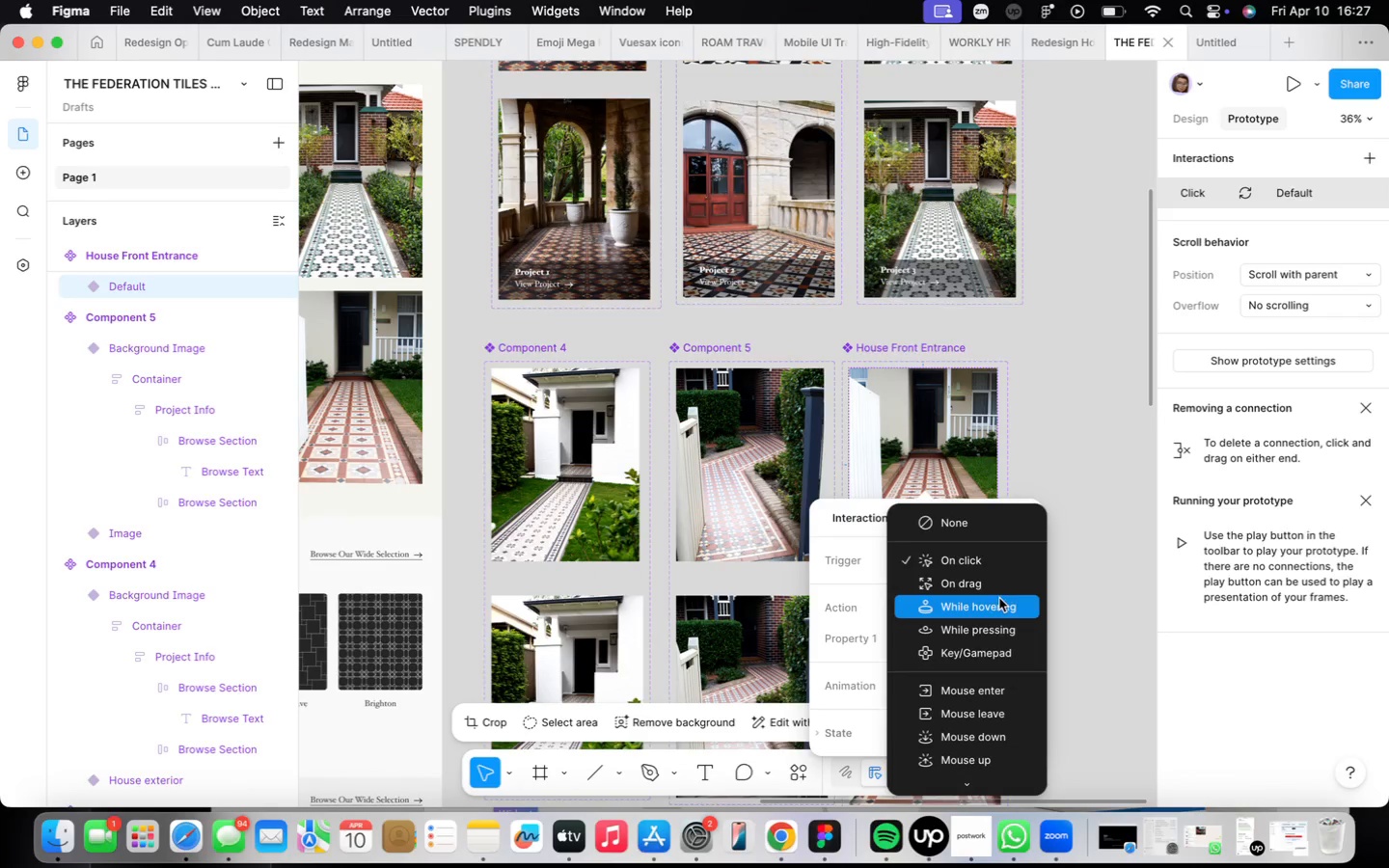 
left_click([999, 601])
 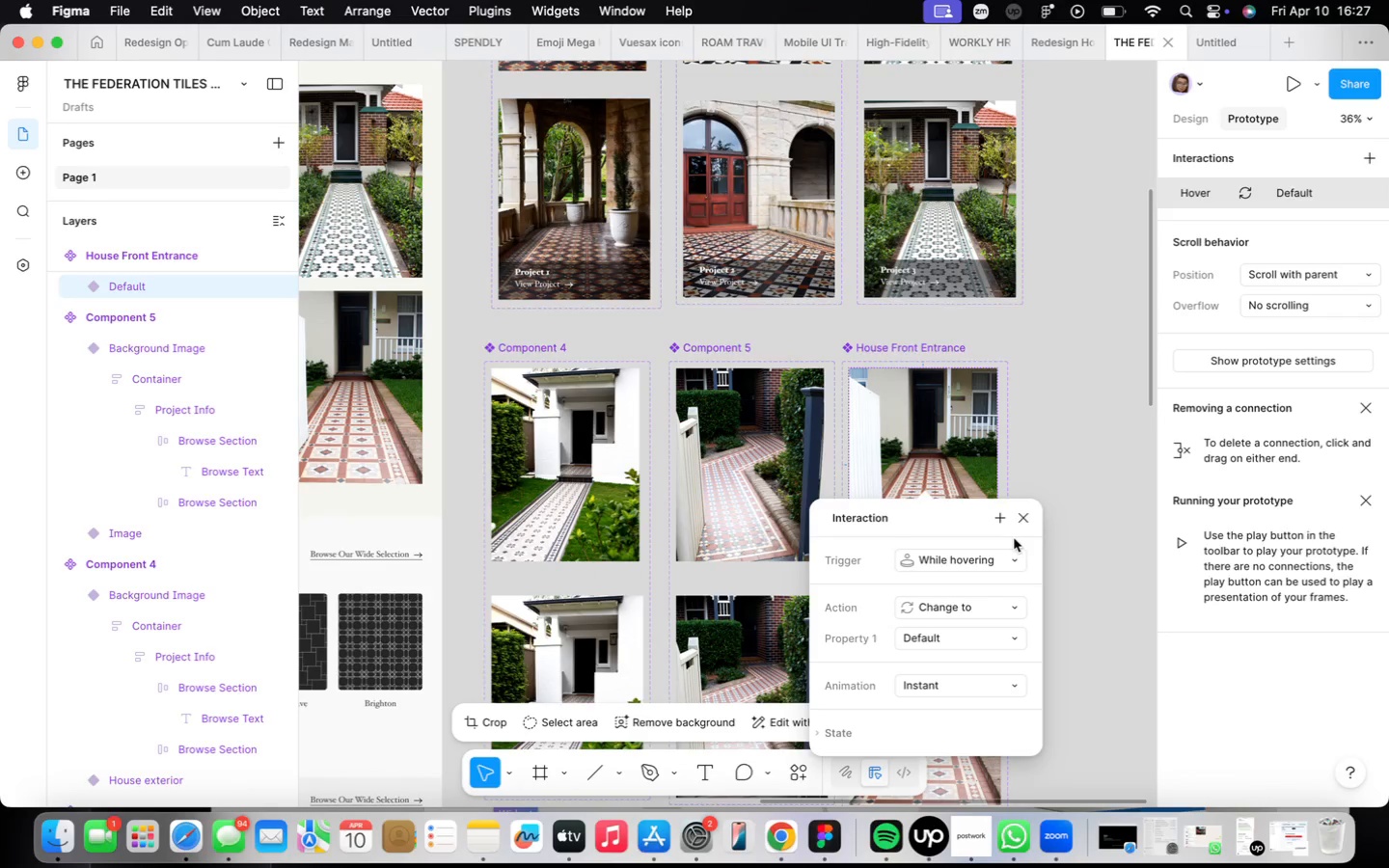 
left_click([1027, 523])
 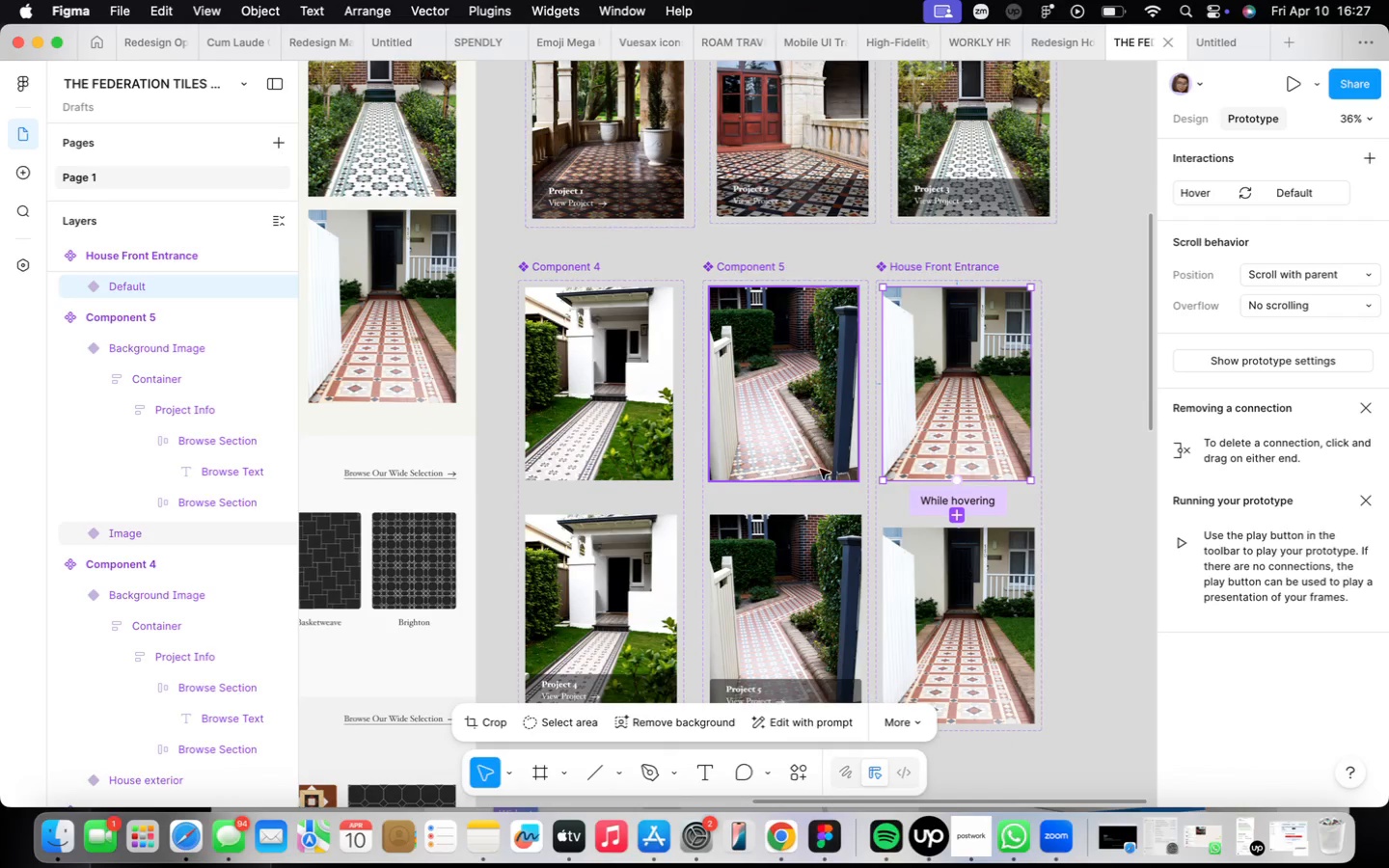 
left_click([820, 384])
 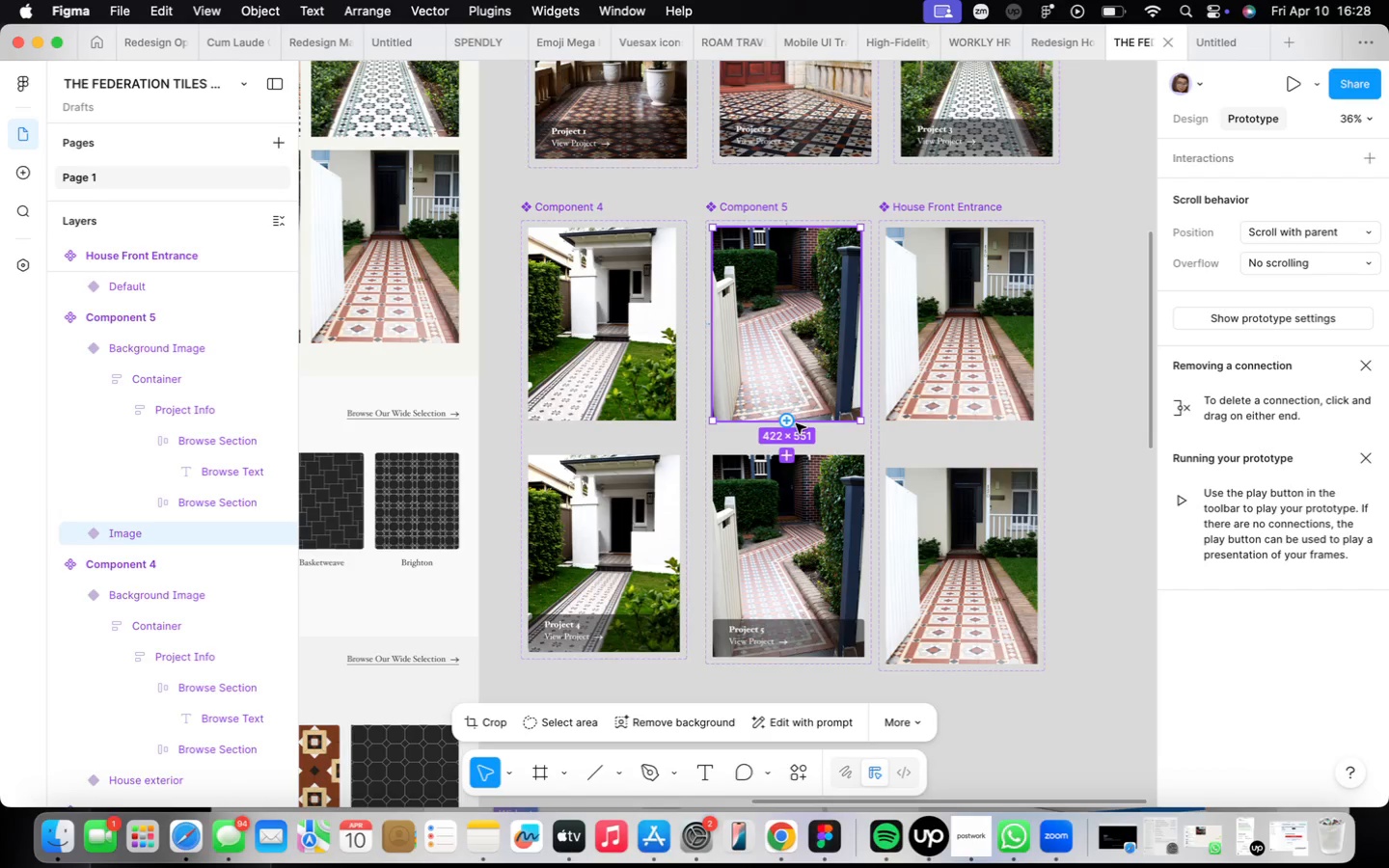 
left_click_drag(start_coordinate=[787, 420], to_coordinate=[811, 475])
 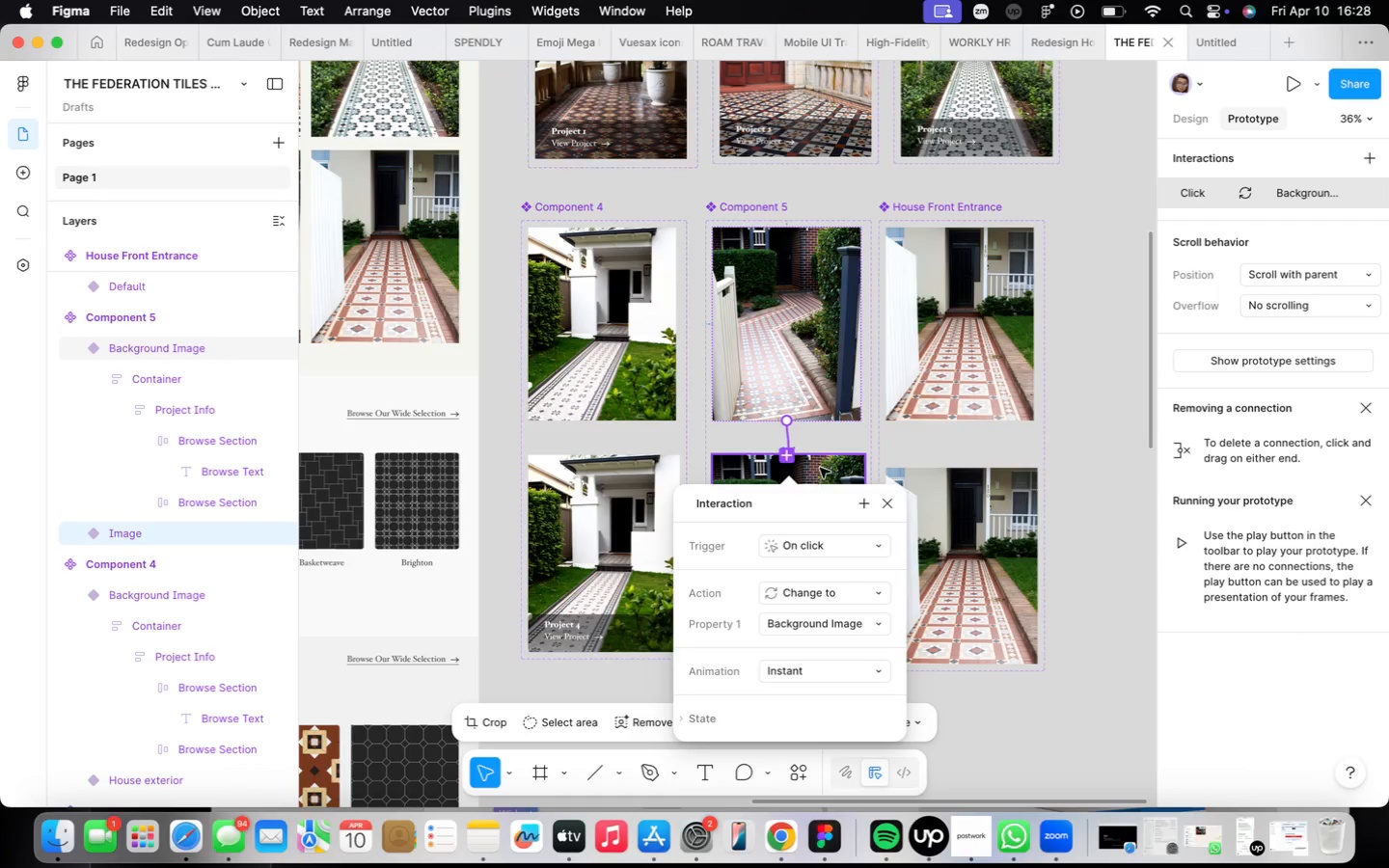 
left_click([832, 540])
 